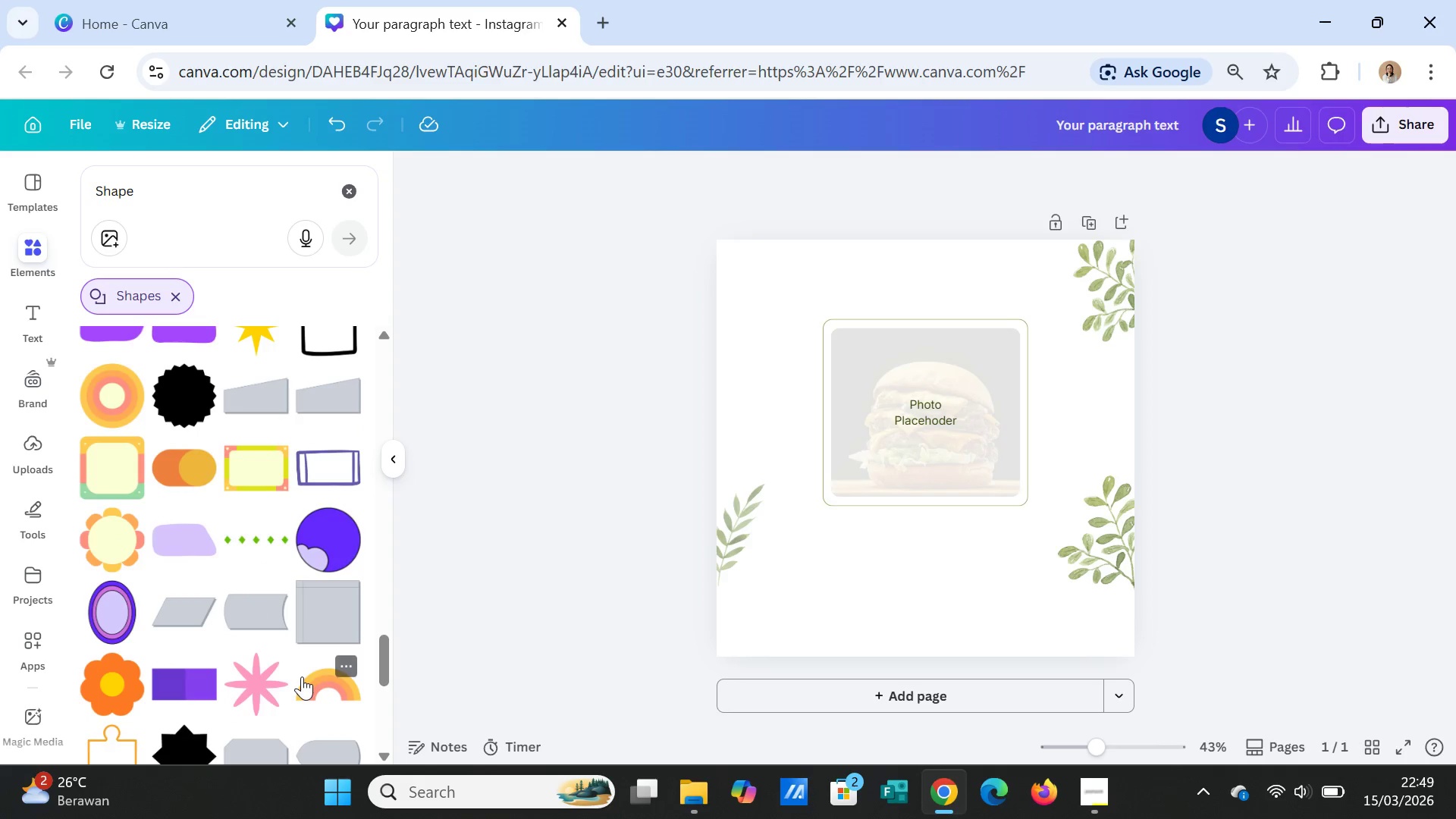 
scroll: coordinate [303, 676], scroll_direction: down, amount: 7.0
 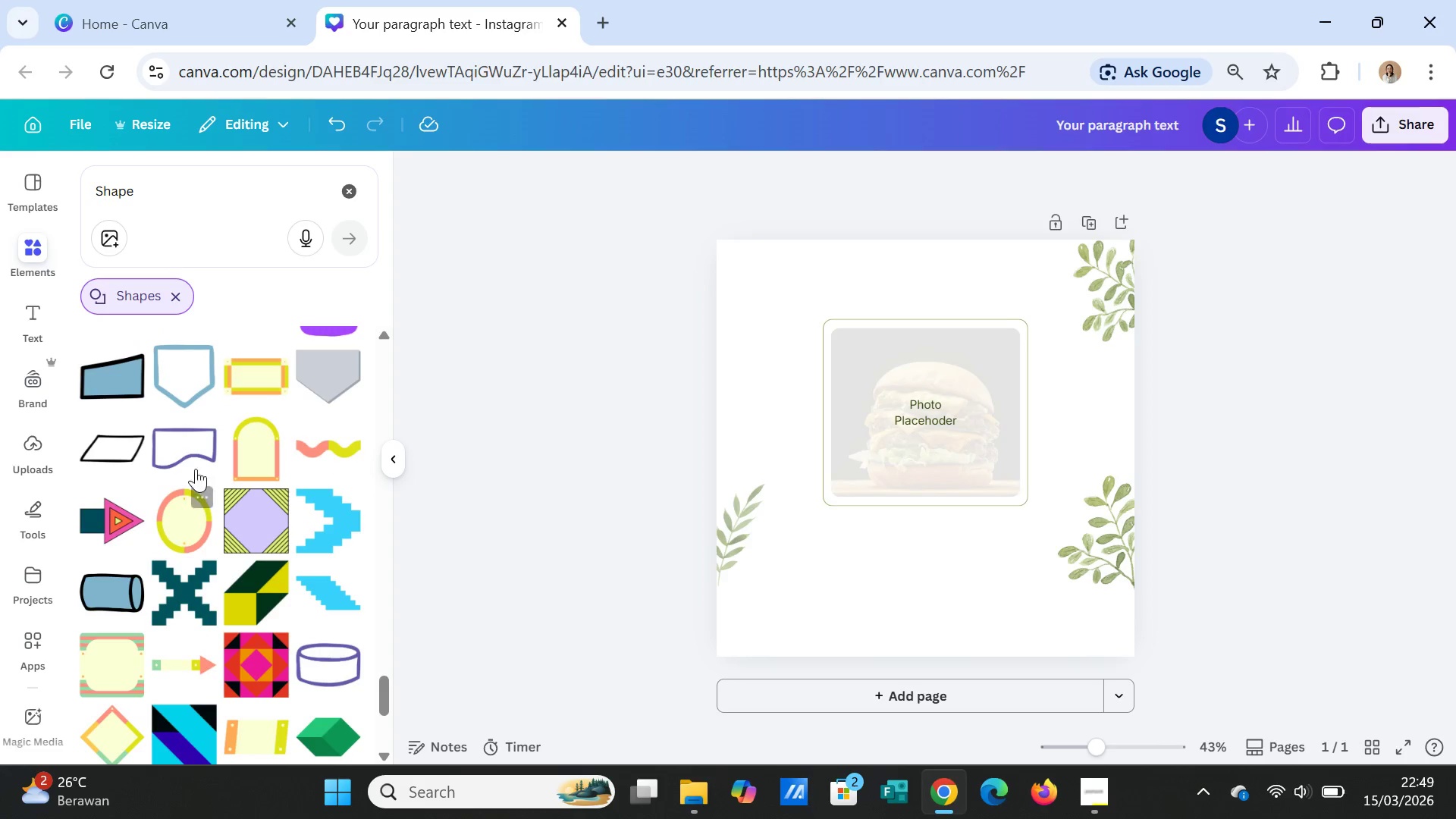 
left_click([179, 444])
 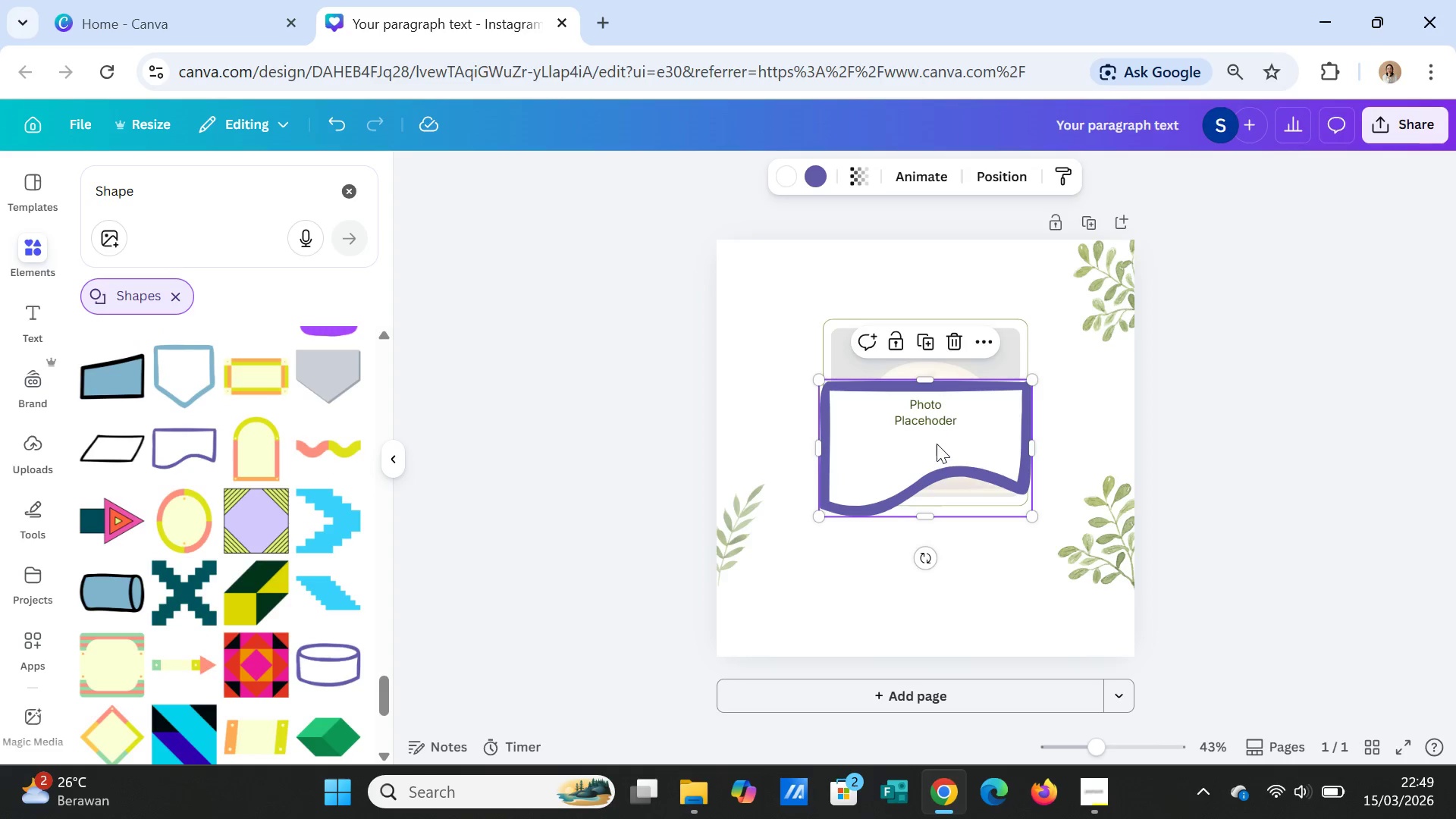 
left_click_drag(start_coordinate=[937, 443], to_coordinate=[839, 626])
 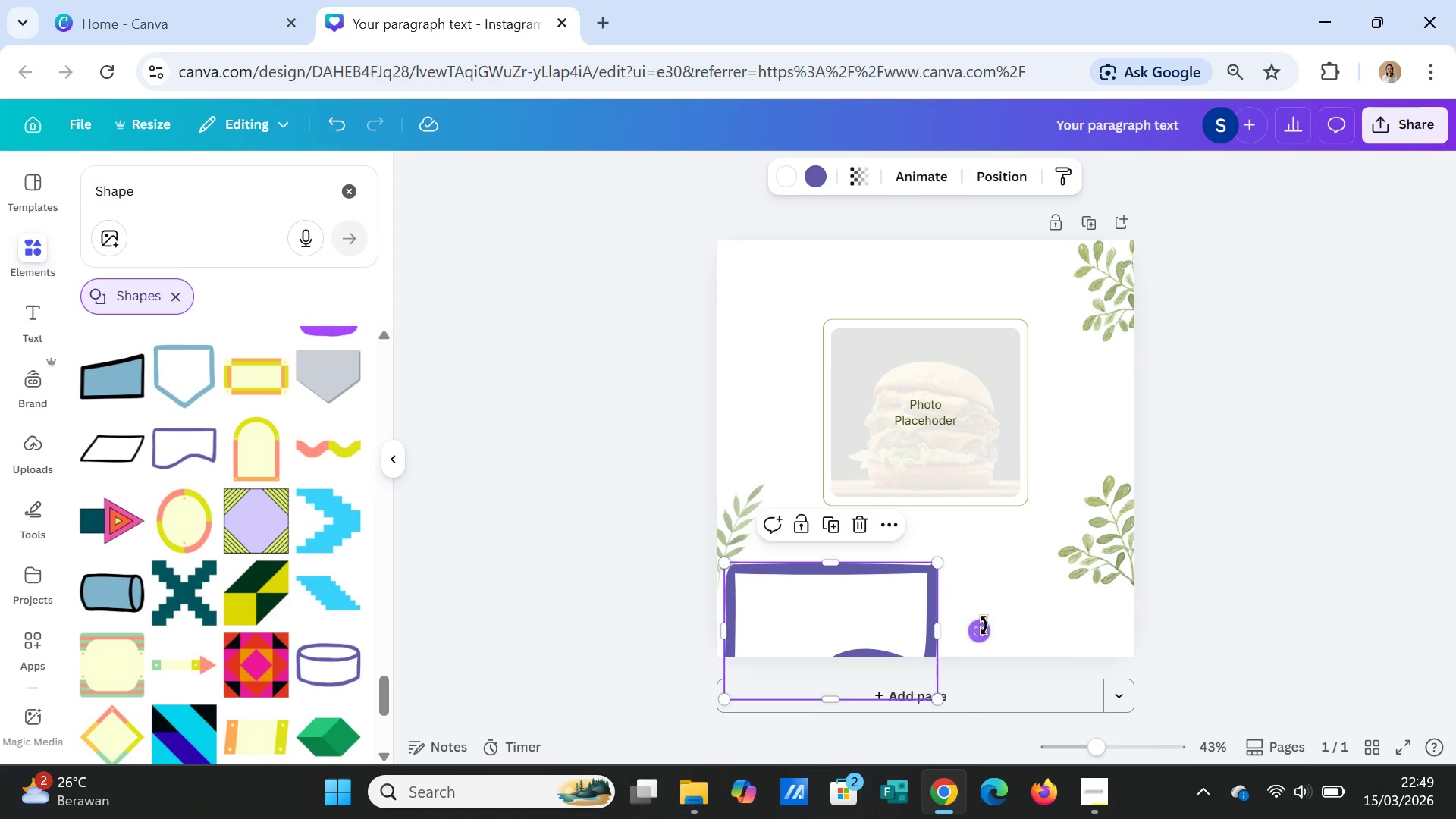 
left_click_drag(start_coordinate=[984, 634], to_coordinate=[769, 628])
 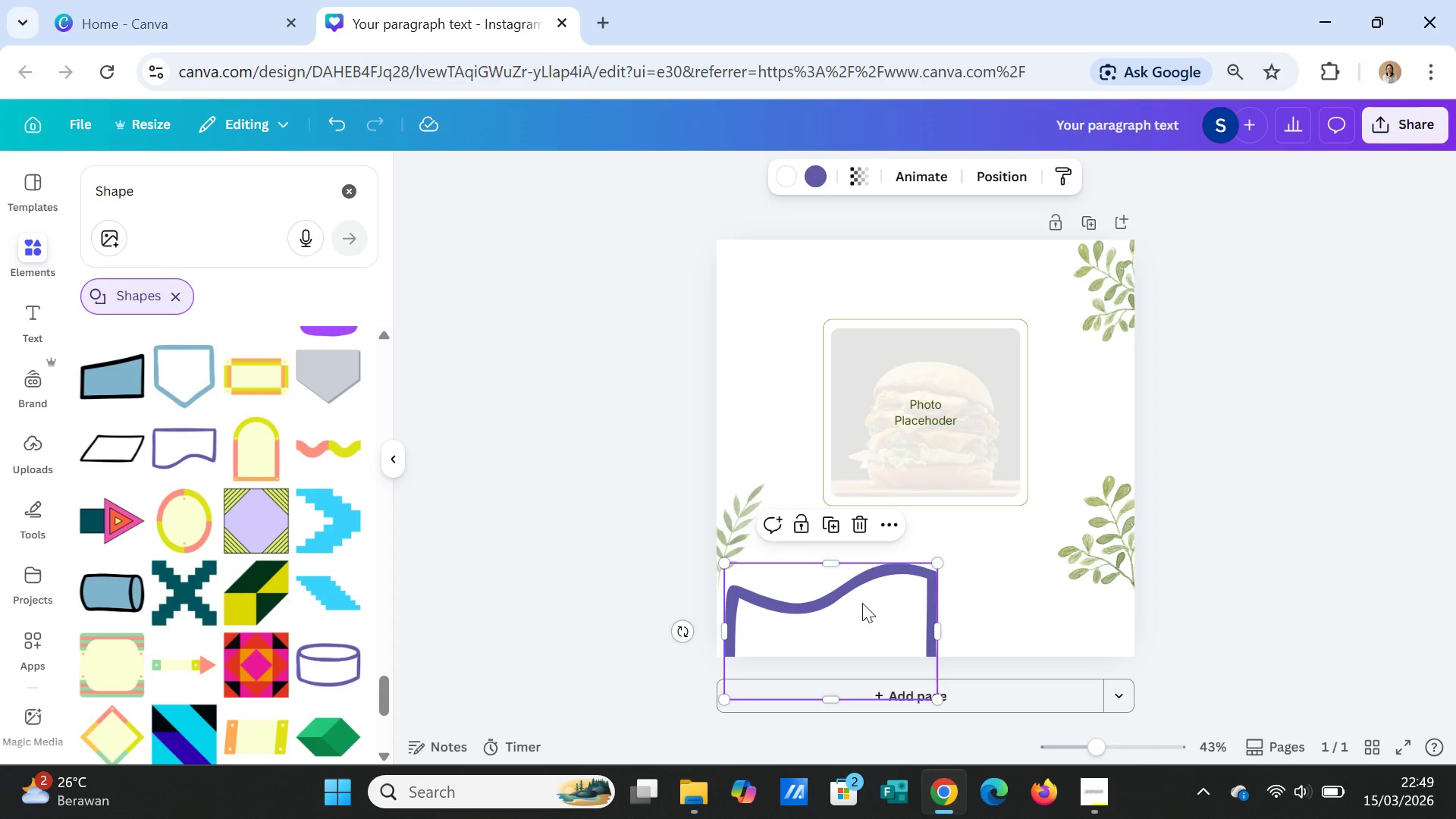 
left_click_drag(start_coordinate=[861, 604], to_coordinate=[926, 586])
 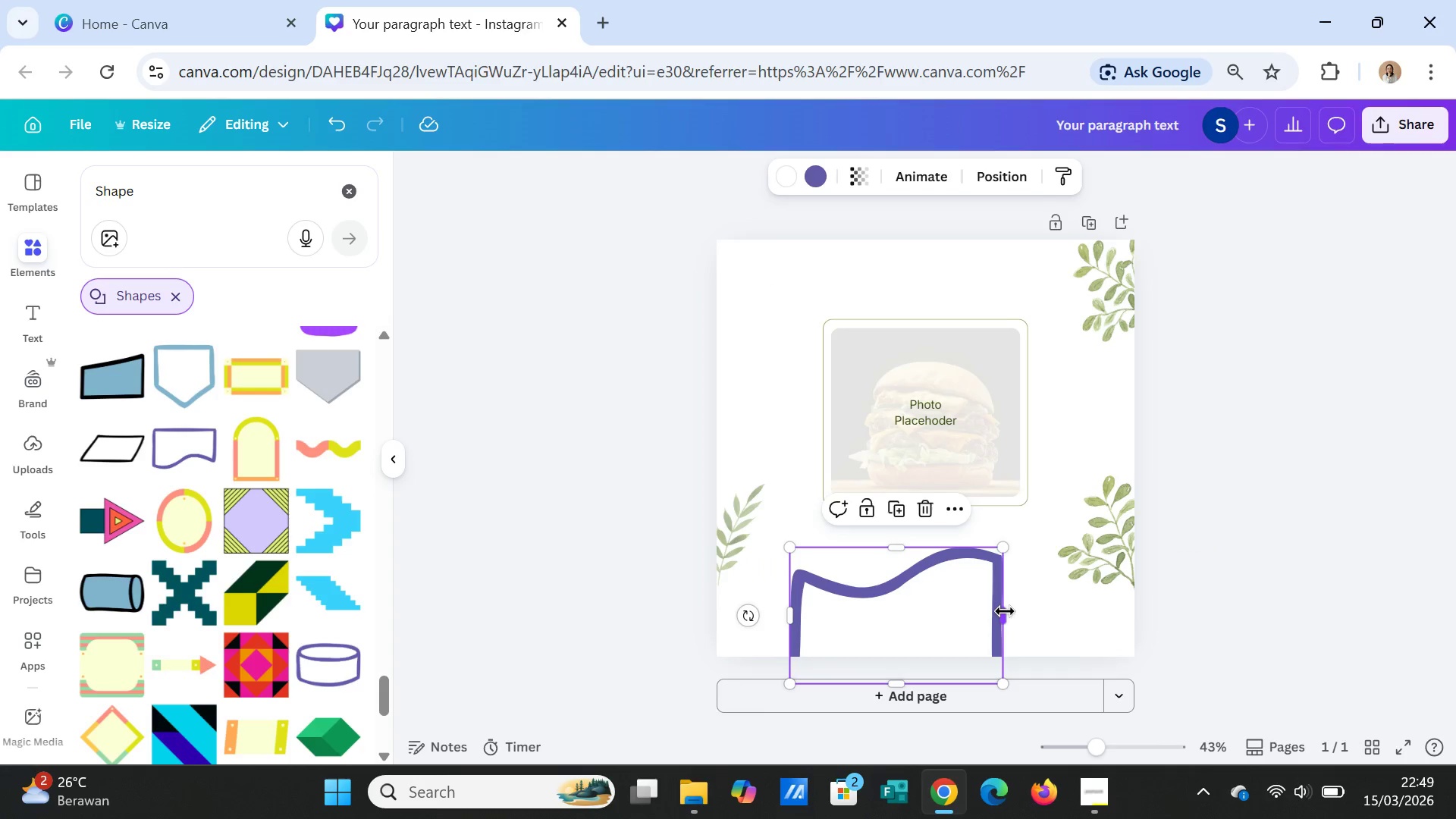 
left_click_drag(start_coordinate=[1005, 611], to_coordinate=[1142, 616])
 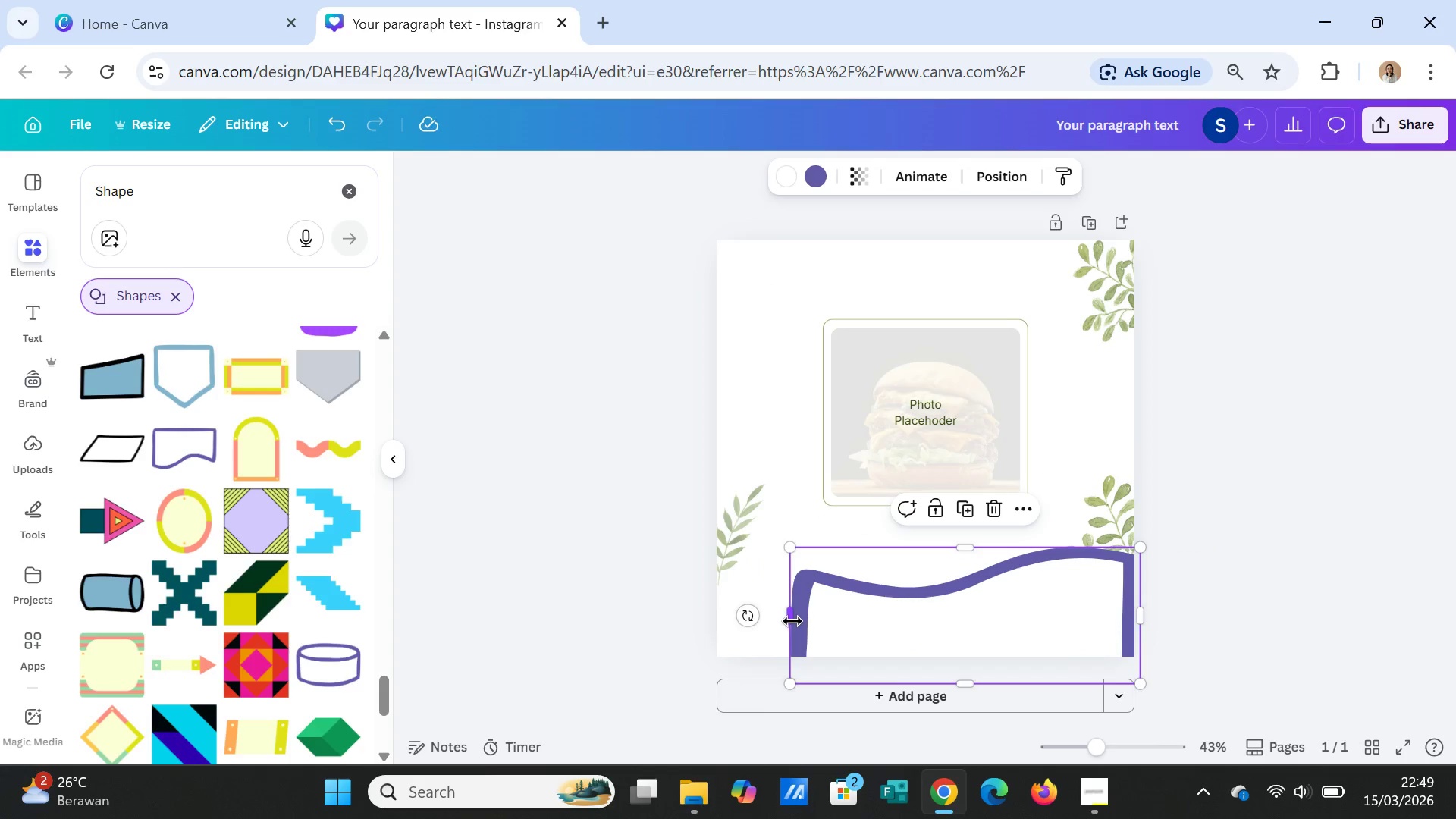 
left_click_drag(start_coordinate=[792, 621], to_coordinate=[696, 626])
 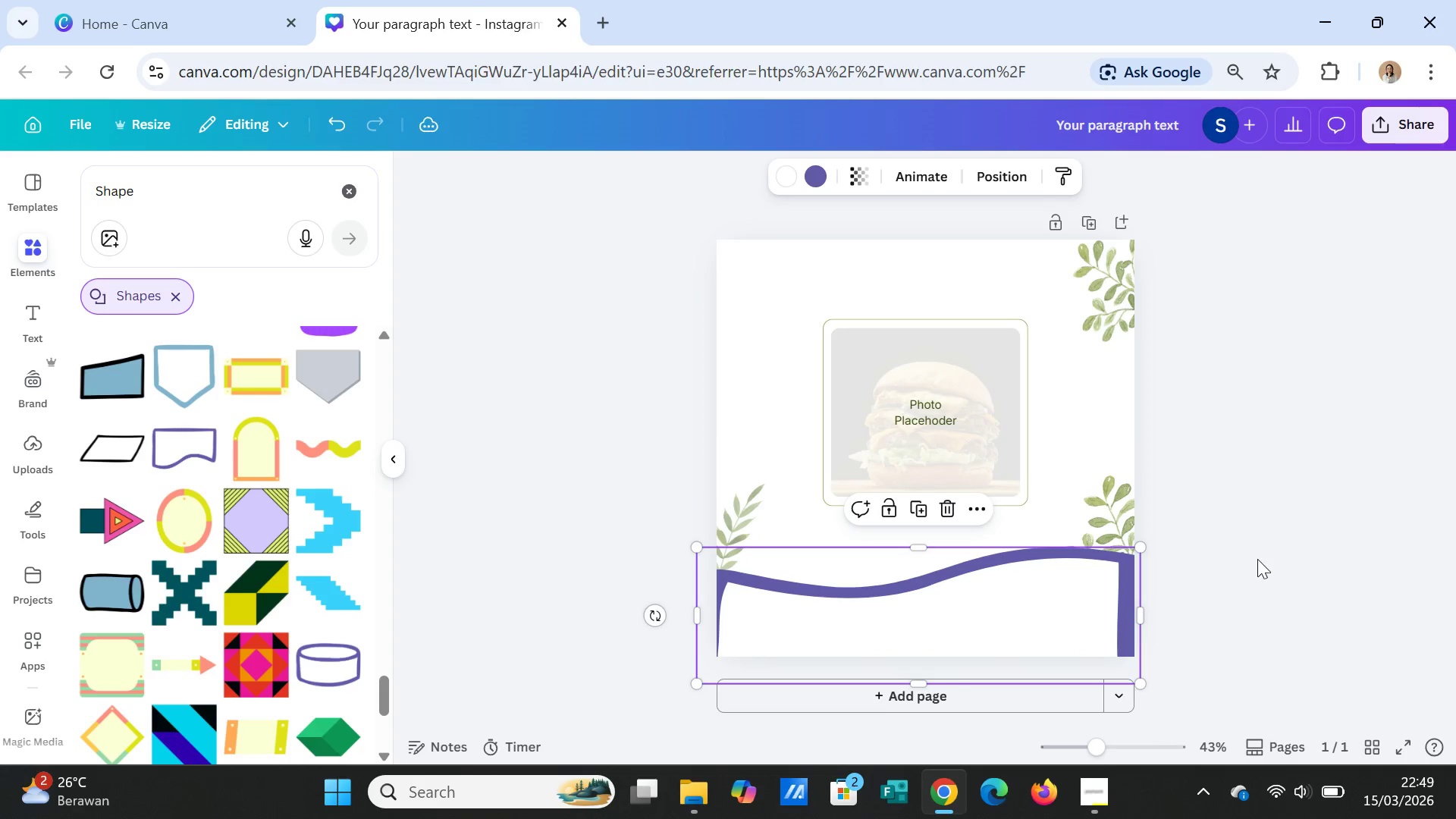 
left_click([1257, 559])
 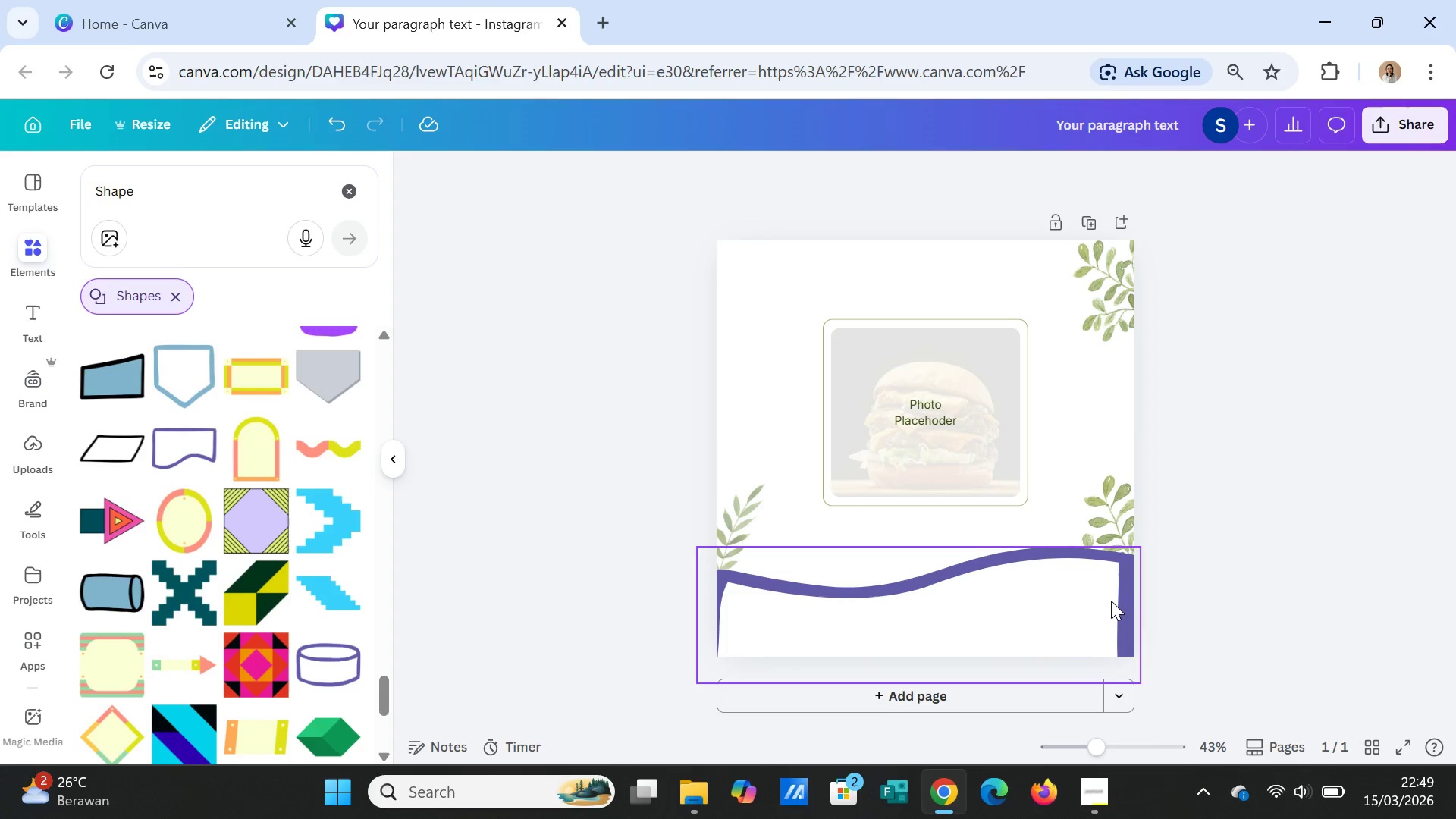 
left_click([1110, 601])
 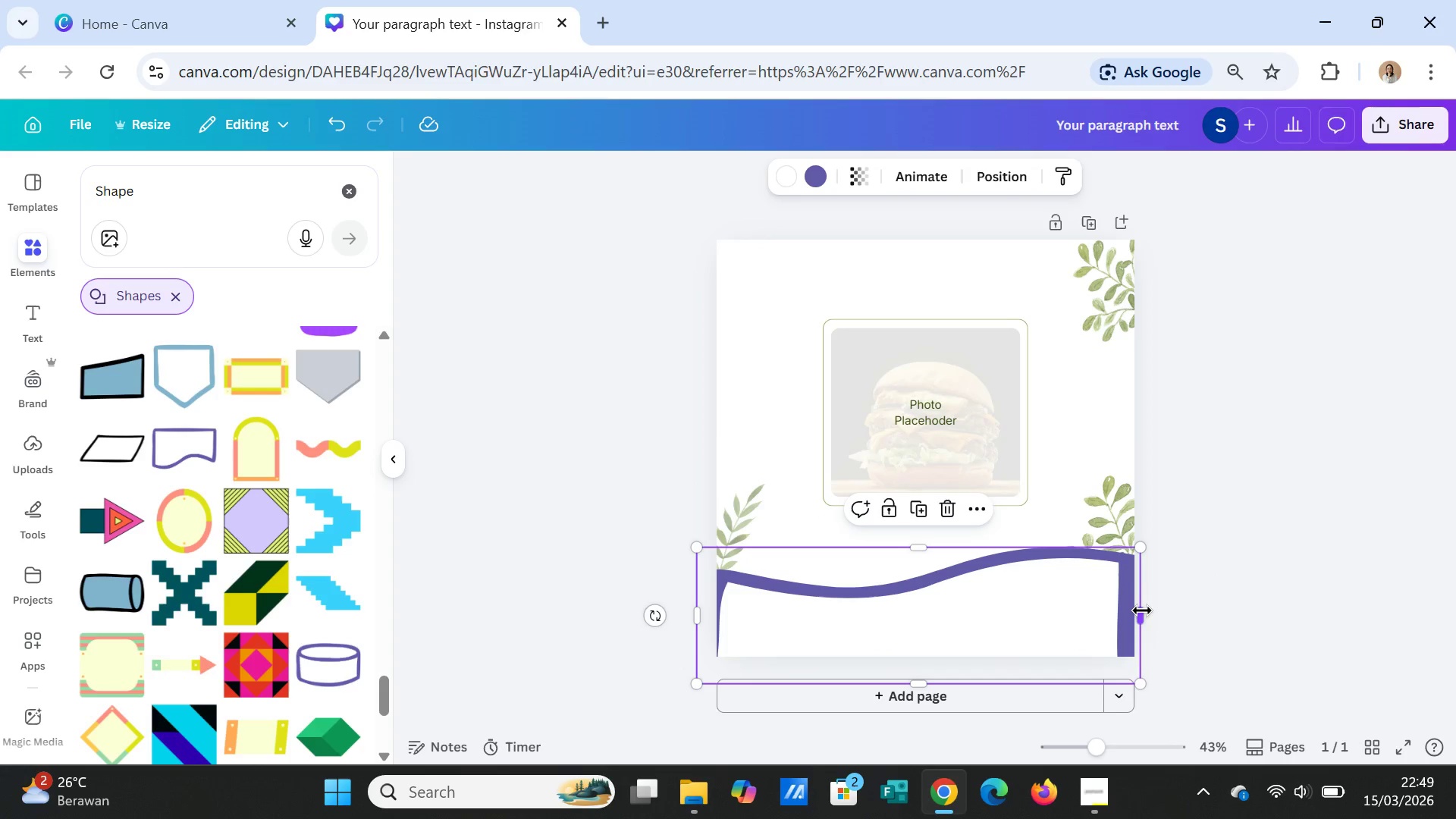 
left_click_drag(start_coordinate=[1142, 611], to_coordinate=[1163, 614])
 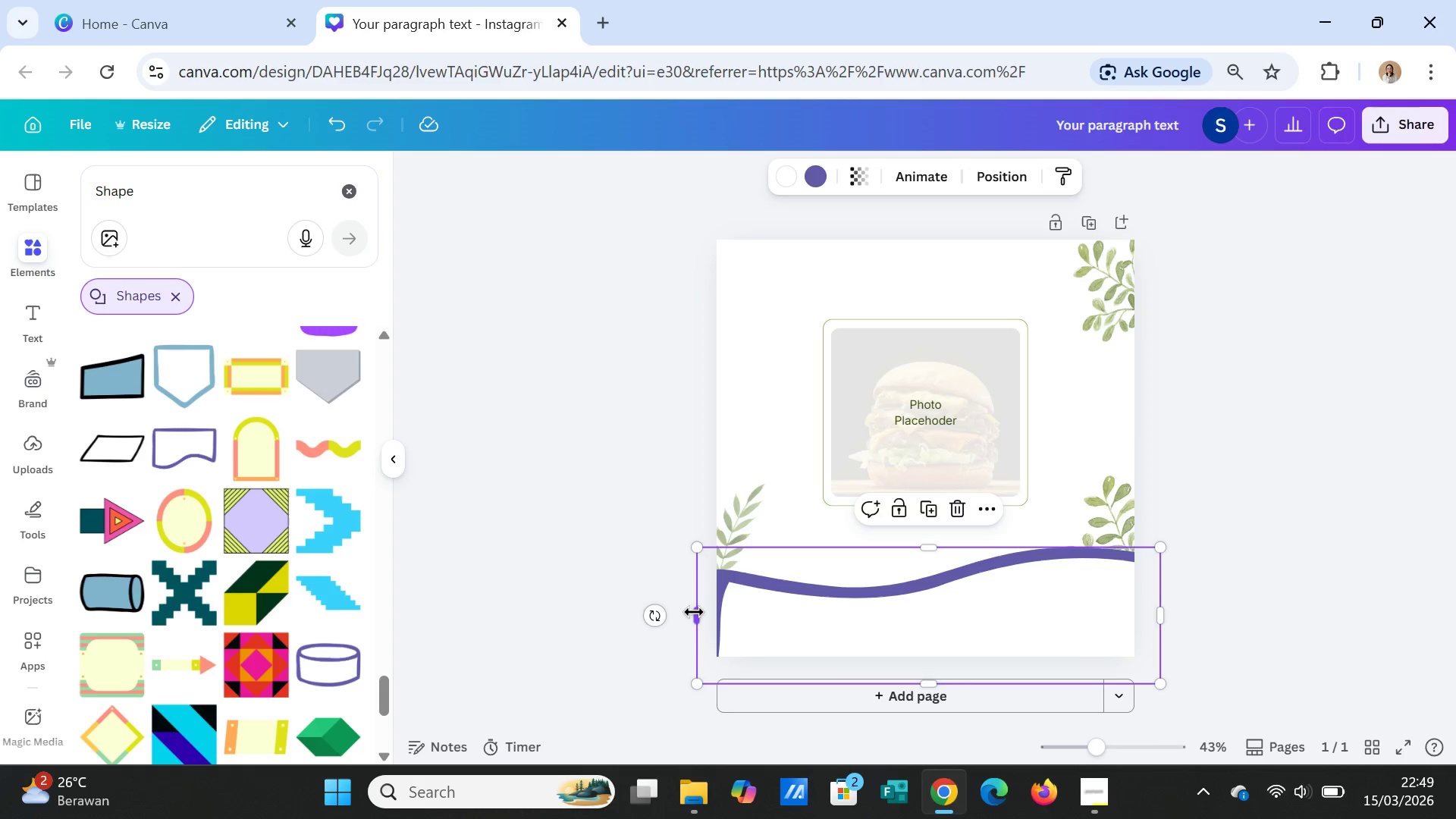 
left_click_drag(start_coordinate=[693, 612], to_coordinate=[686, 610])
 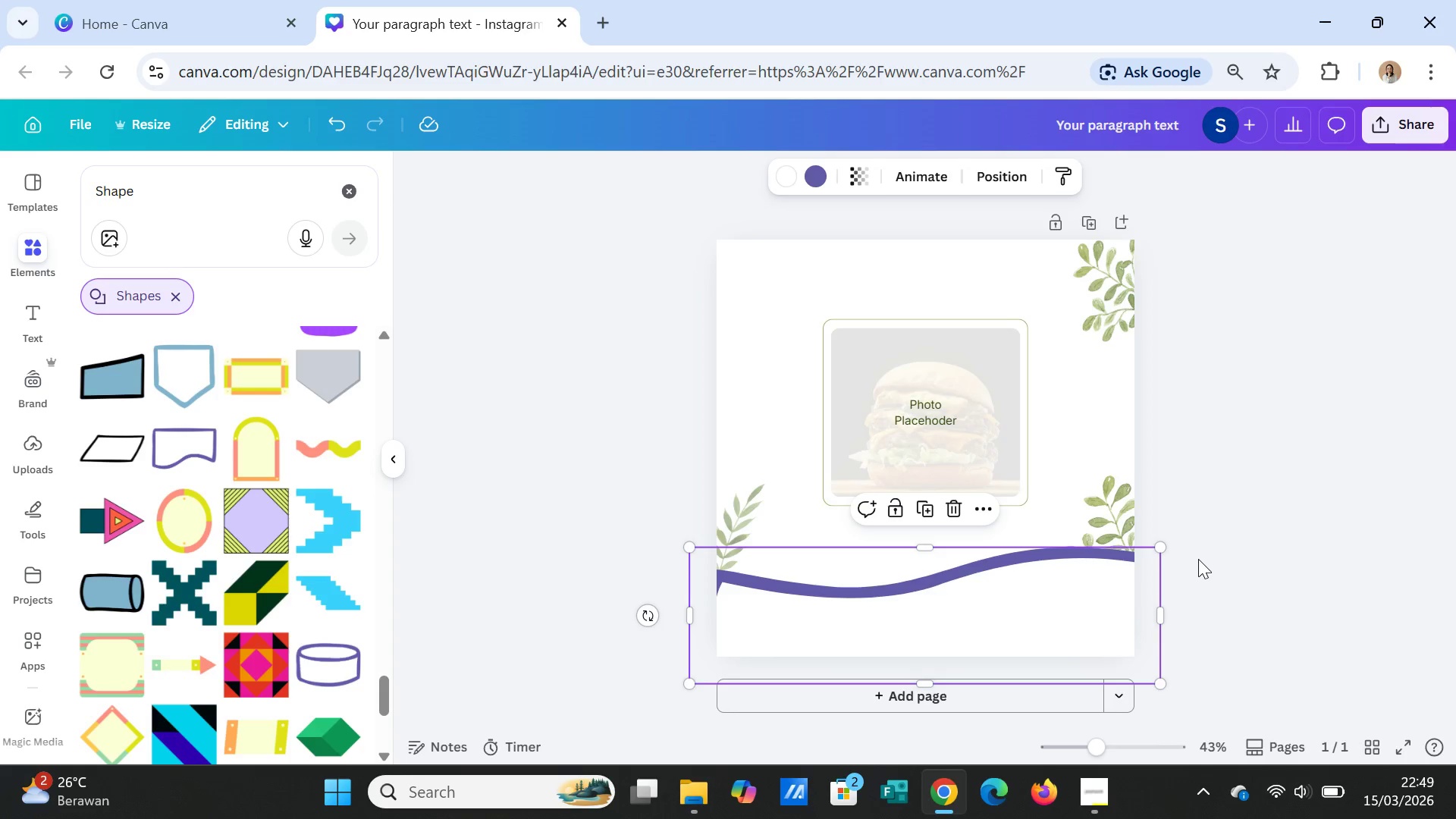 
left_click([1199, 559])
 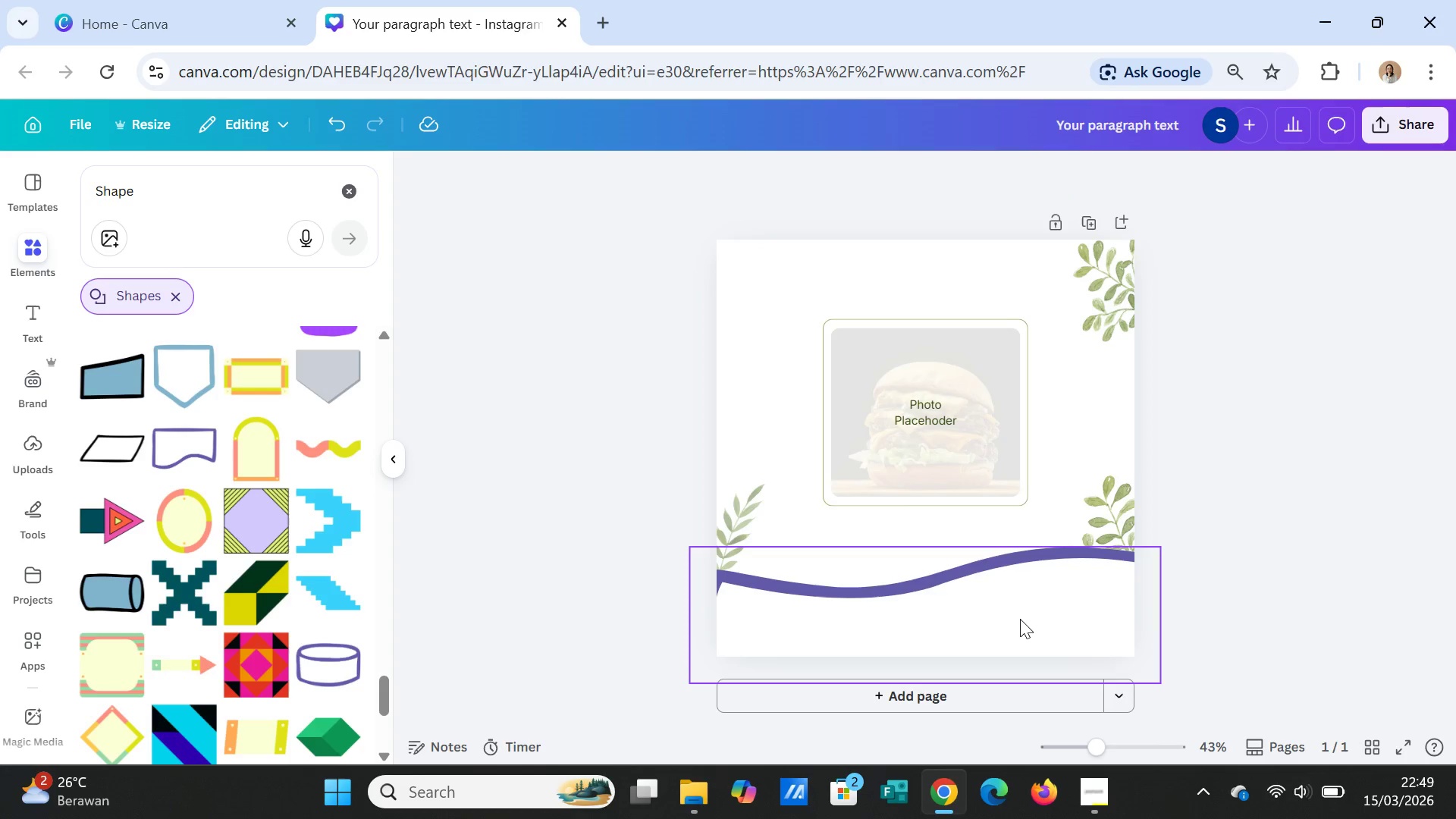 
left_click([1014, 617])
 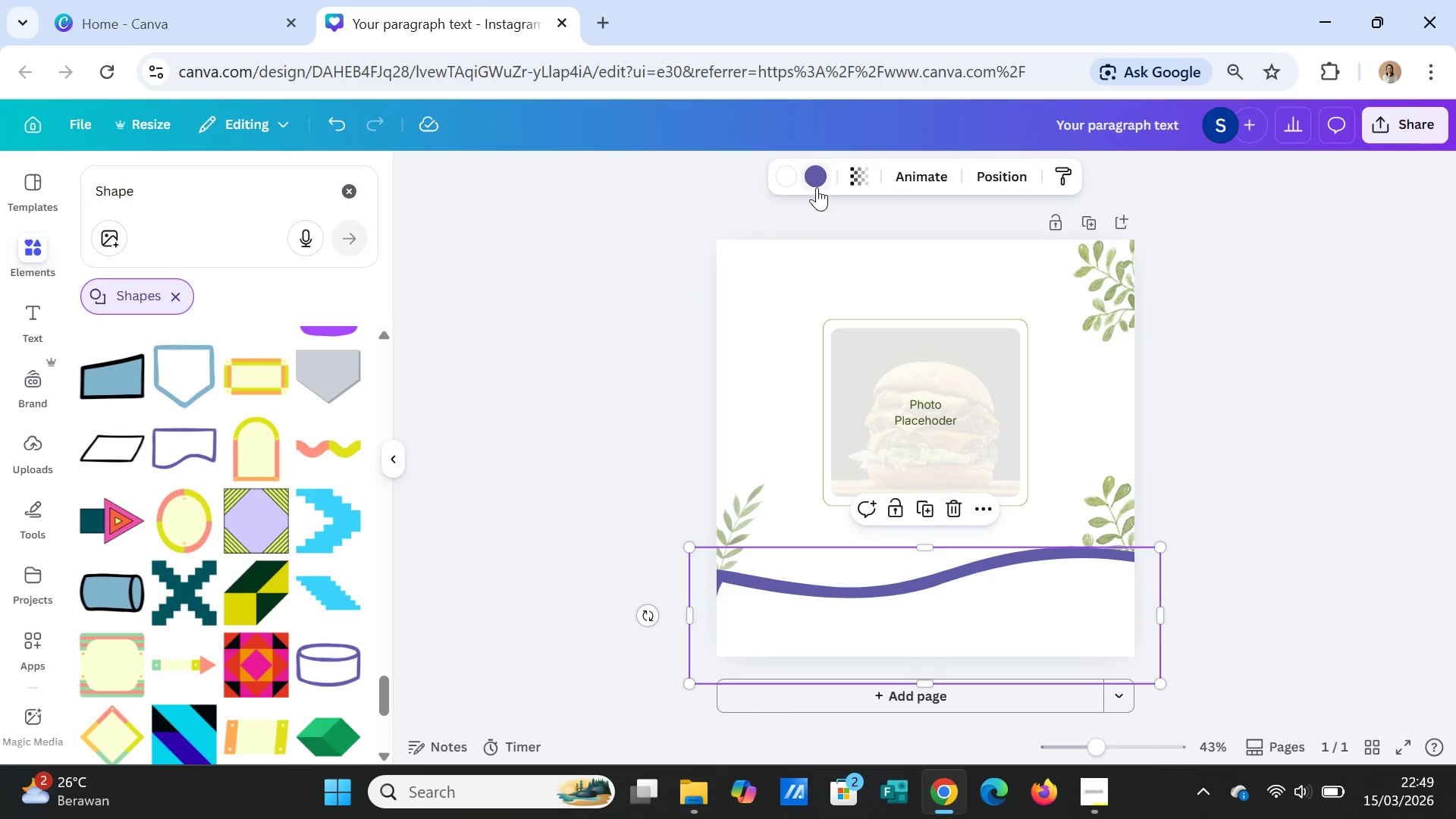 
left_click([814, 177])
 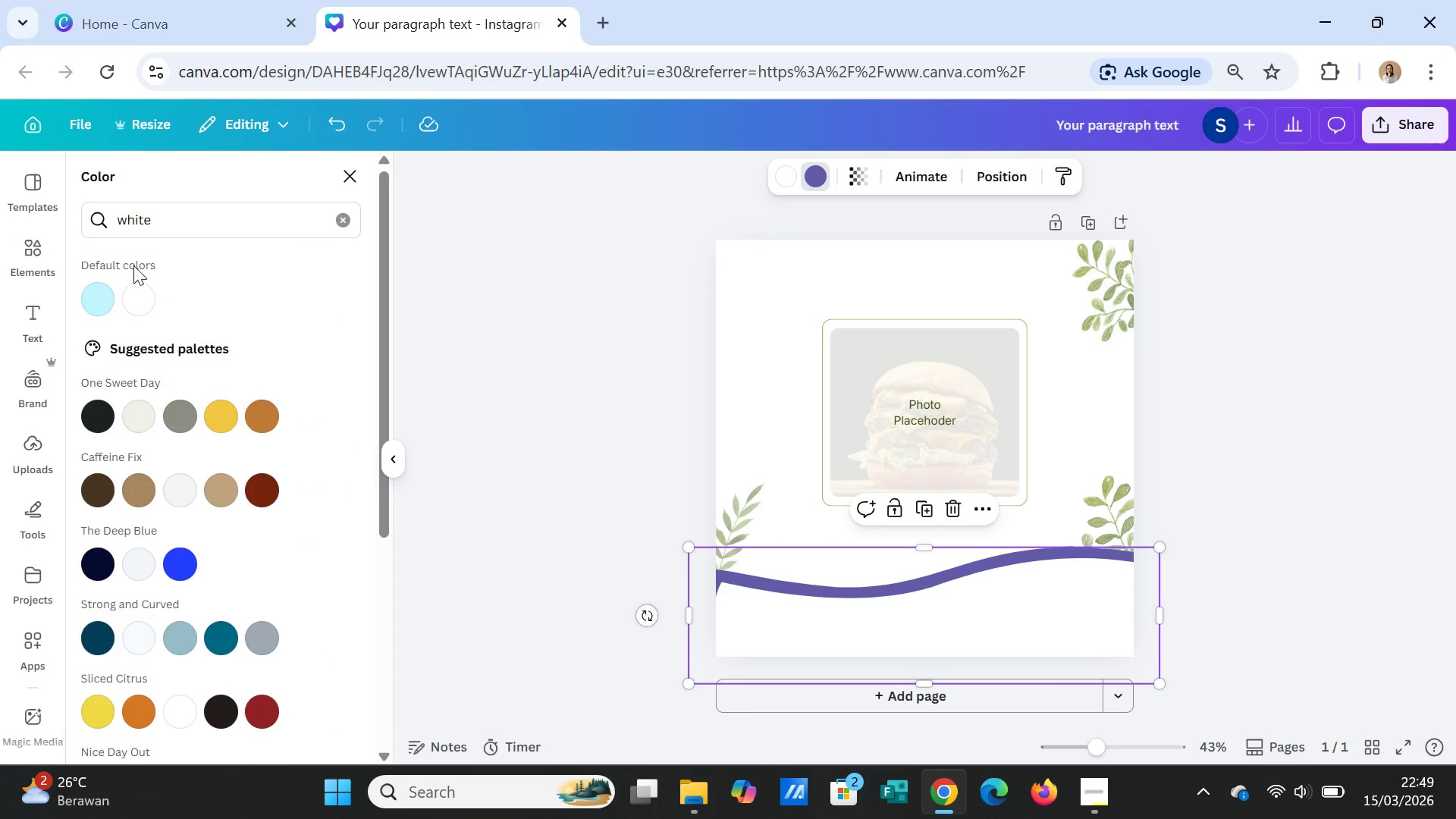 
double_click([179, 202])
 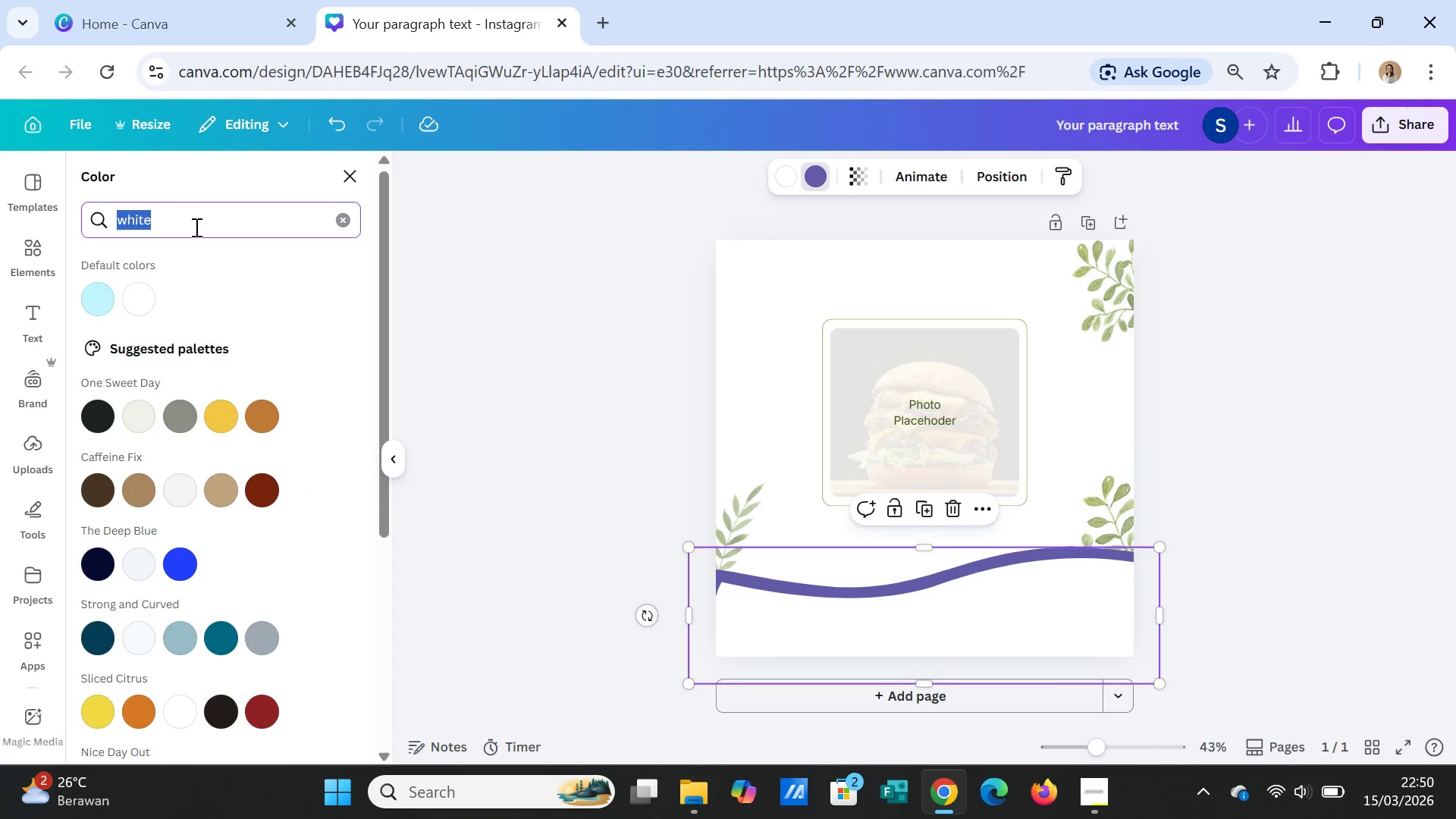 
type(green)
 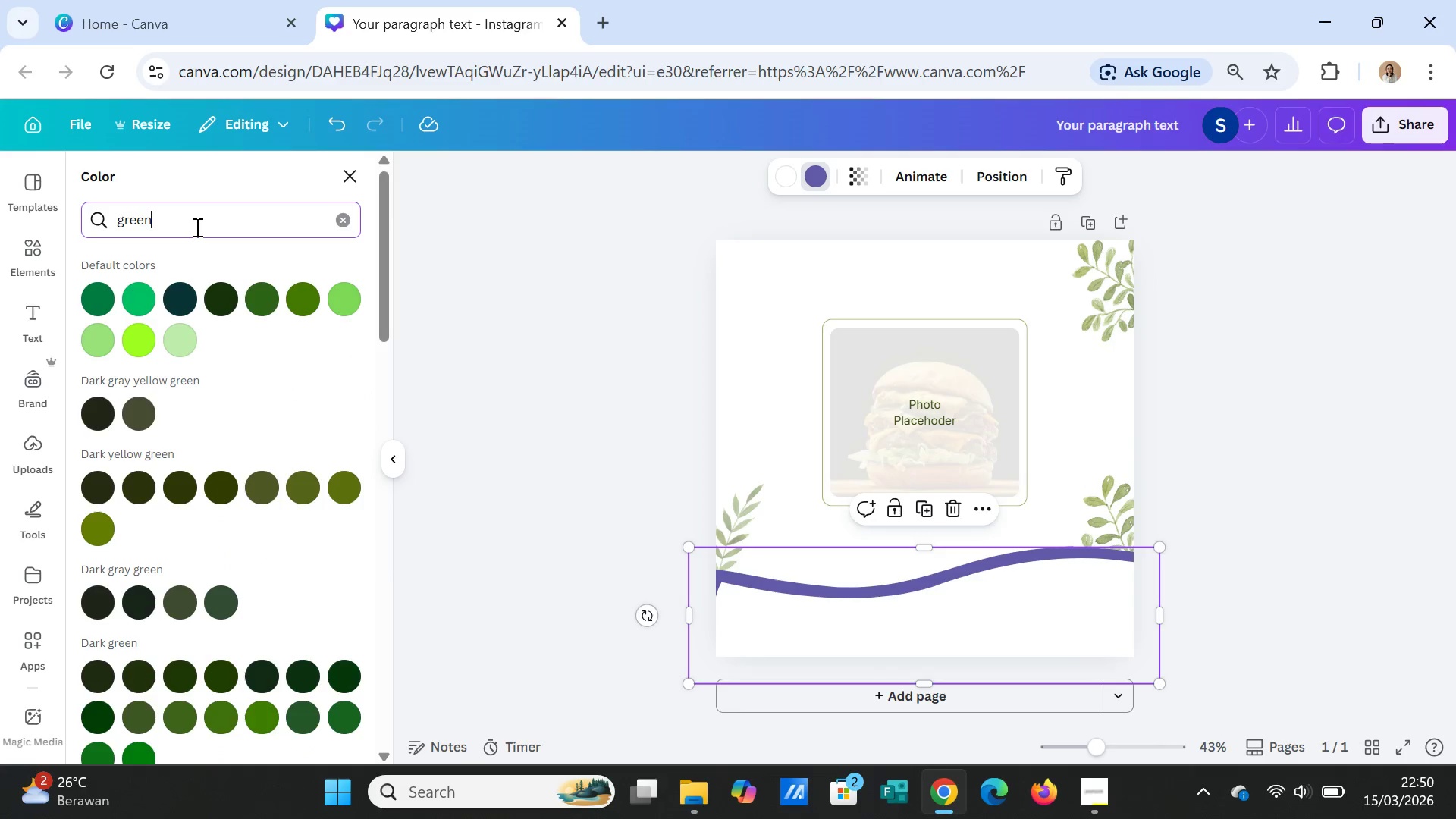 
key(Enter)
 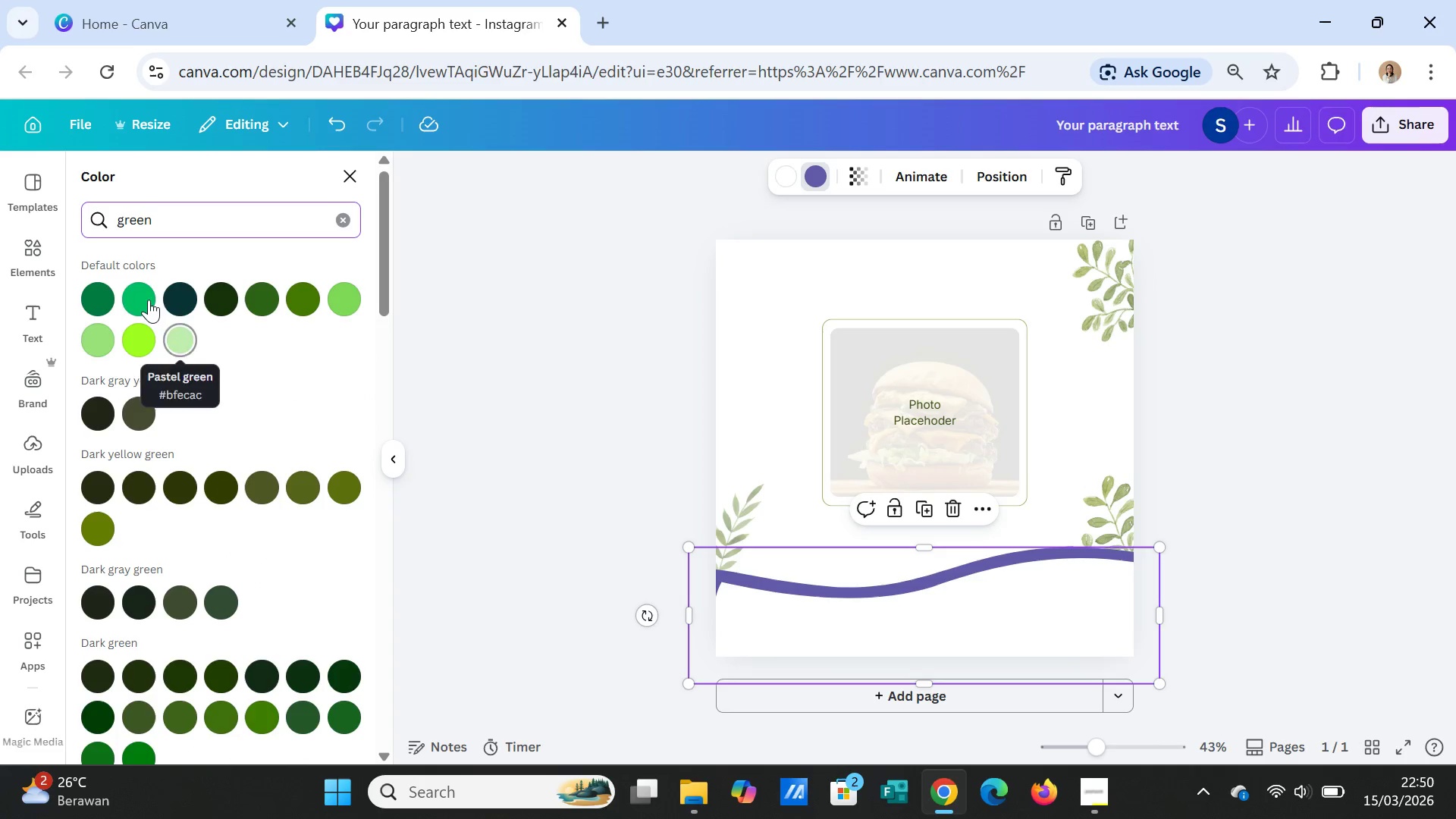 
mouse_move([127, 297])
 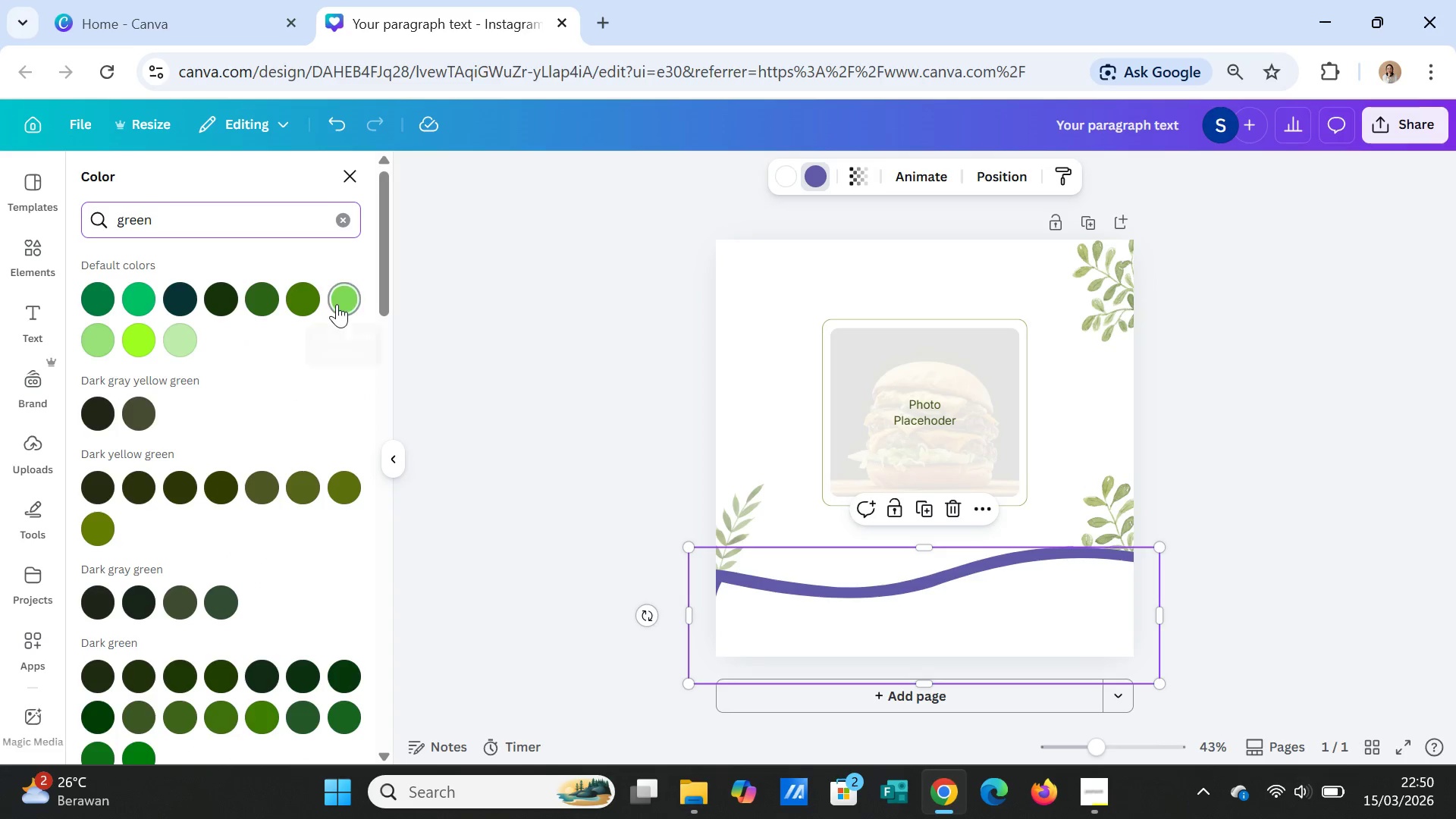 
wait(9.01)
 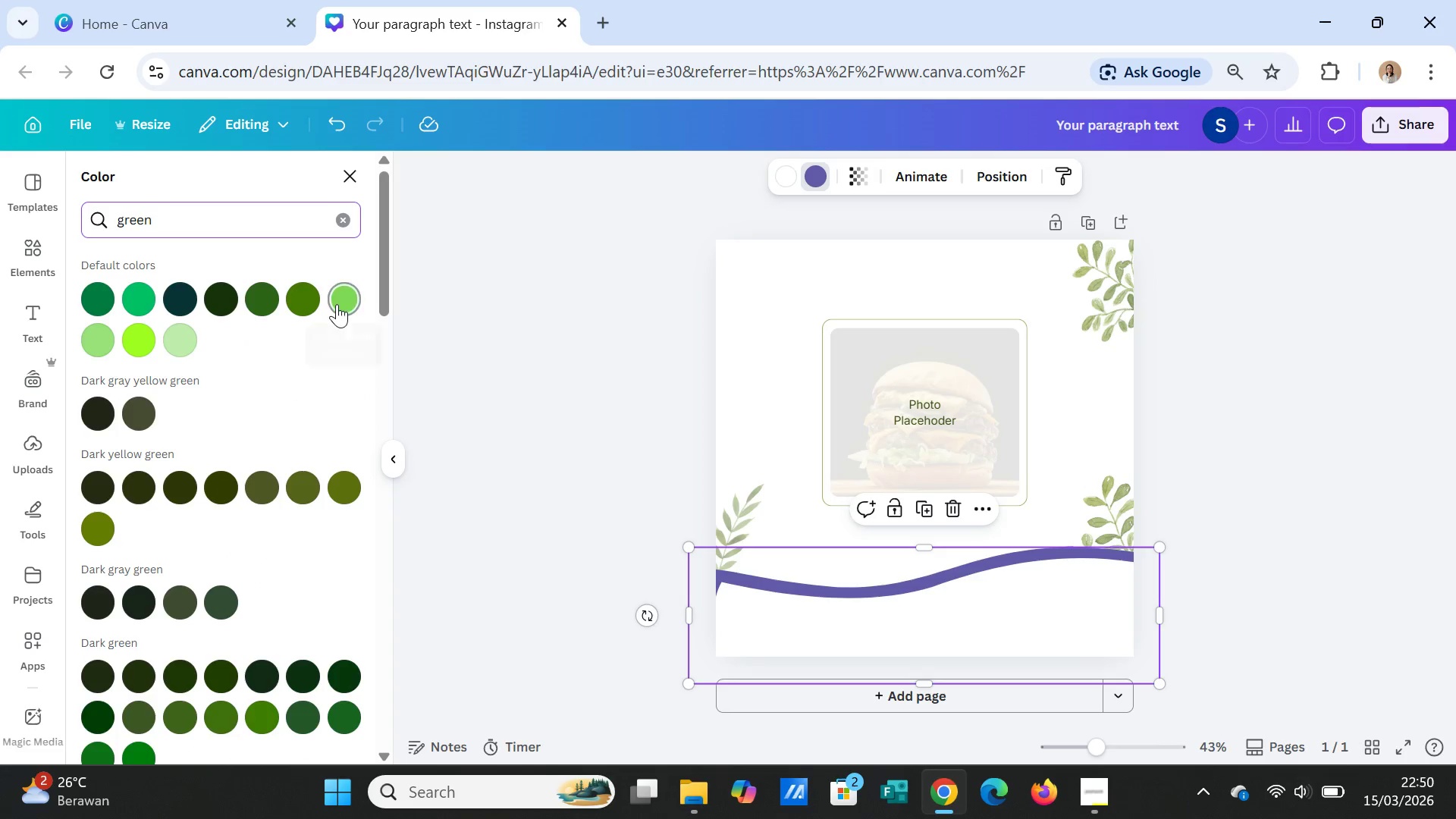 
left_click([190, 346])
 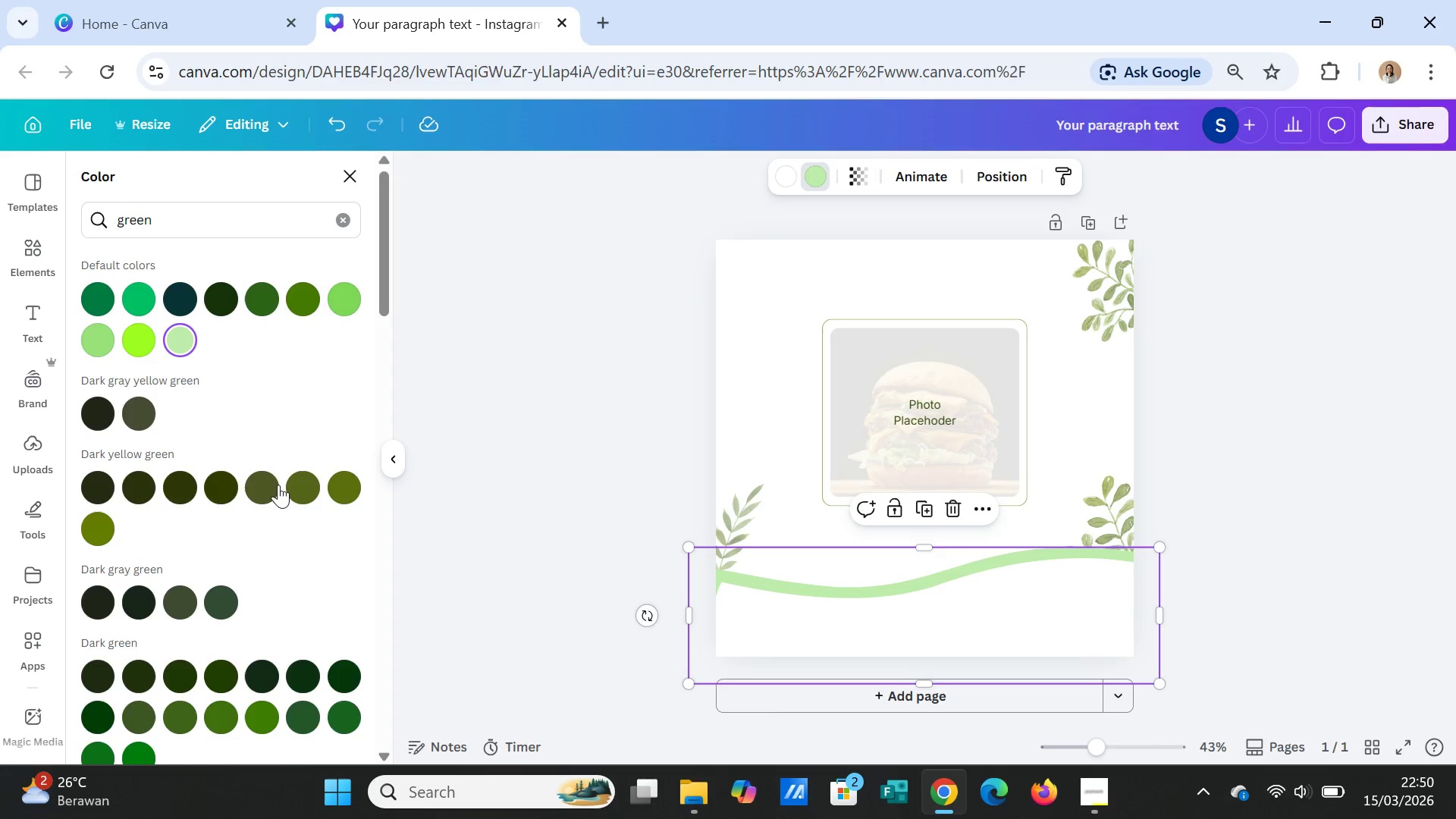 
wait(5.72)
 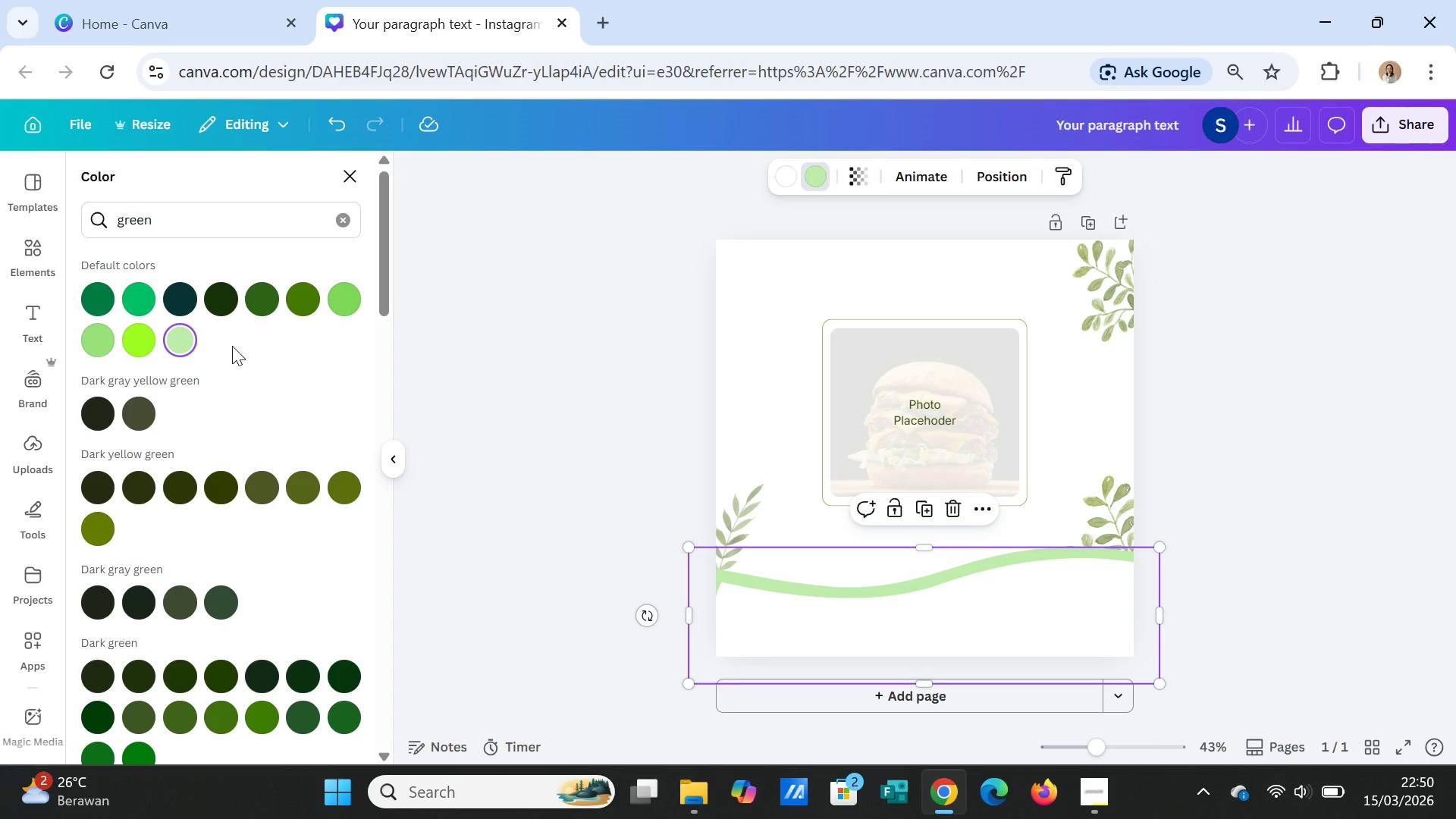 
left_click([93, 297])
 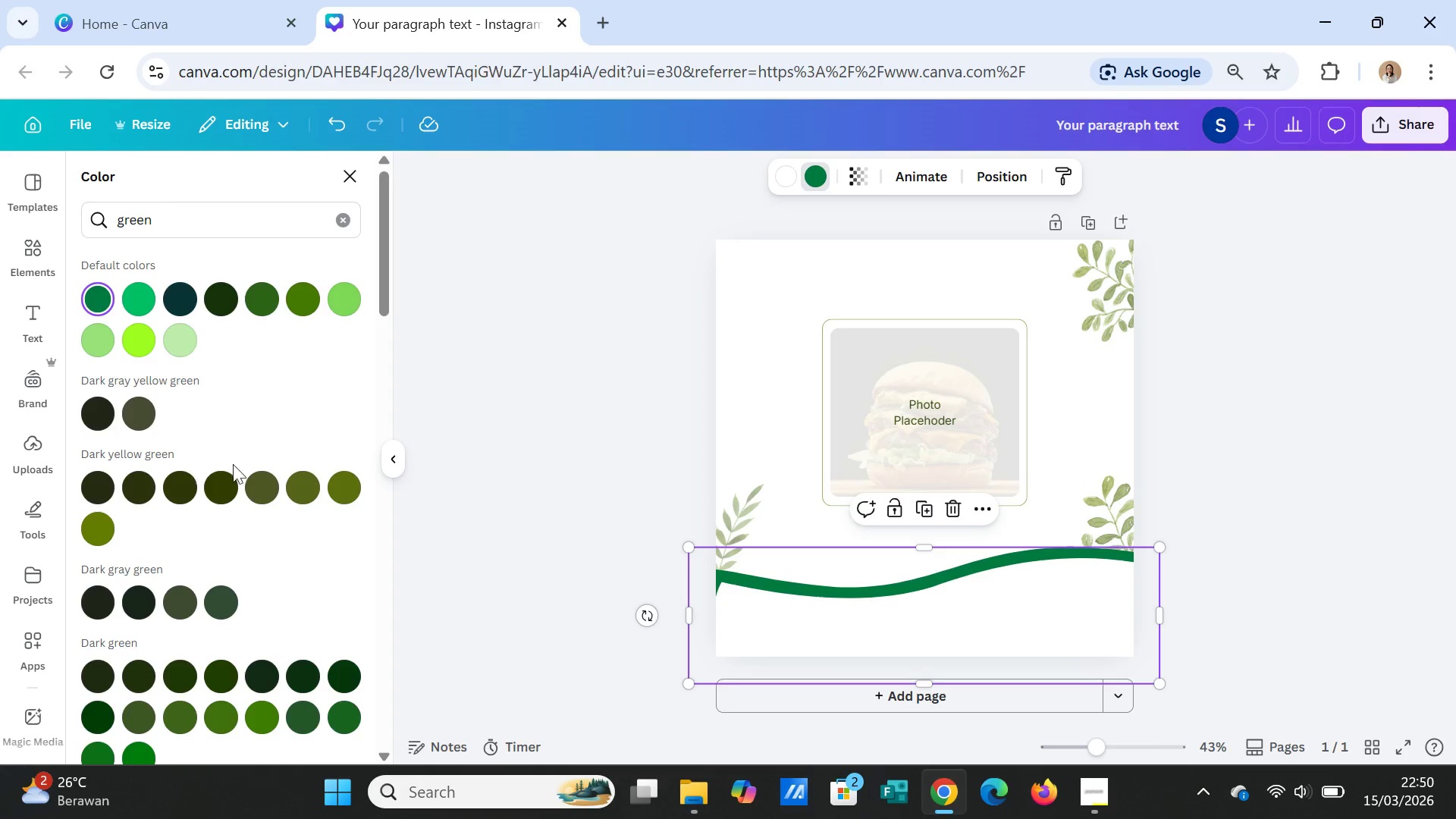 
scroll: coordinate [331, 645], scroll_direction: down, amount: 2.0
 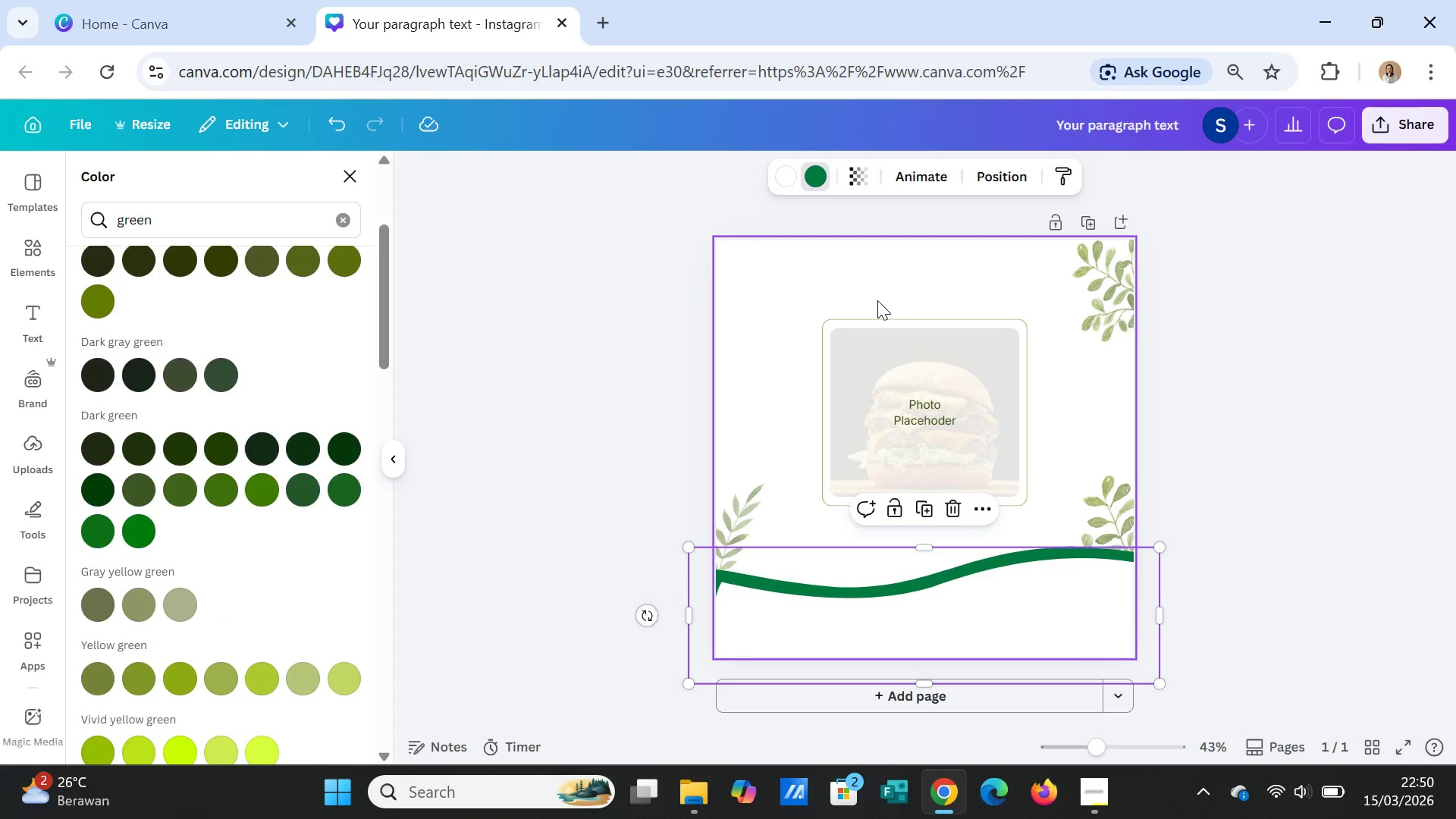 
key(Delete)
 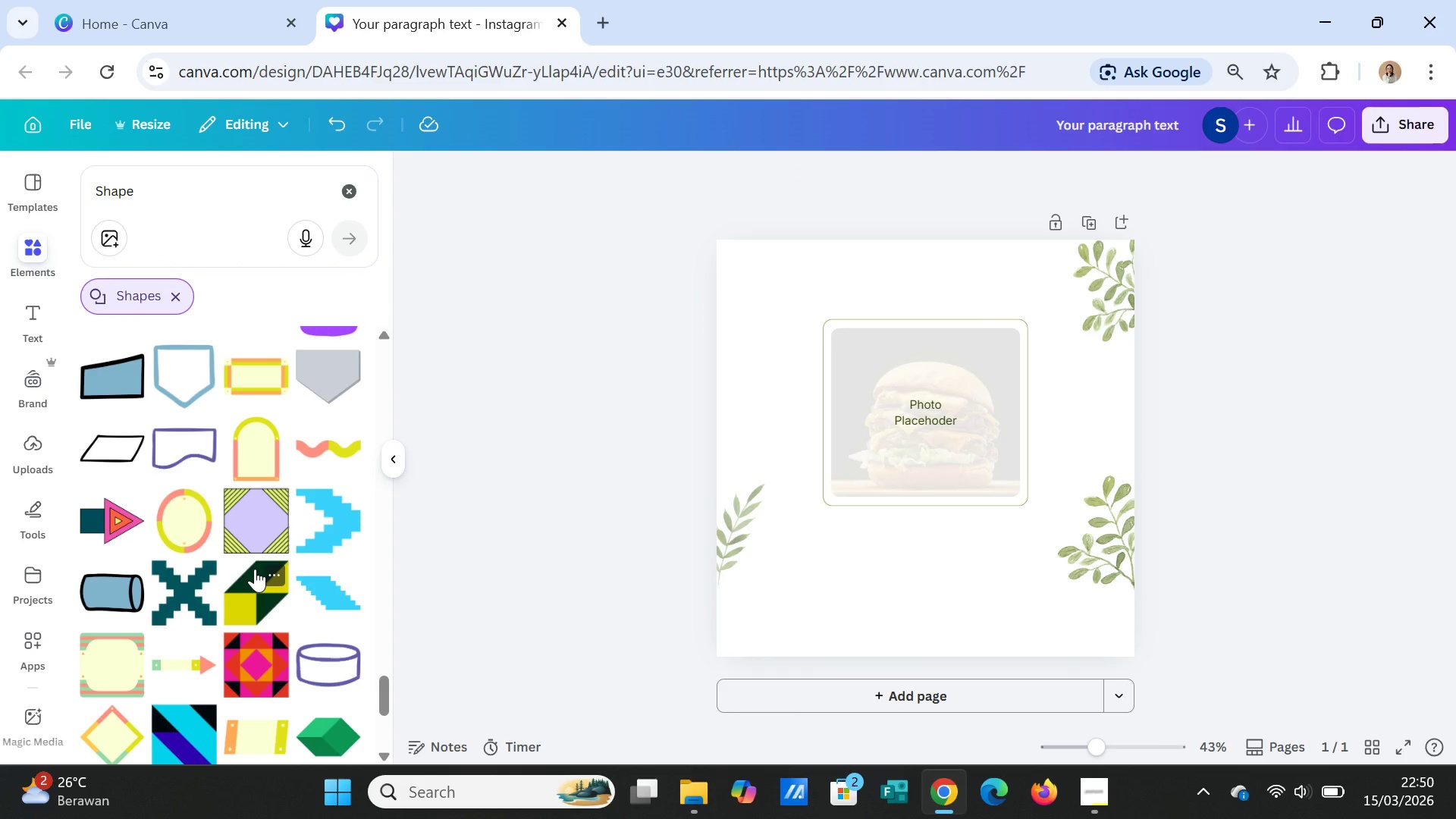 
scroll: coordinate [256, 567], scroll_direction: down, amount: 5.0
 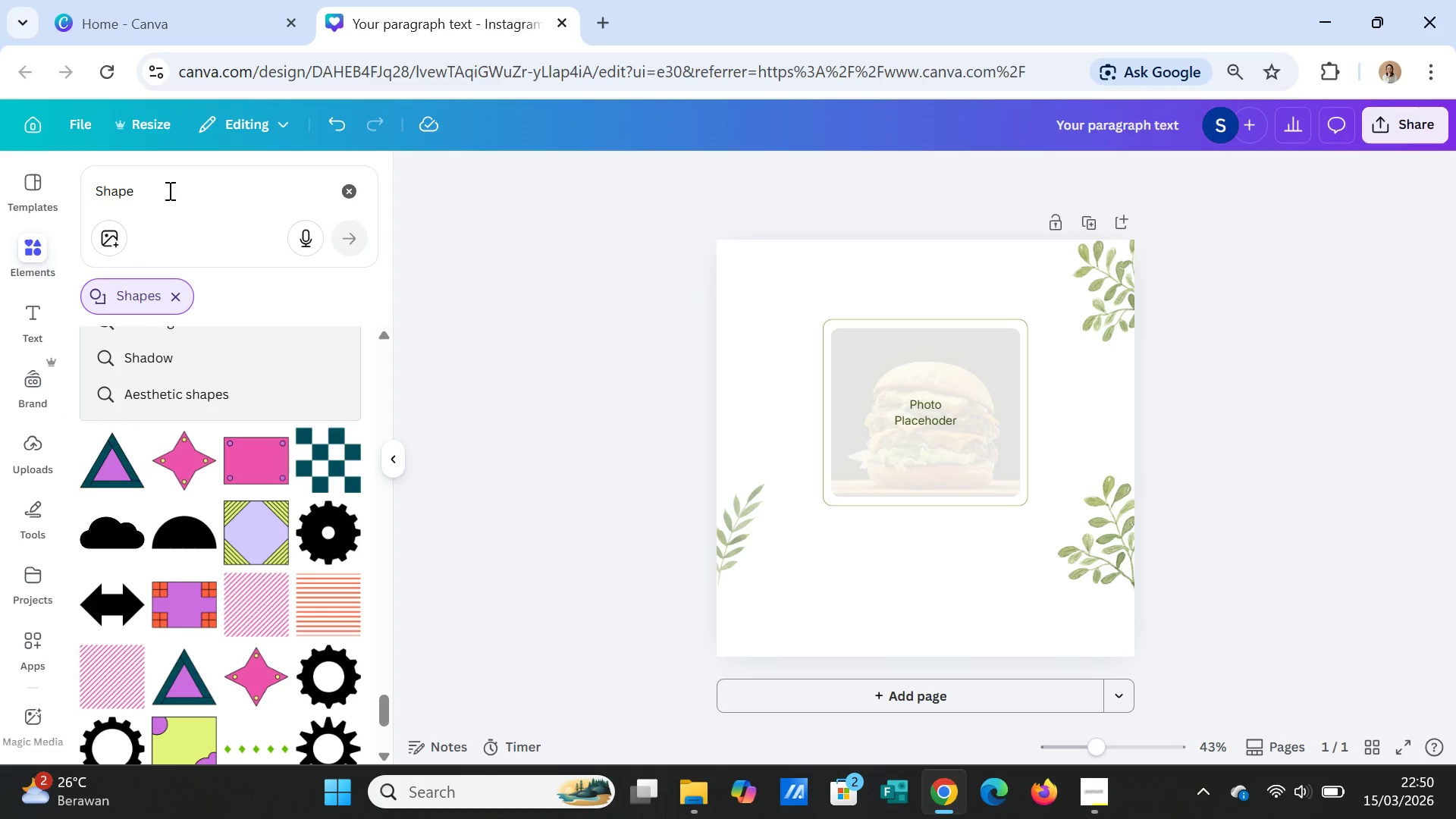 
left_click([341, 192])
 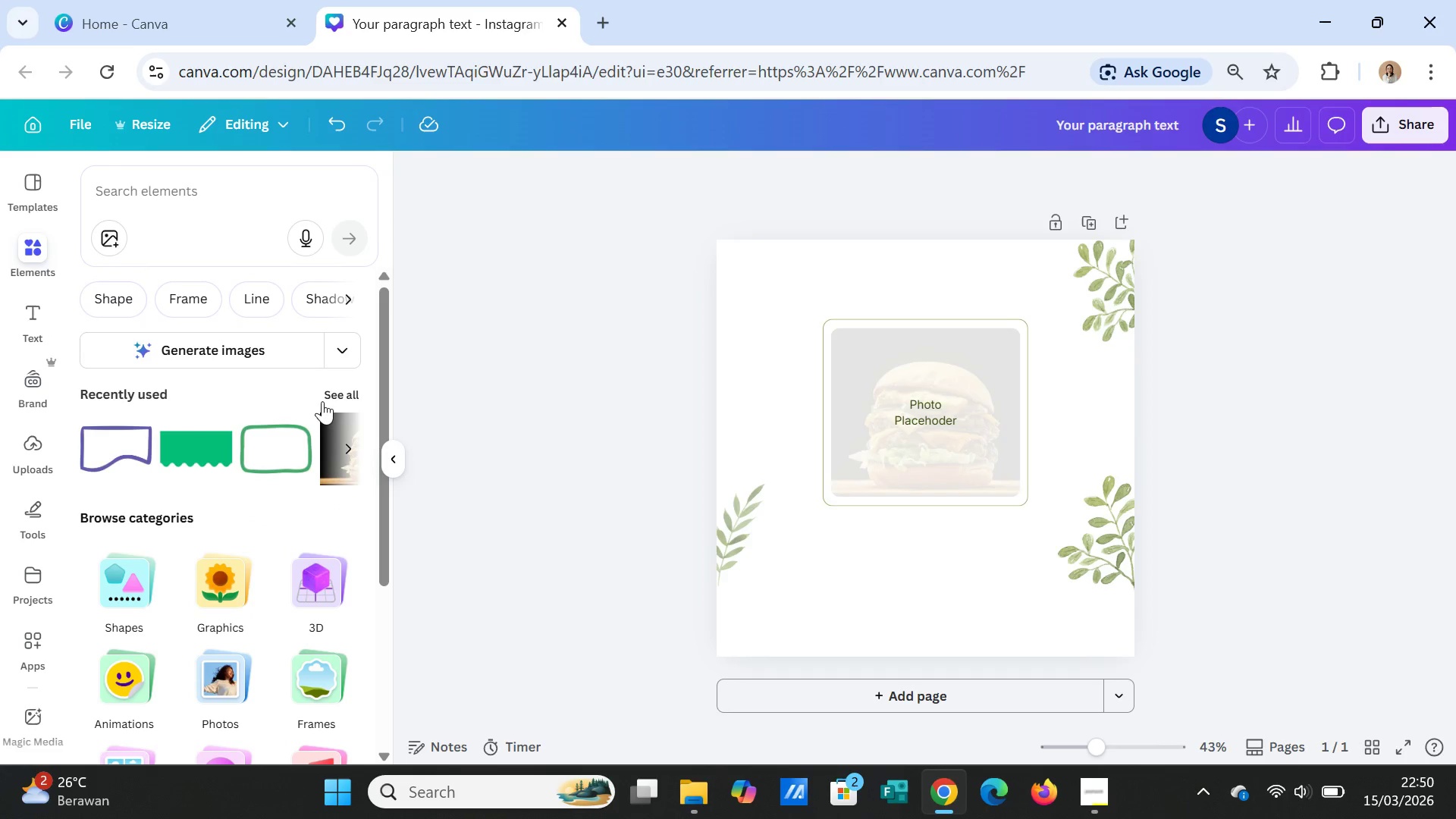 
left_click([338, 394])
 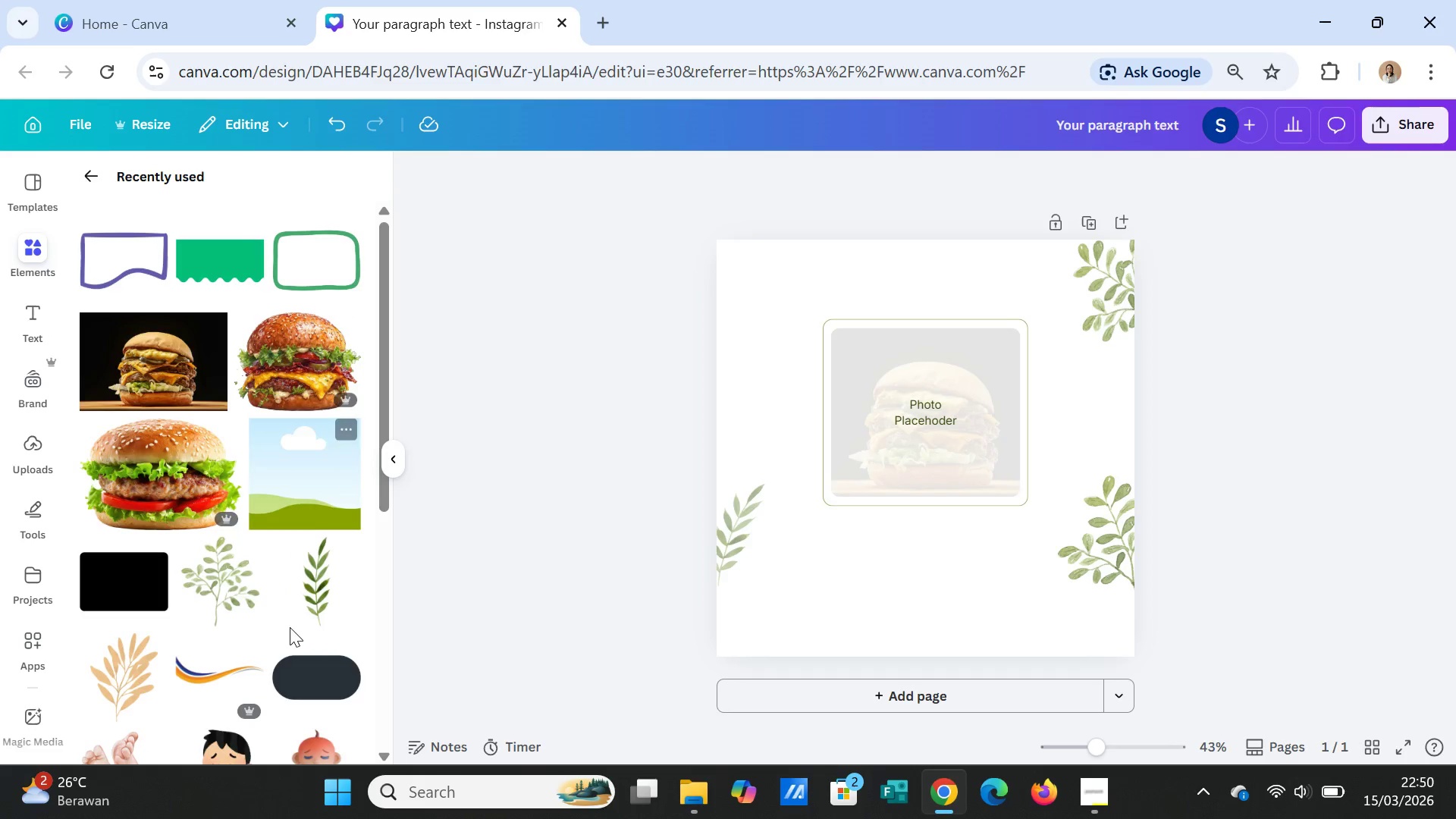 
scroll: coordinate [295, 636], scroll_direction: down, amount: 21.0
 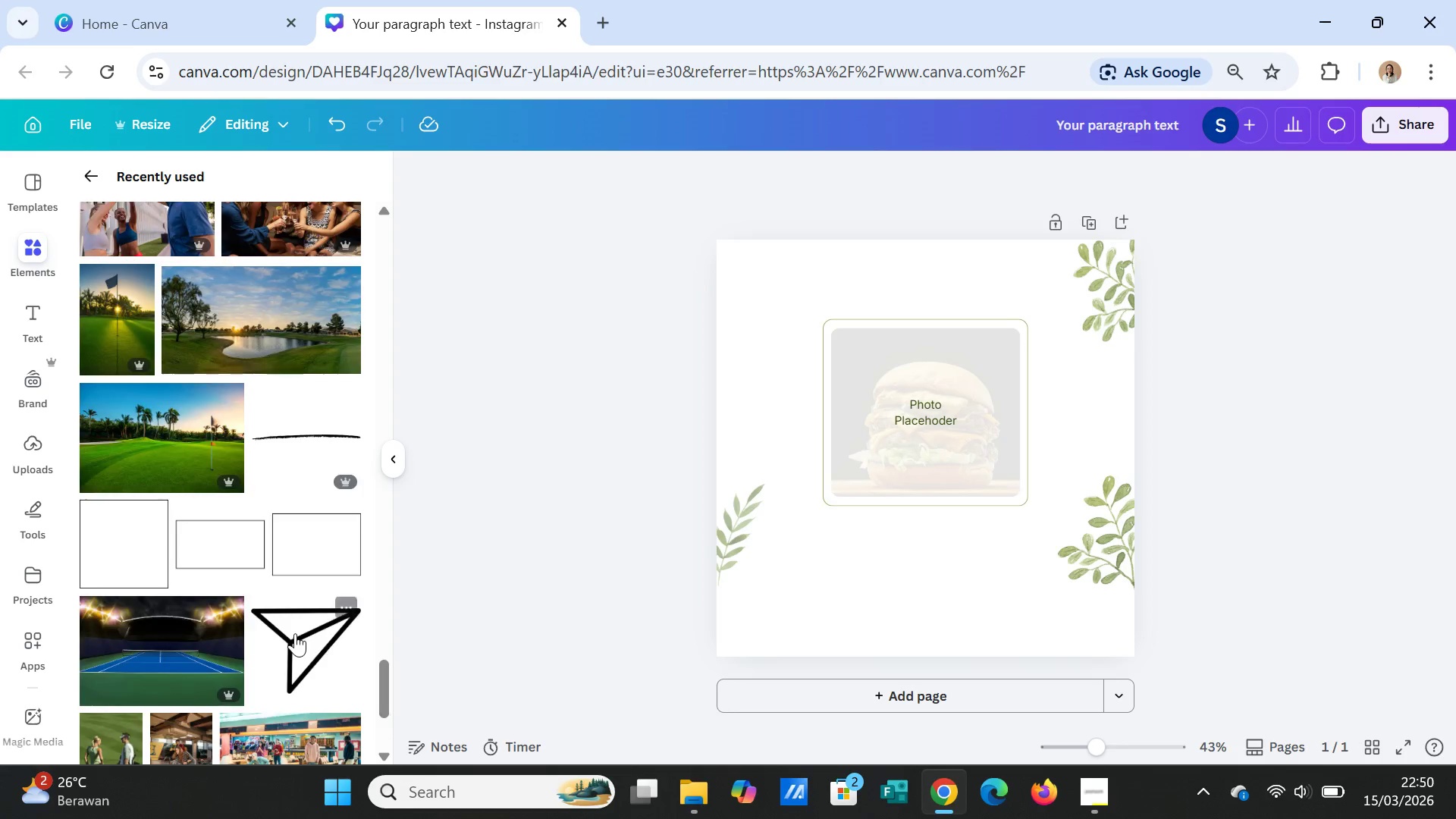 
scroll: coordinate [302, 609], scroll_direction: down, amount: 16.0
 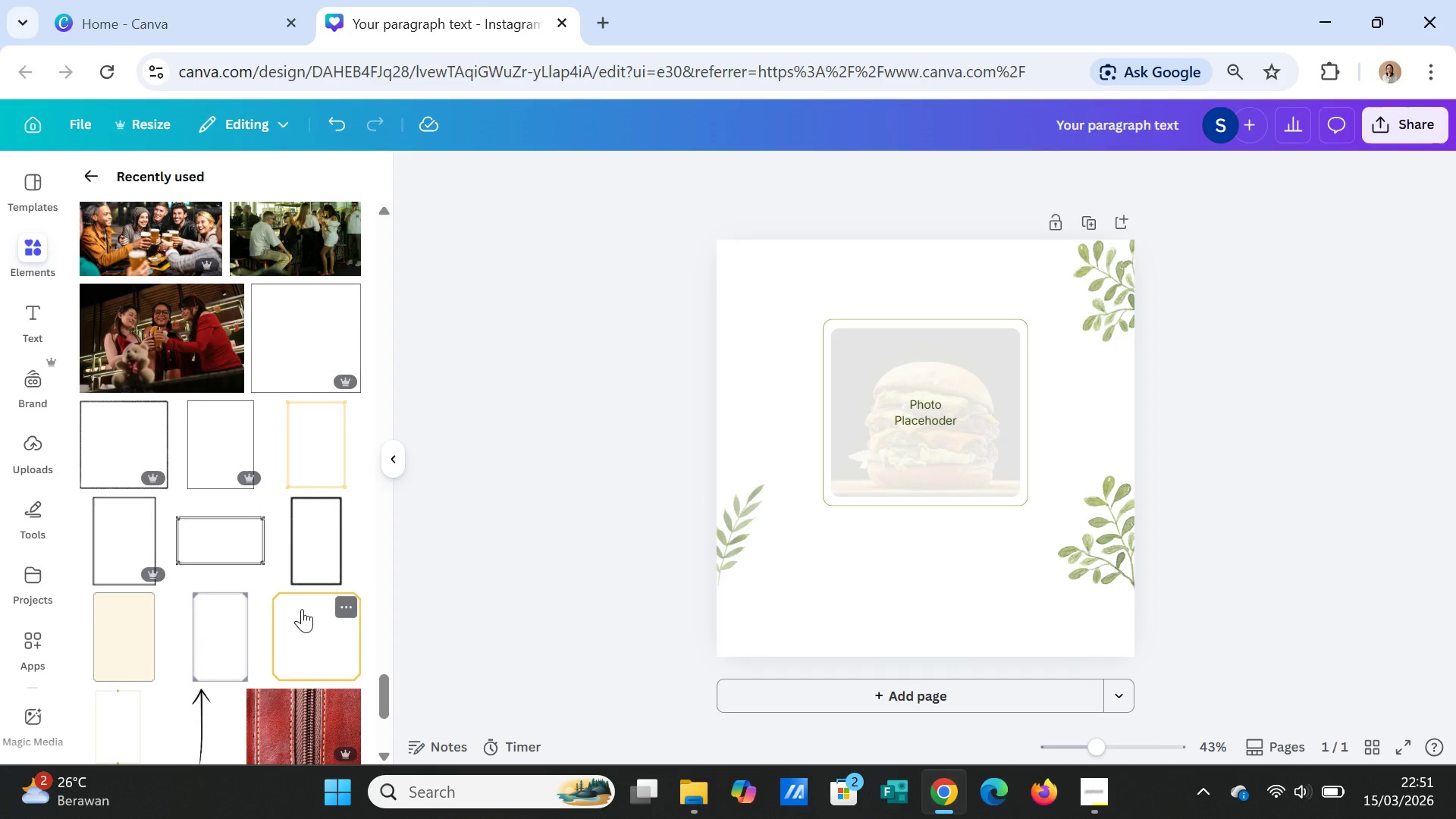 
scroll: coordinate [298, 673], scroll_direction: down, amount: 13.0
 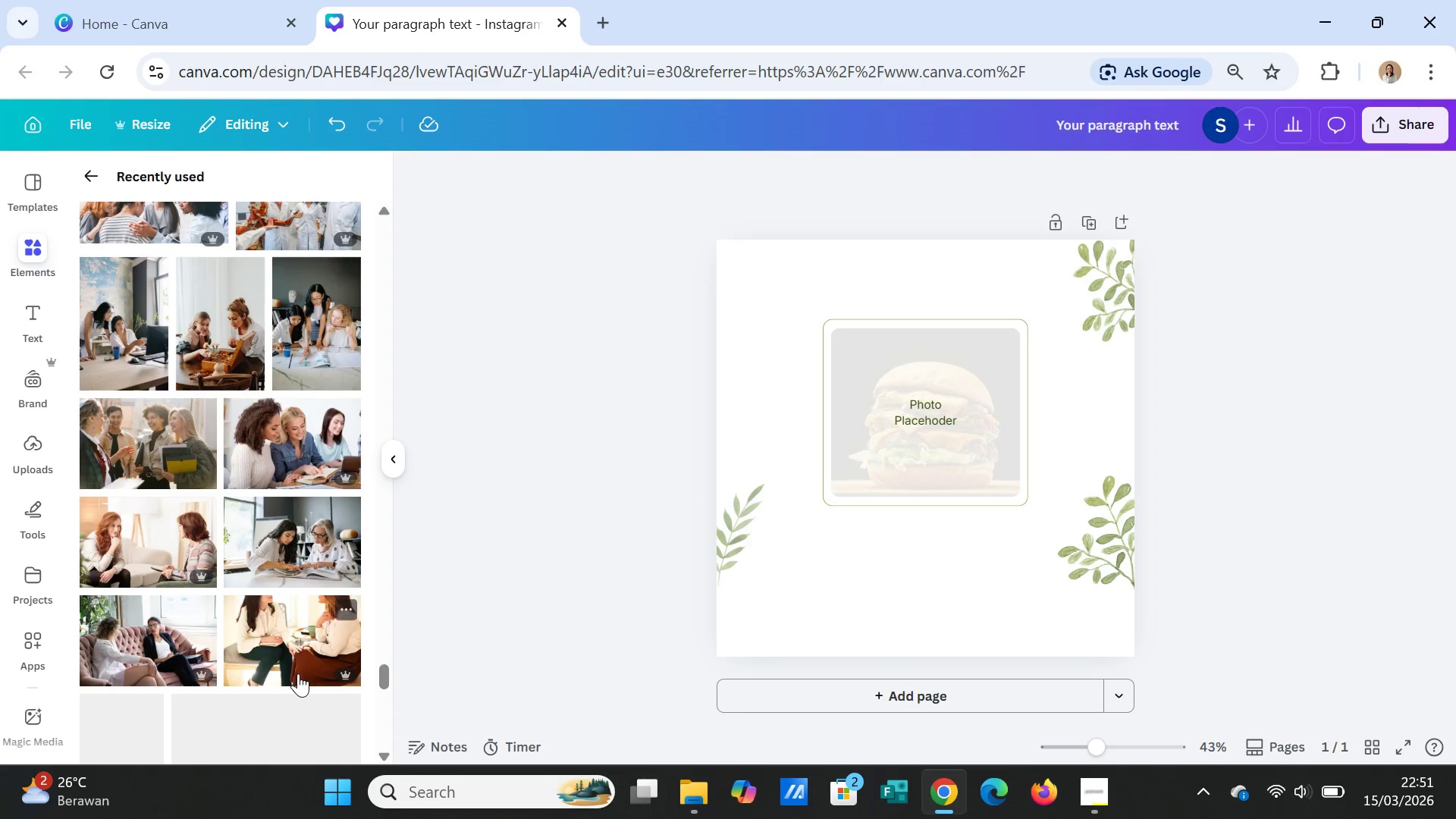 
scroll: coordinate [300, 660], scroll_direction: down, amount: 8.0
 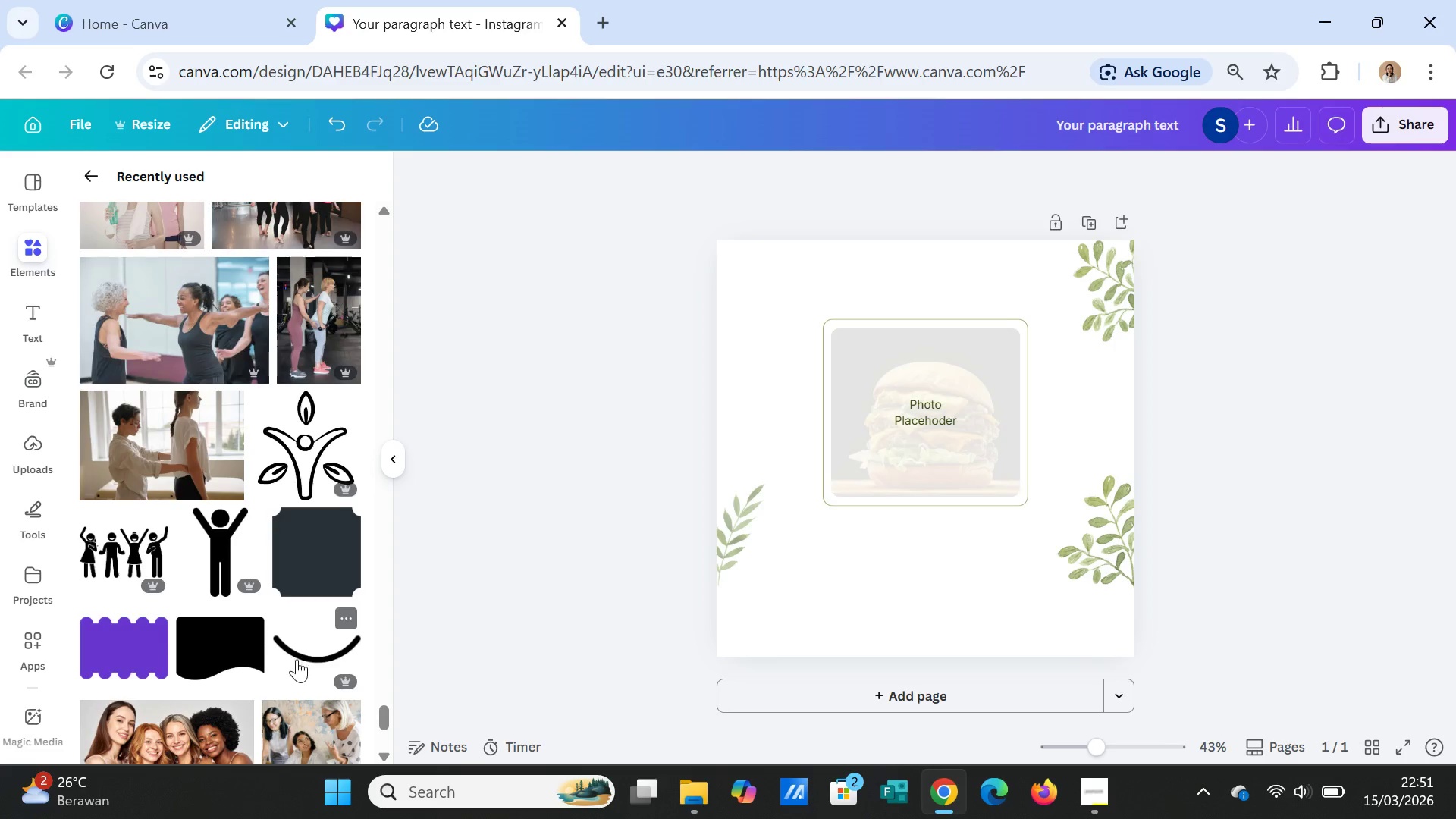 
left_click([234, 650])
 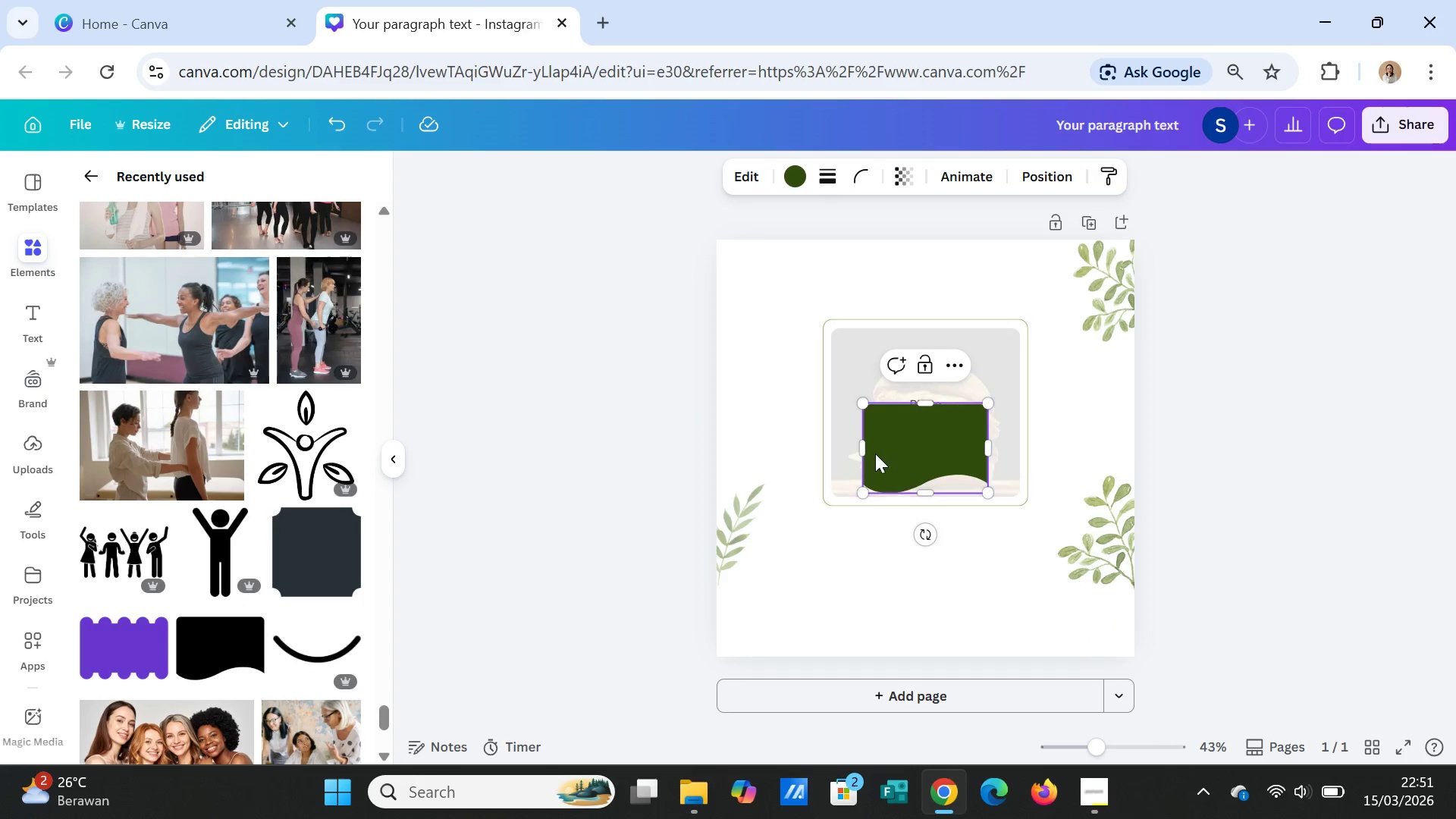 
left_click_drag(start_coordinate=[922, 455], to_coordinate=[783, 632])
 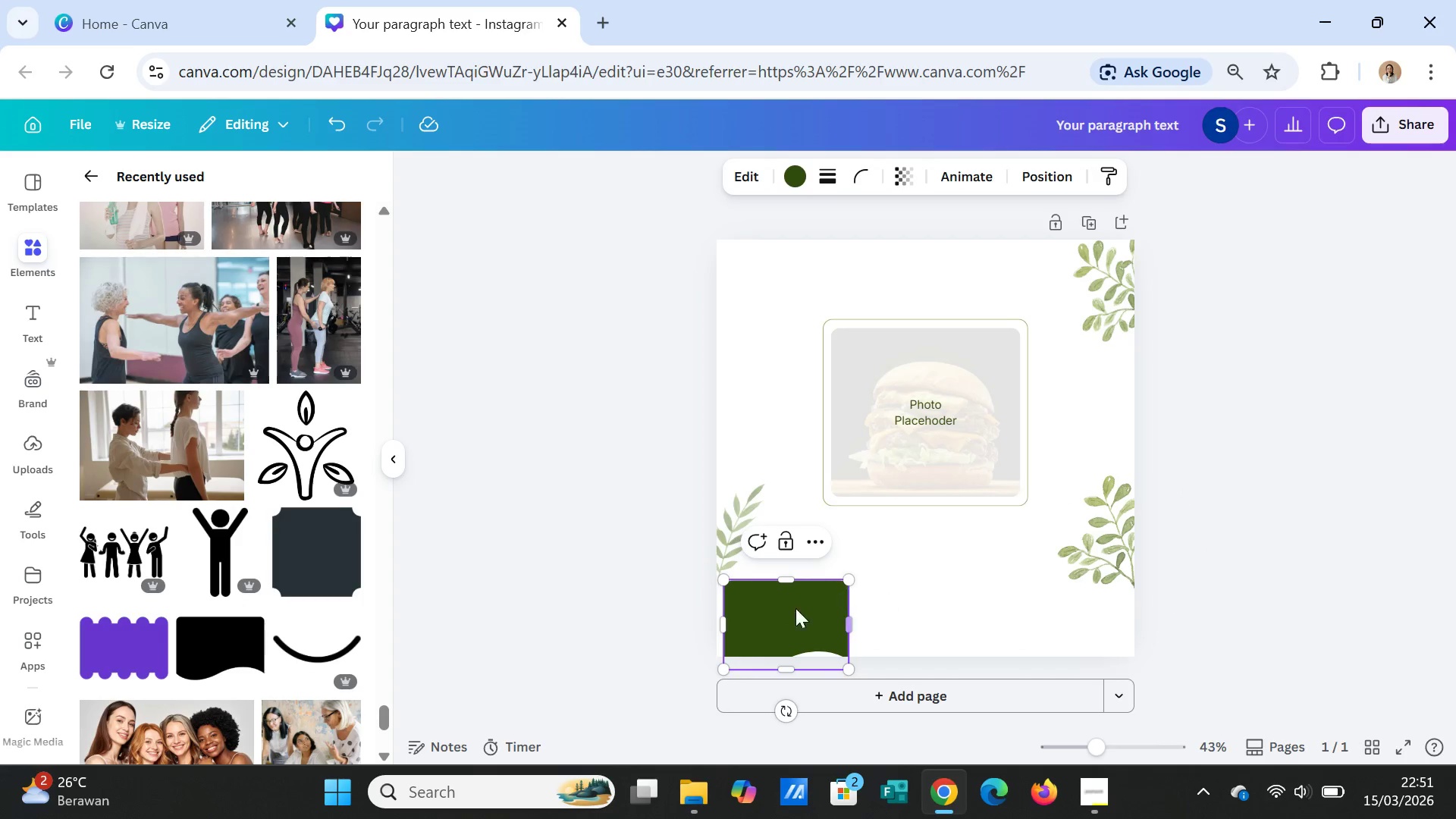 
left_click_drag(start_coordinate=[789, 610], to_coordinate=[793, 582])
 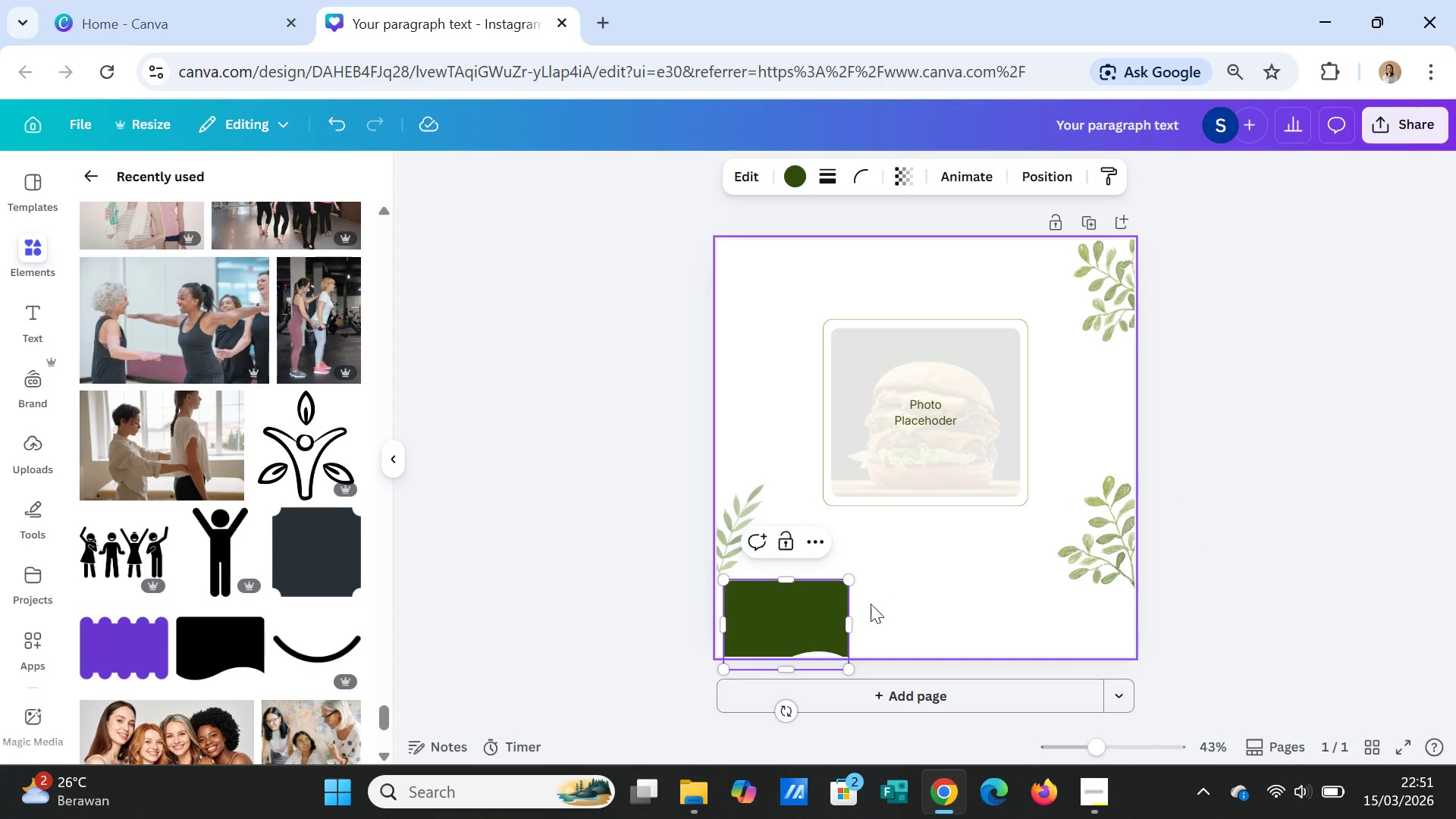 
left_click([901, 604])
 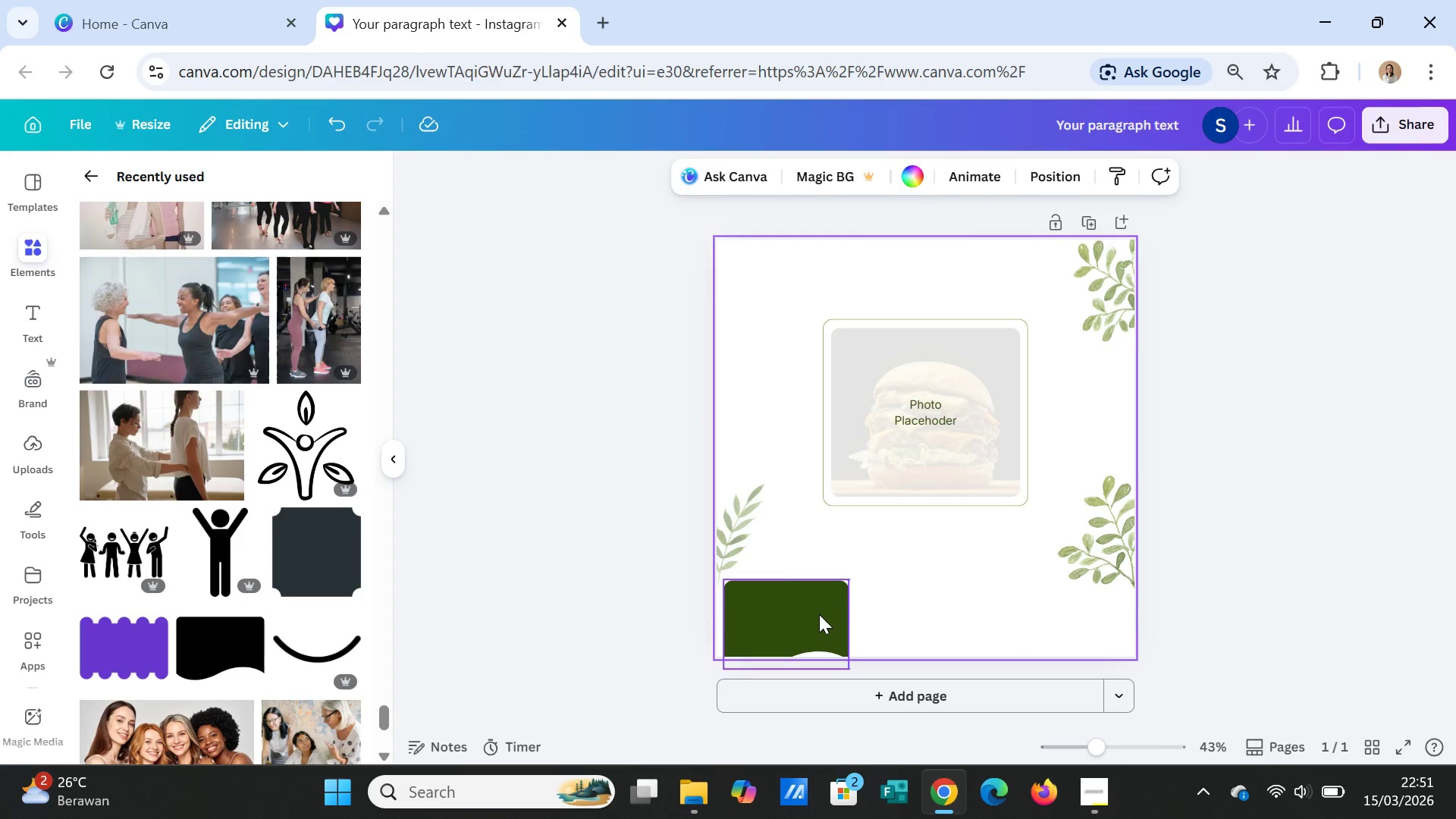 
left_click([818, 615])
 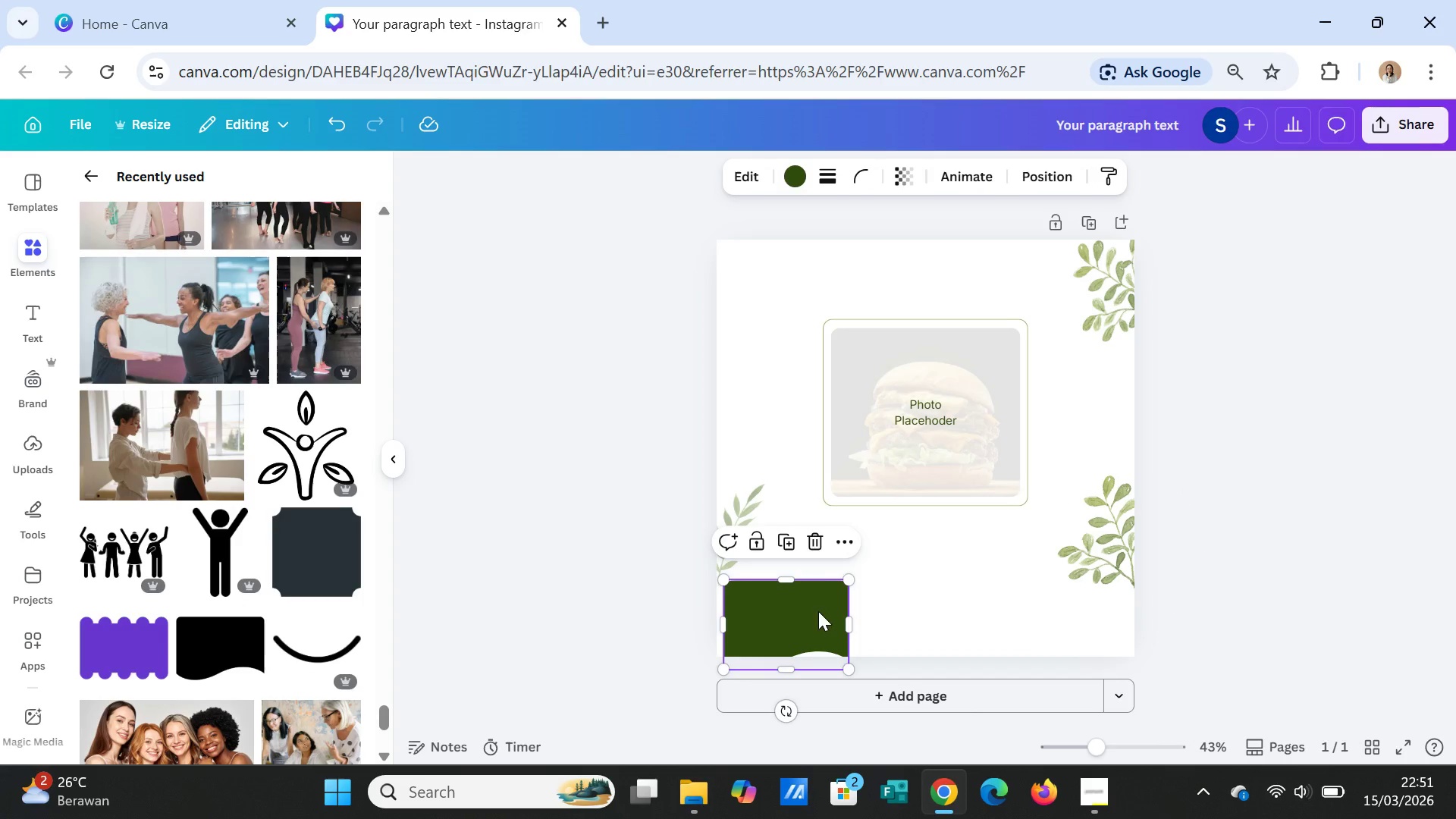 
left_click_drag(start_coordinate=[818, 615], to_coordinate=[818, 579])
 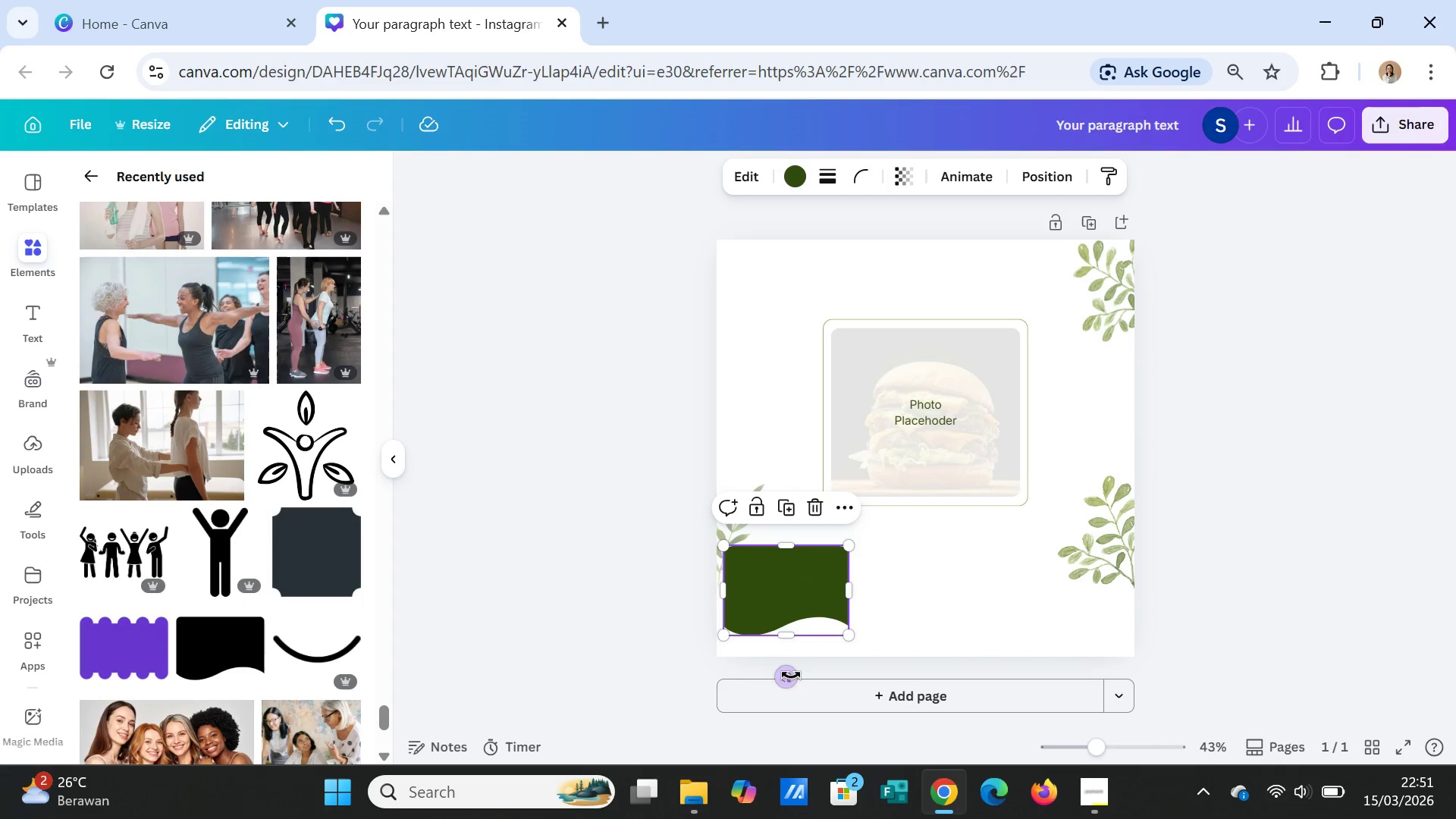 
left_click_drag(start_coordinate=[785, 682], to_coordinate=[788, 463])
 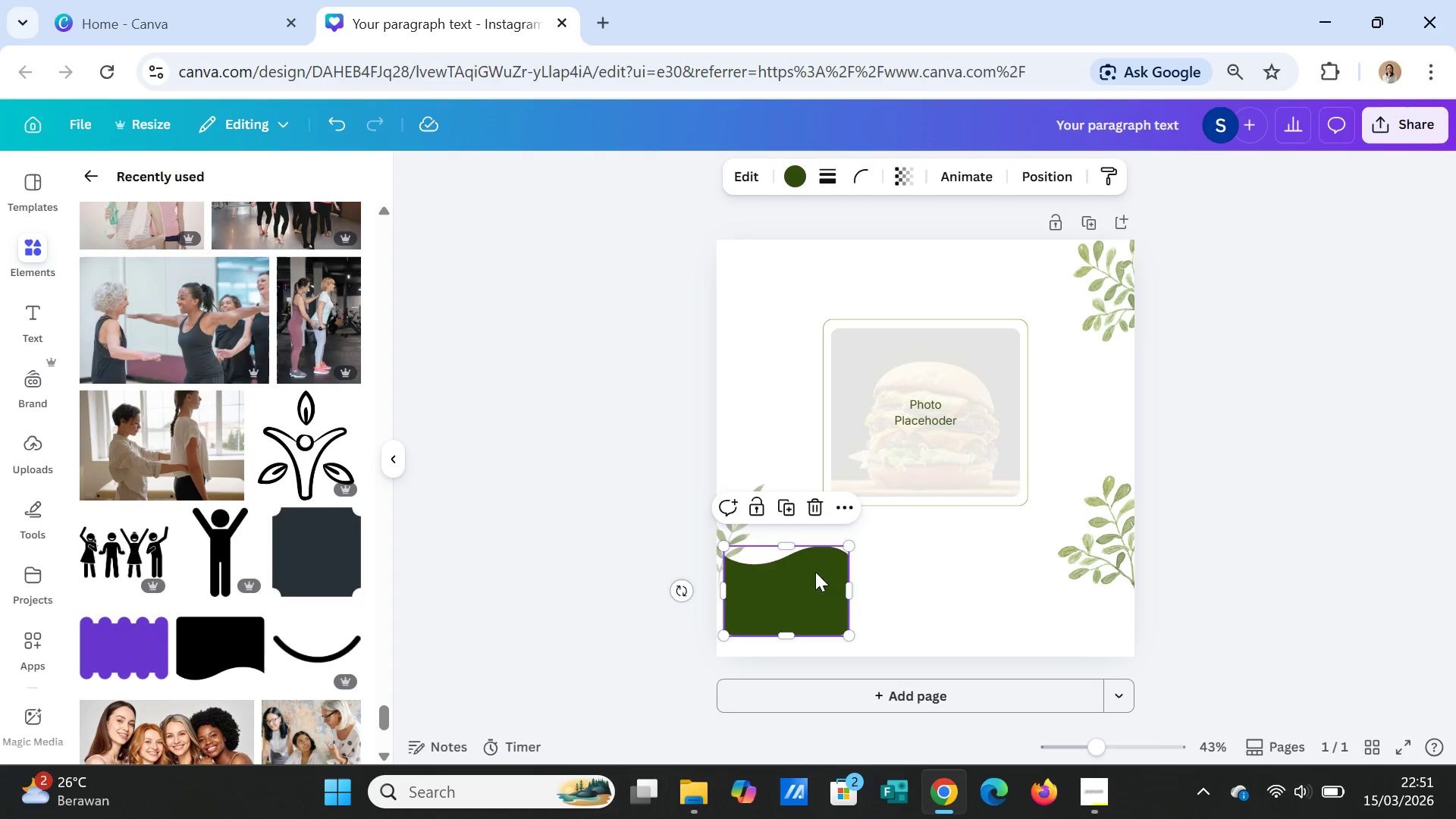 
left_click_drag(start_coordinate=[815, 571], to_coordinate=[802, 600])
 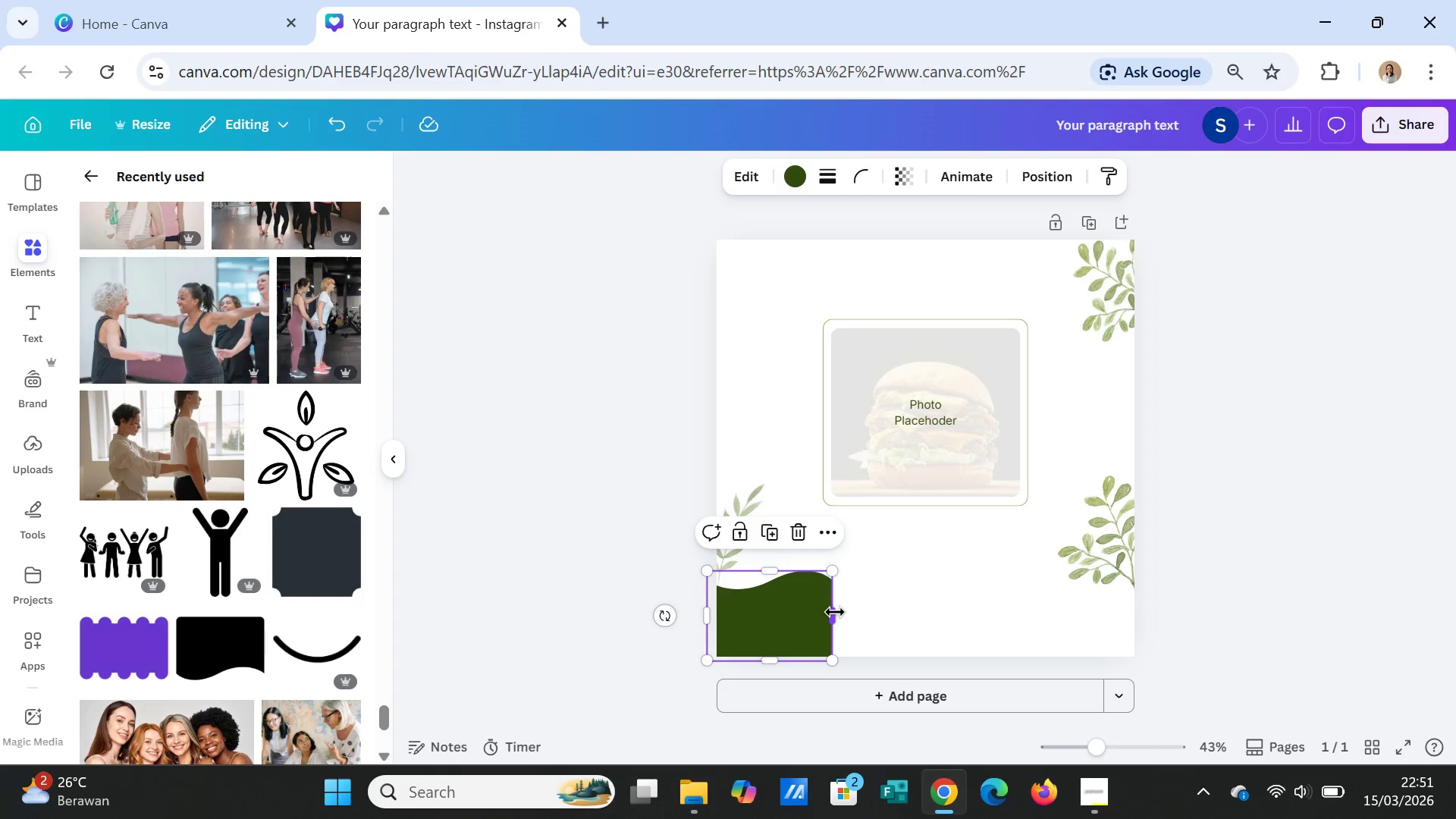 
left_click_drag(start_coordinate=[835, 612], to_coordinate=[1147, 619])
 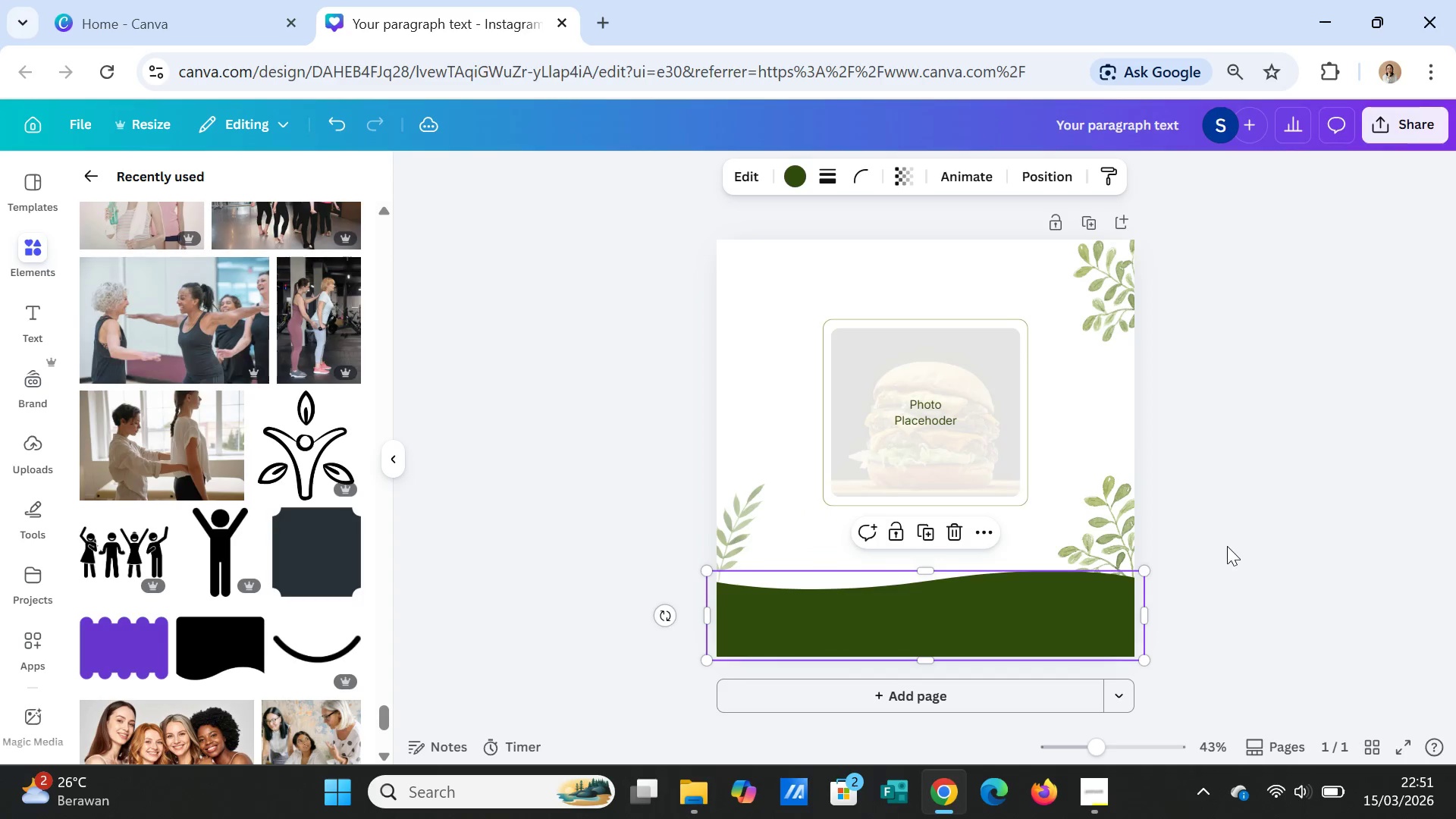 
left_click([1227, 546])
 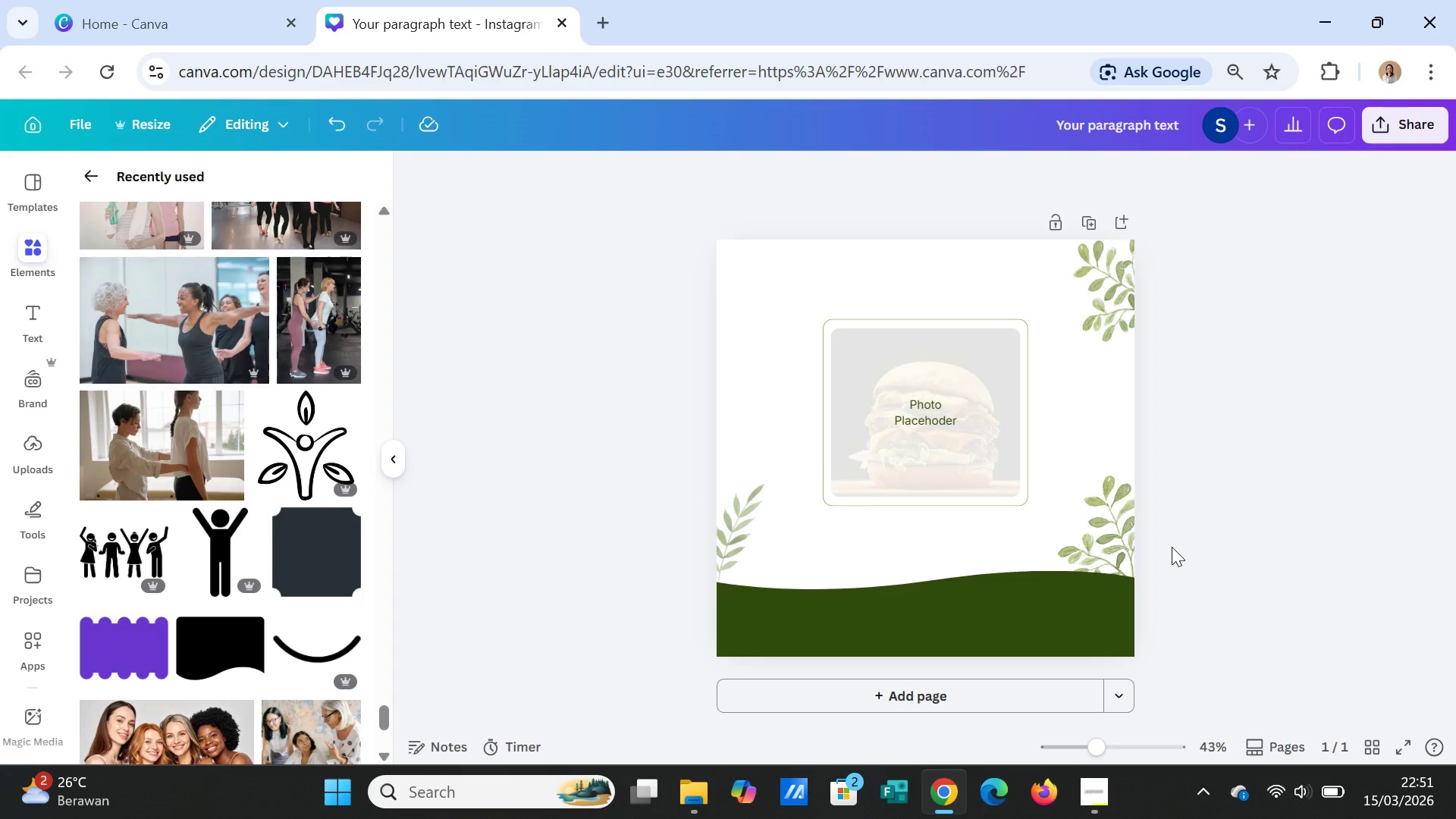 
left_click([839, 642])
 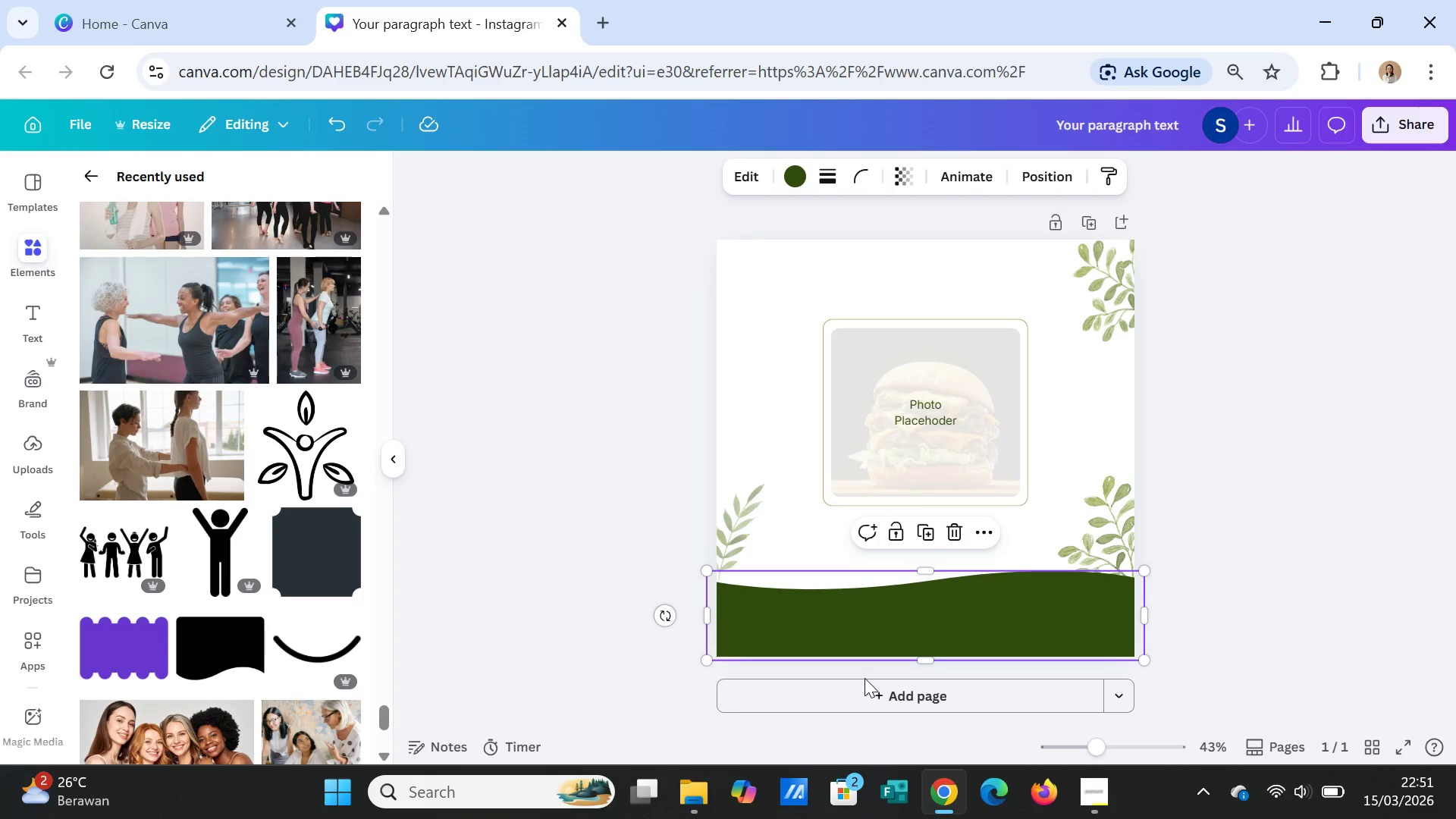 
wait(6.31)
 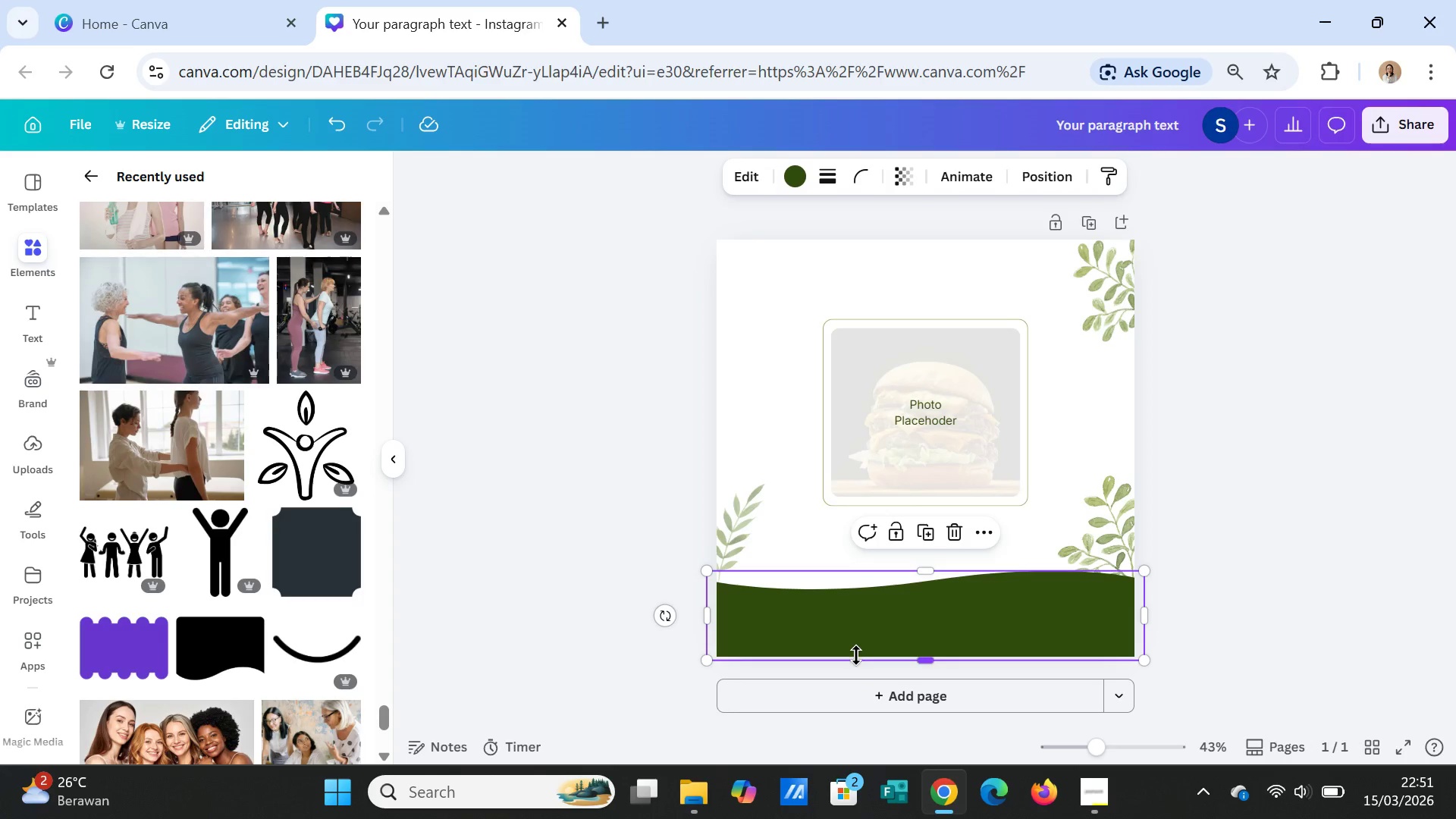 
left_click([783, 294])
 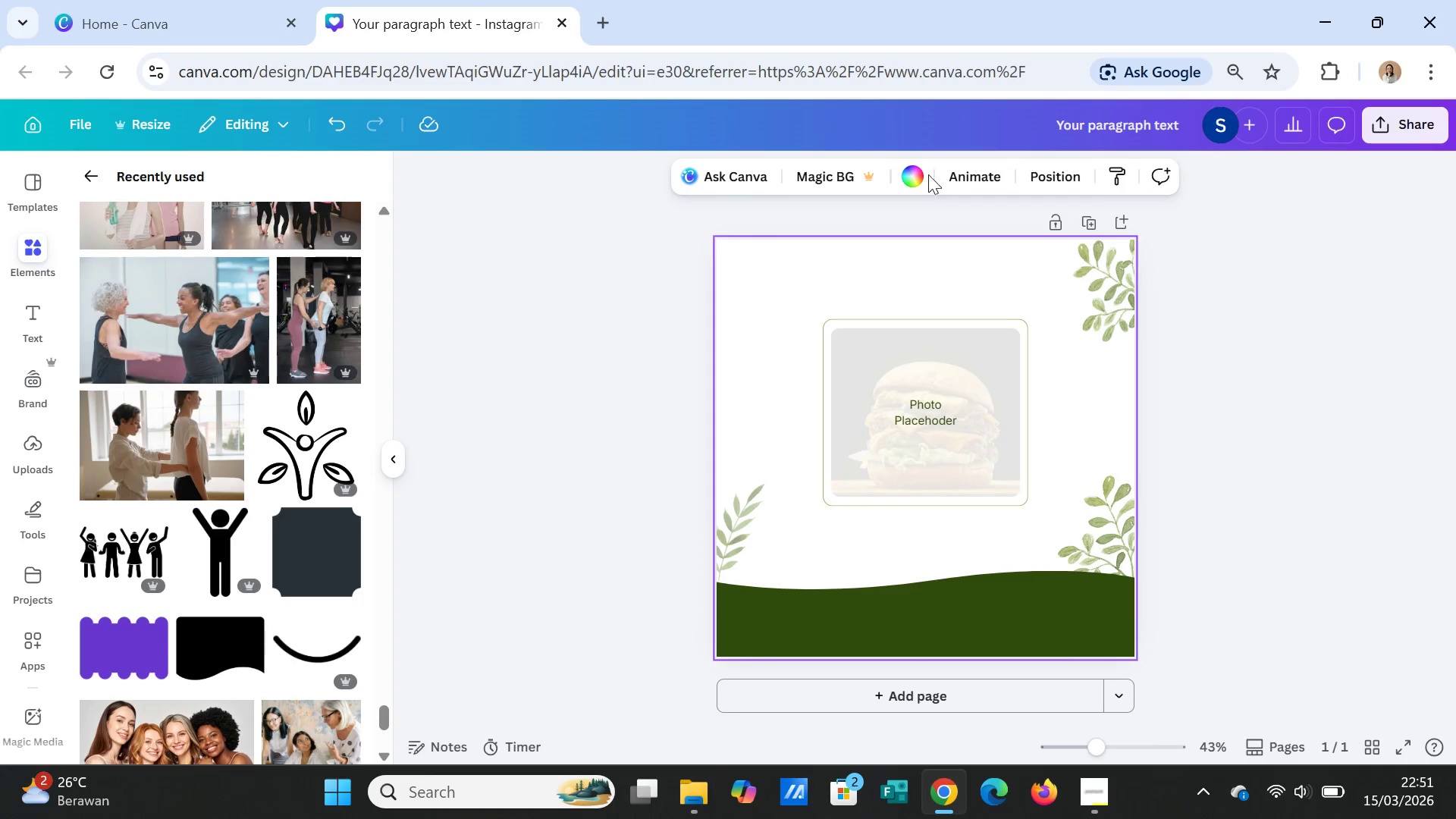 
left_click([921, 172])
 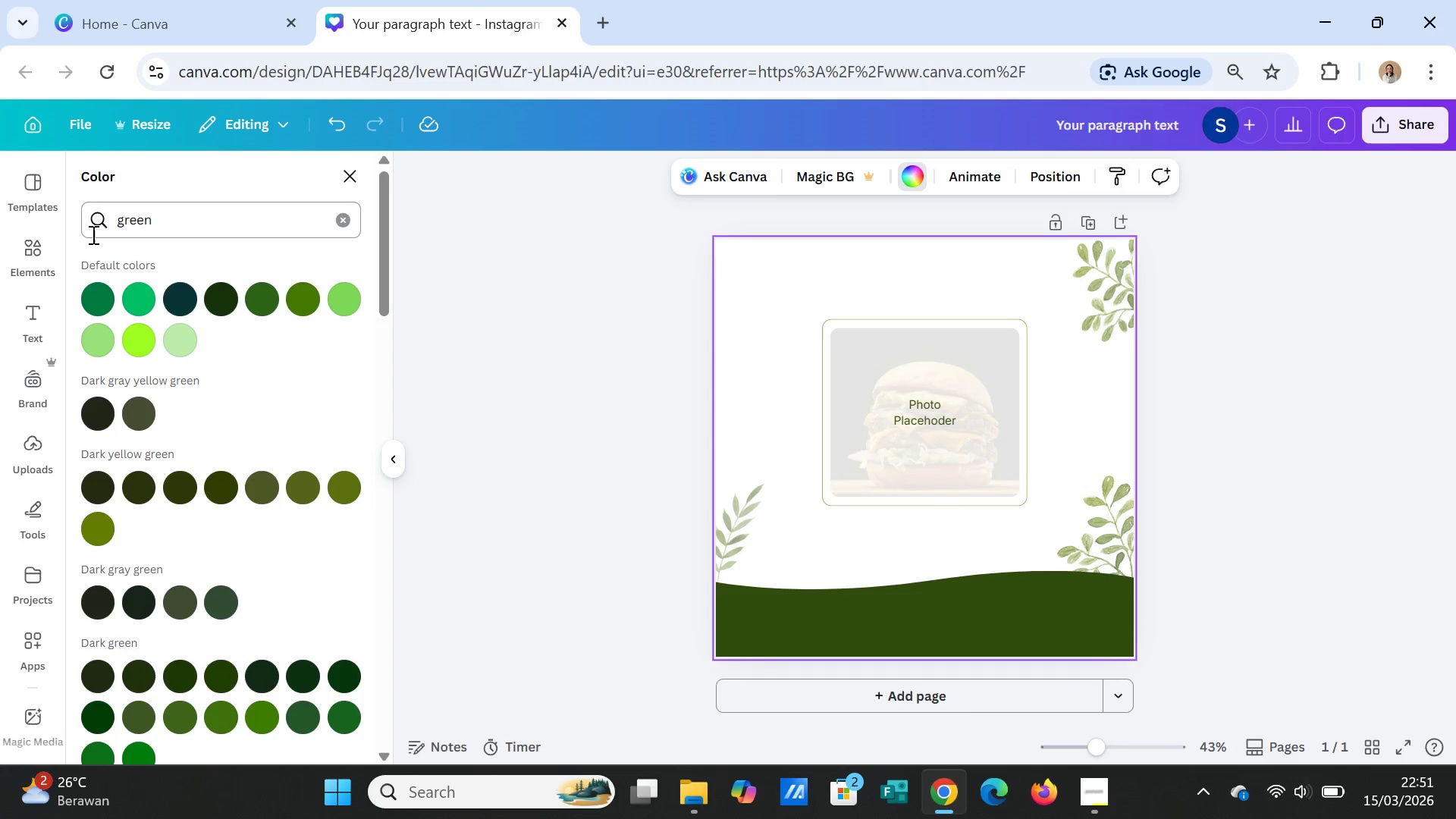 
left_click([143, 220])
 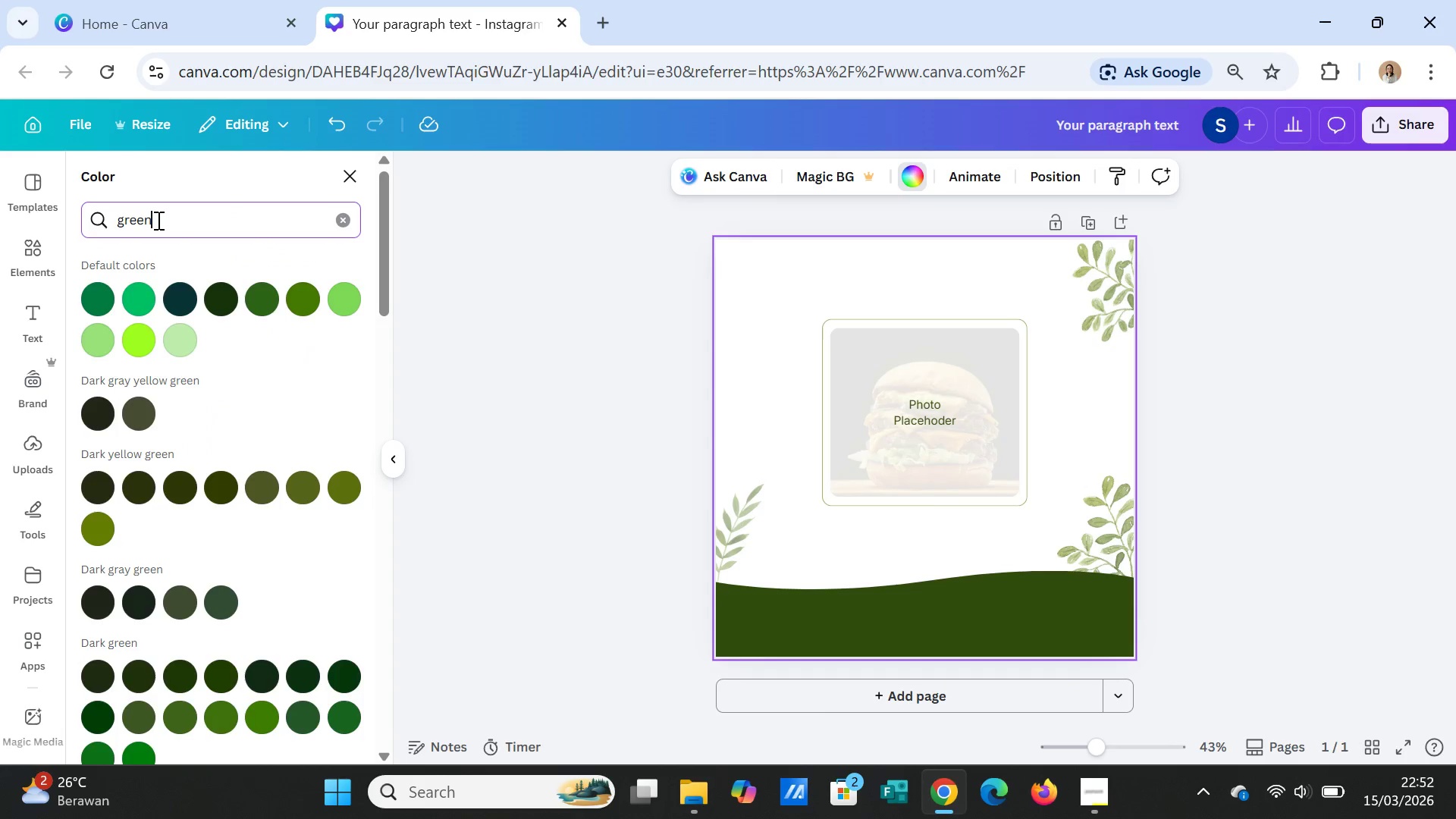 
double_click([157, 220])
 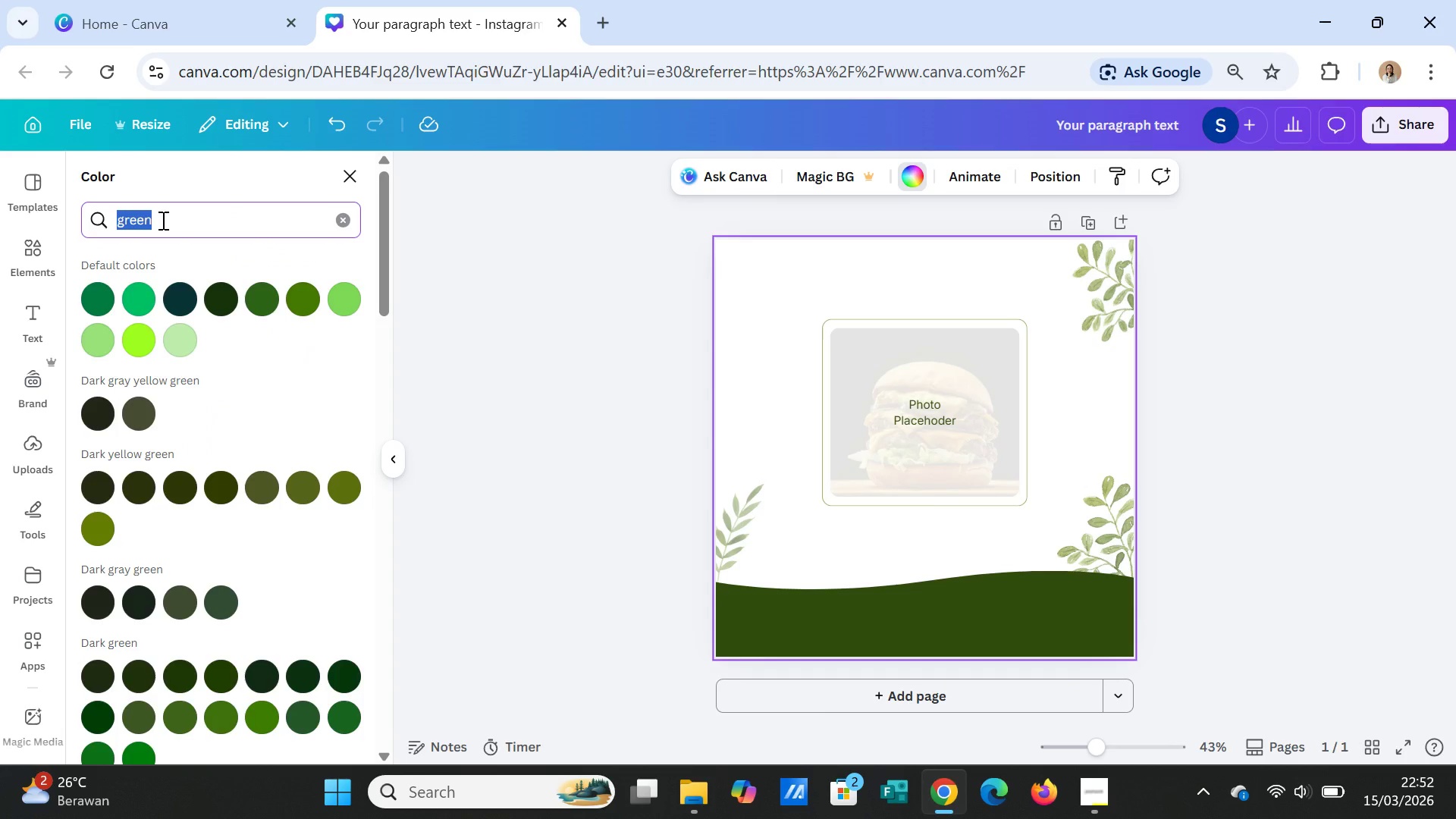 
type(F7F3EB)
 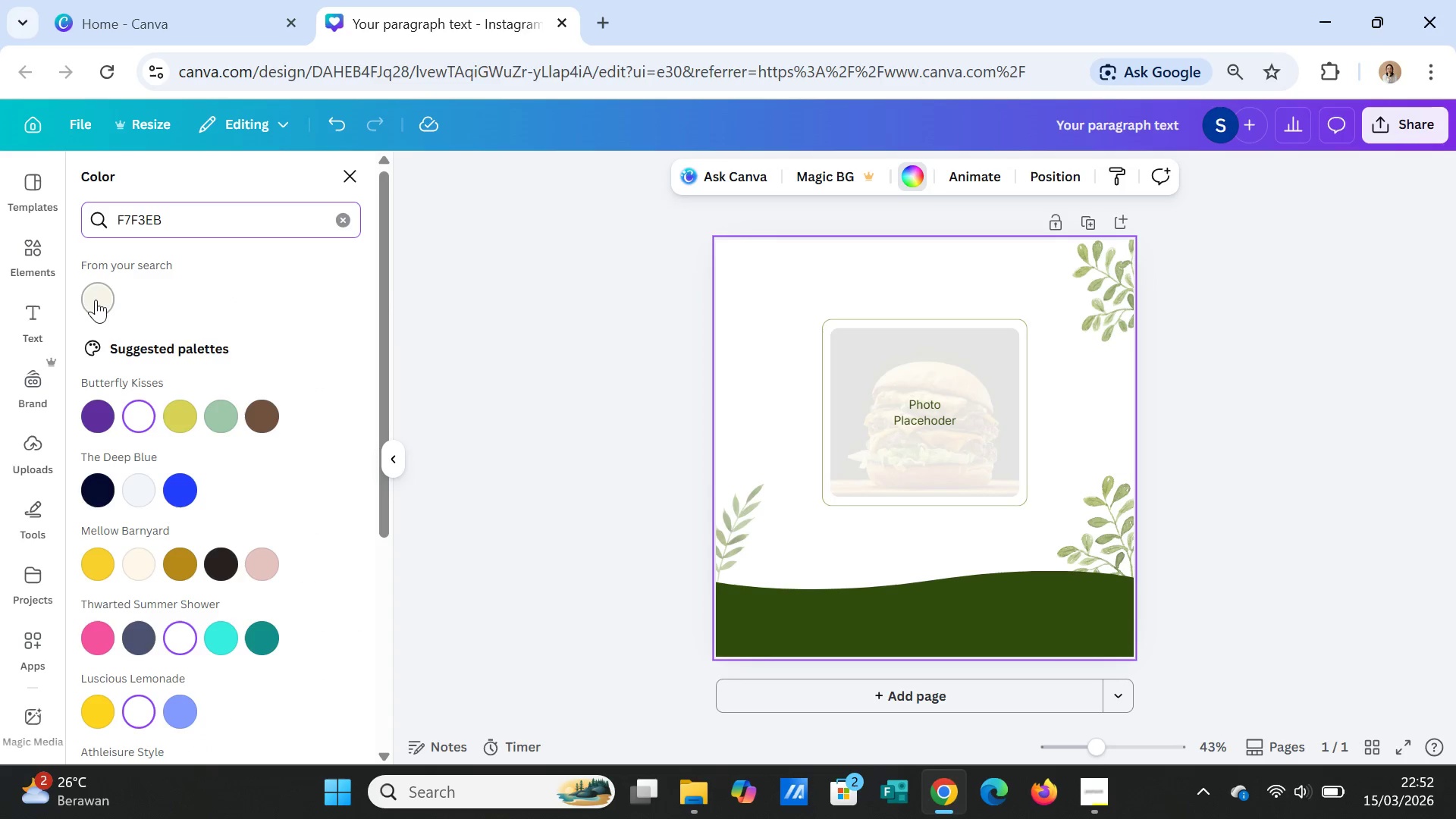 
left_click([95, 299])
 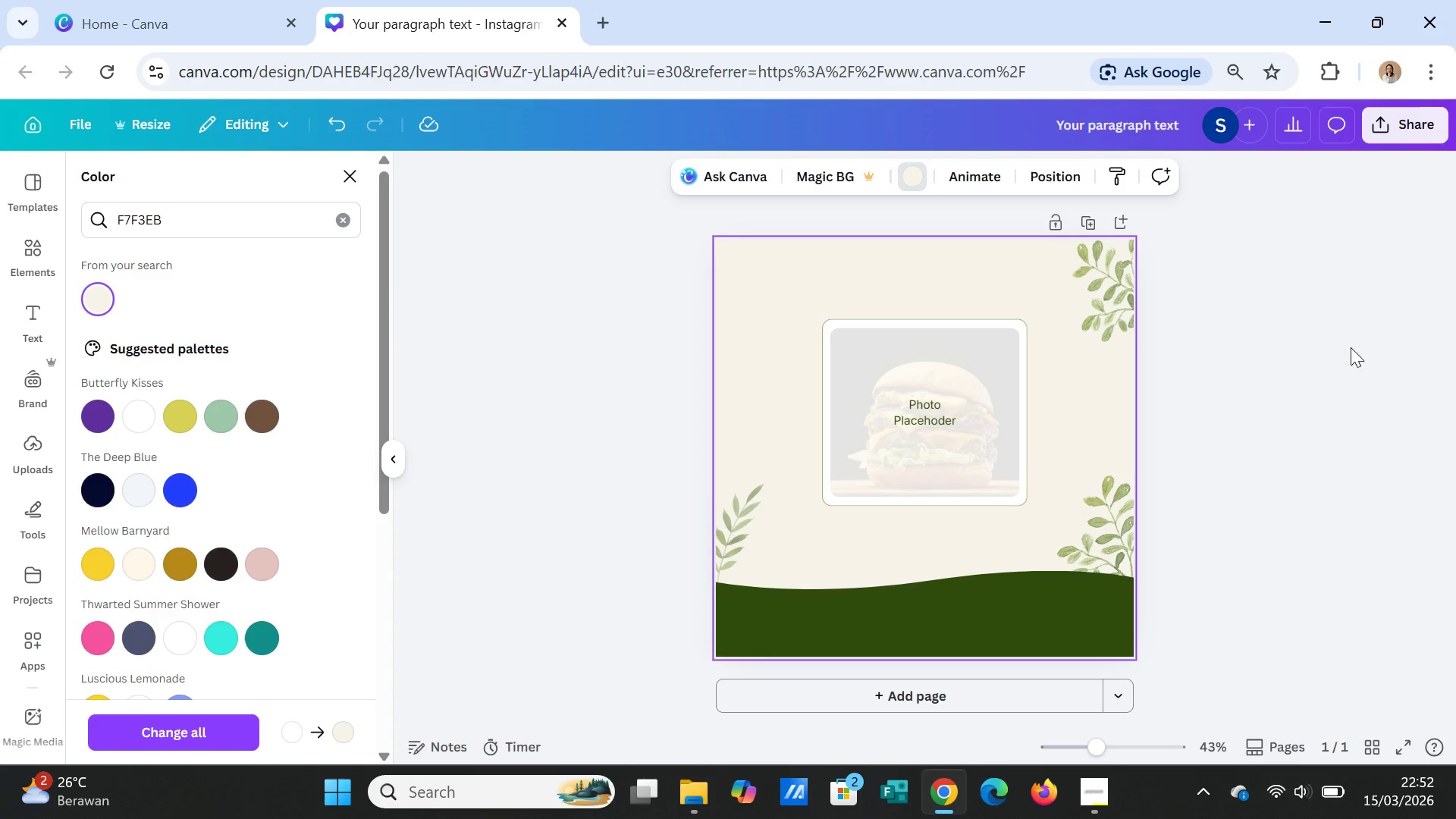 
left_click([1244, 516])
 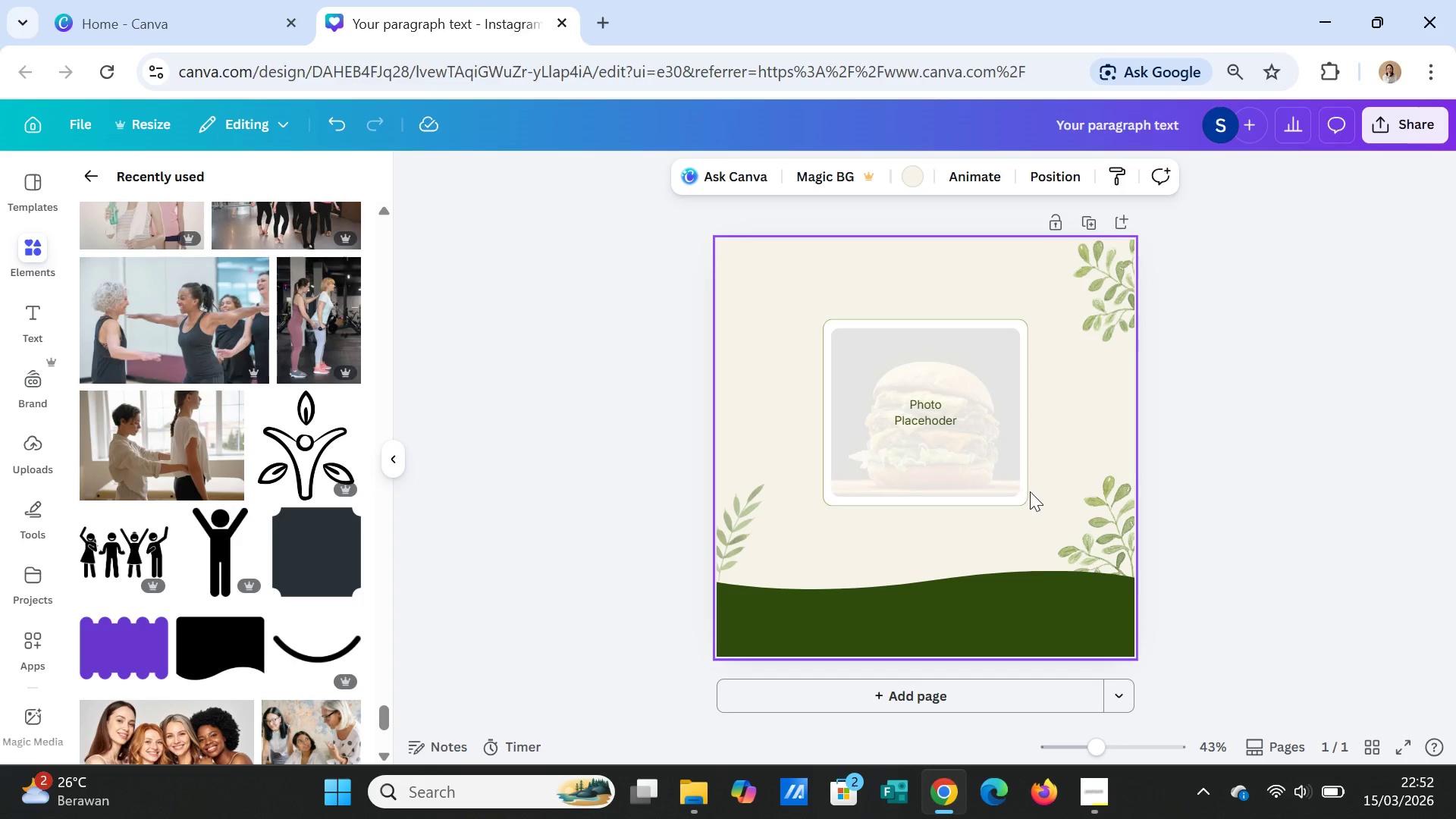 
wait(6.06)
 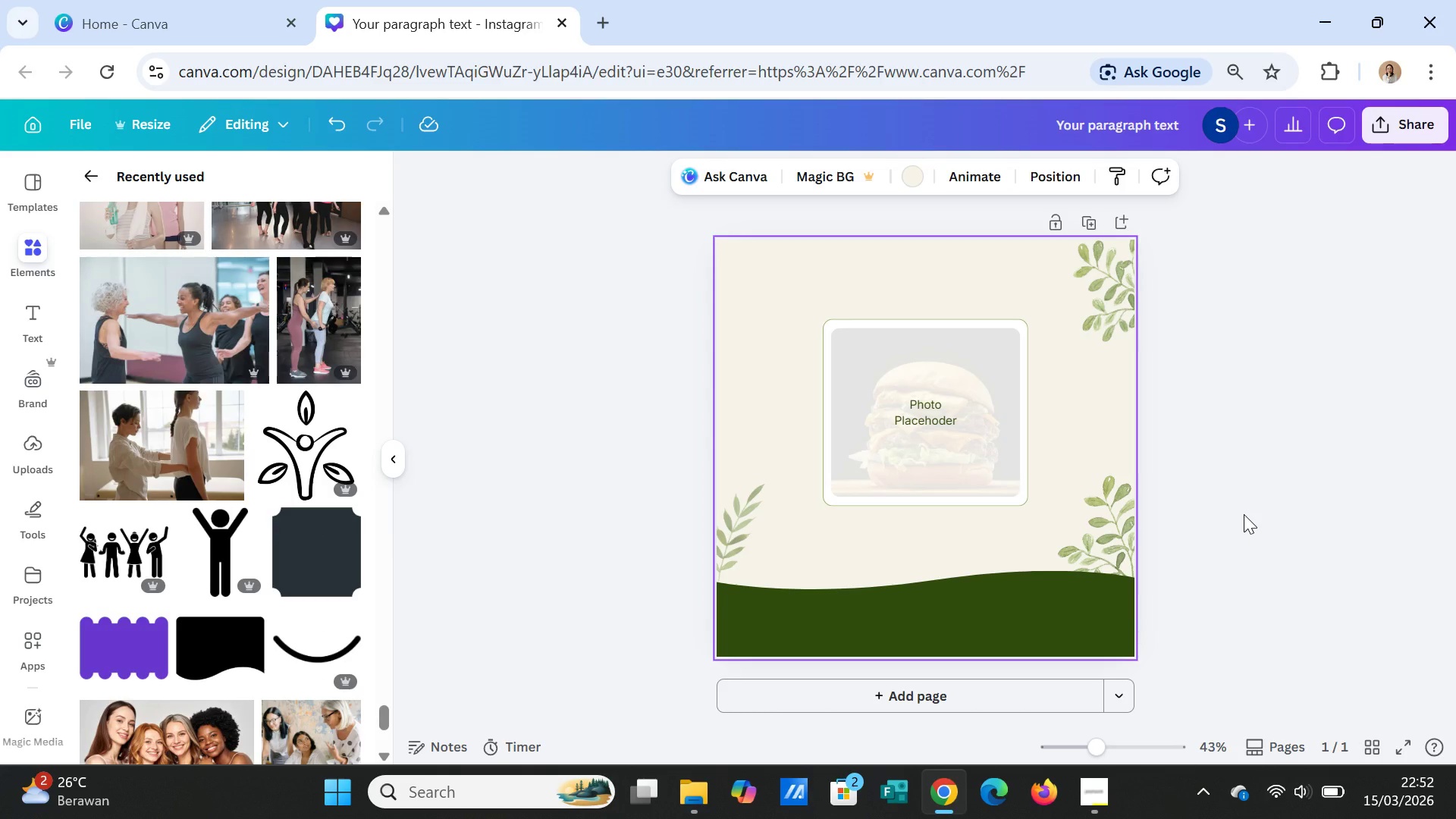 
scroll: coordinate [1325, 541], scroll_direction: down, amount: 4.0
 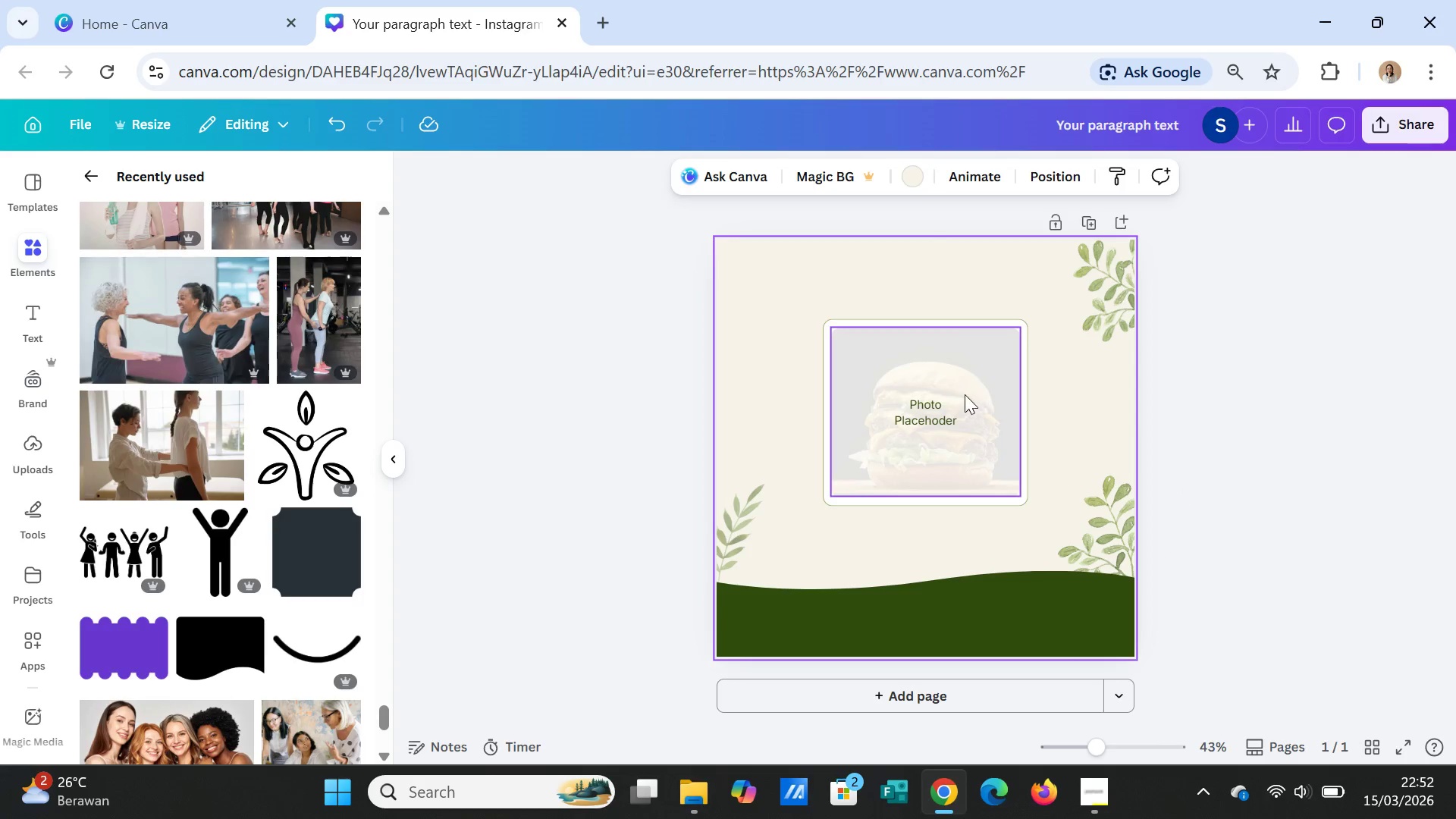 
wait(10.08)
 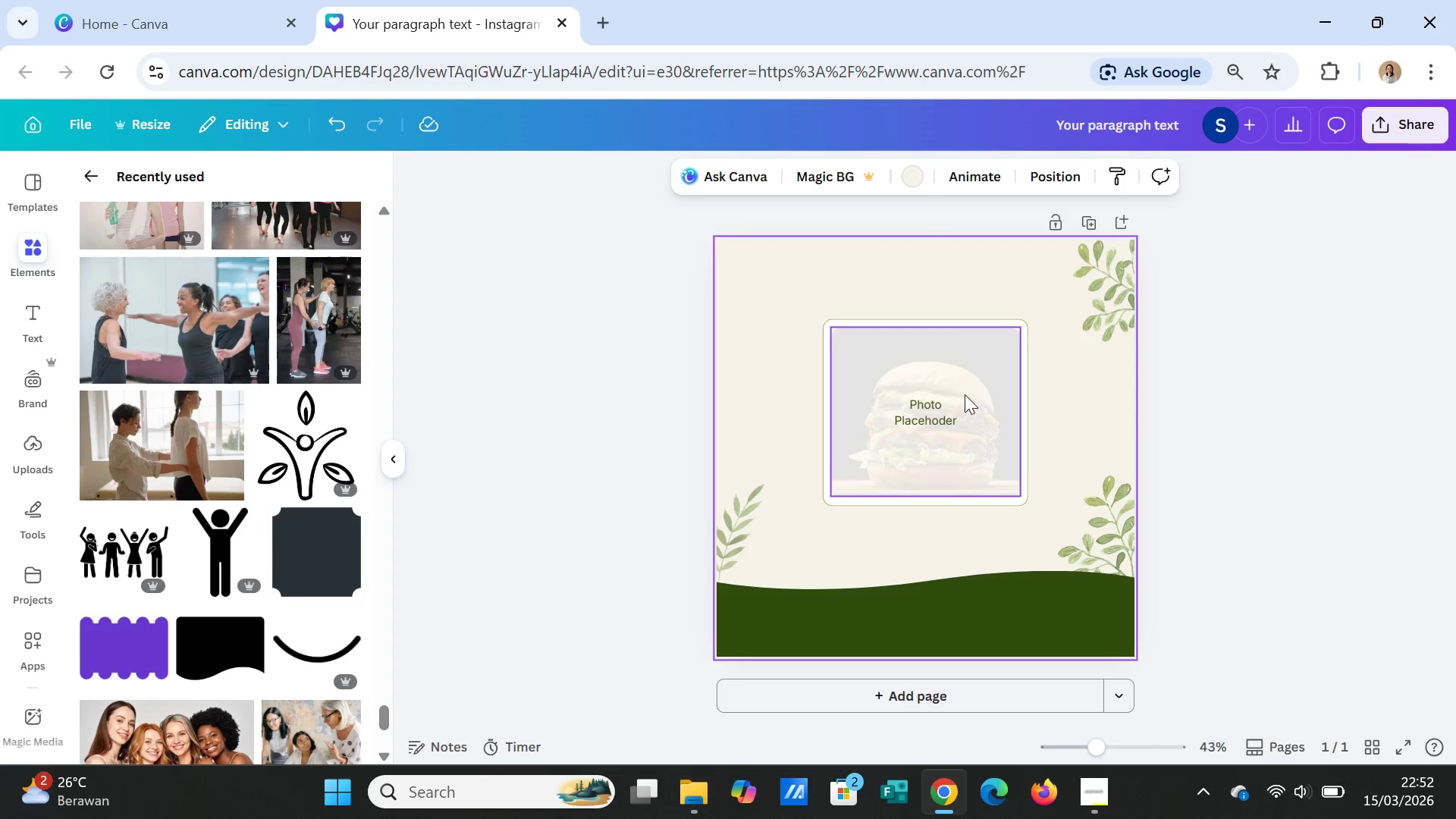 
left_click([27, 318])
 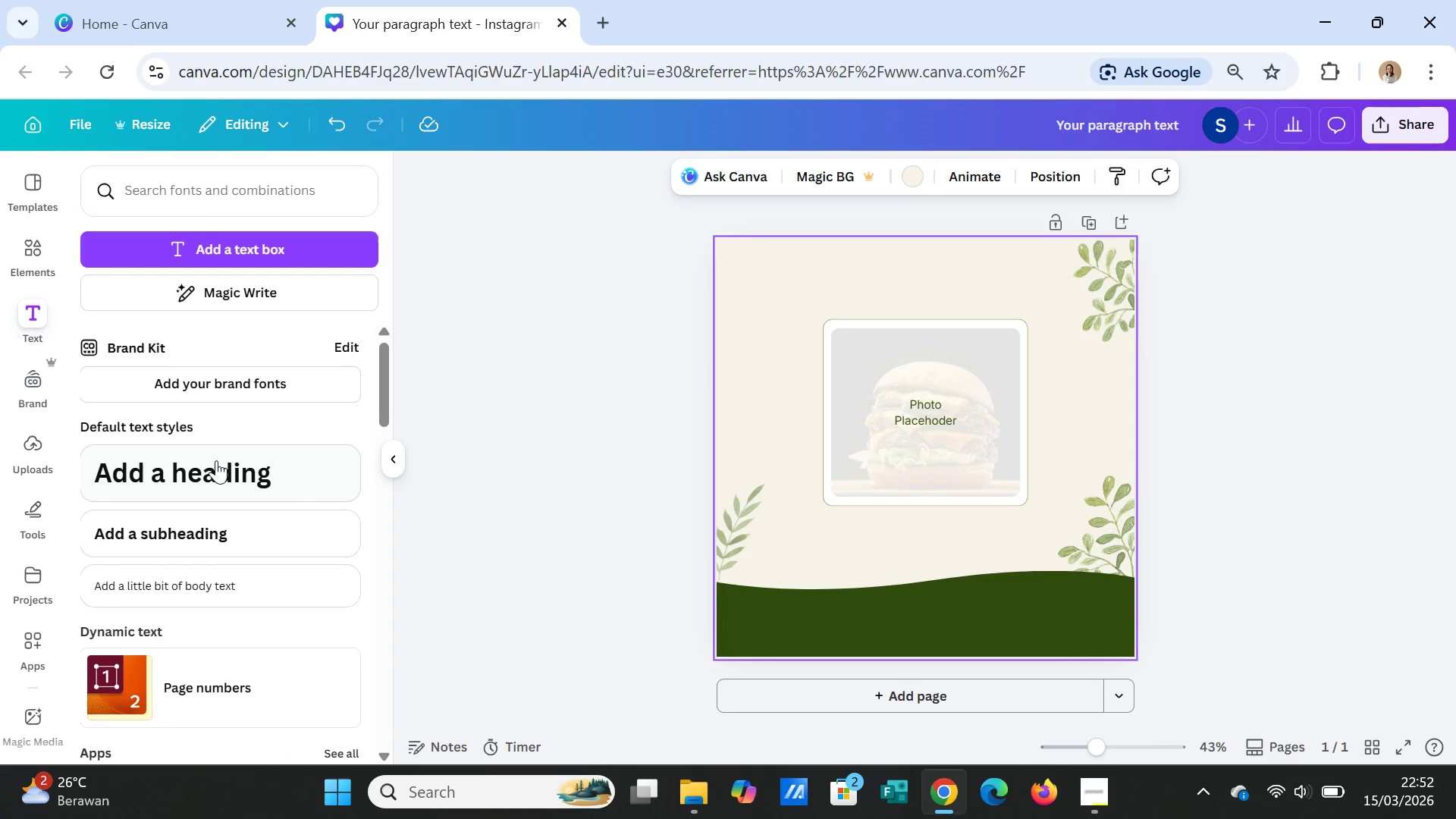 
left_click([215, 467])
 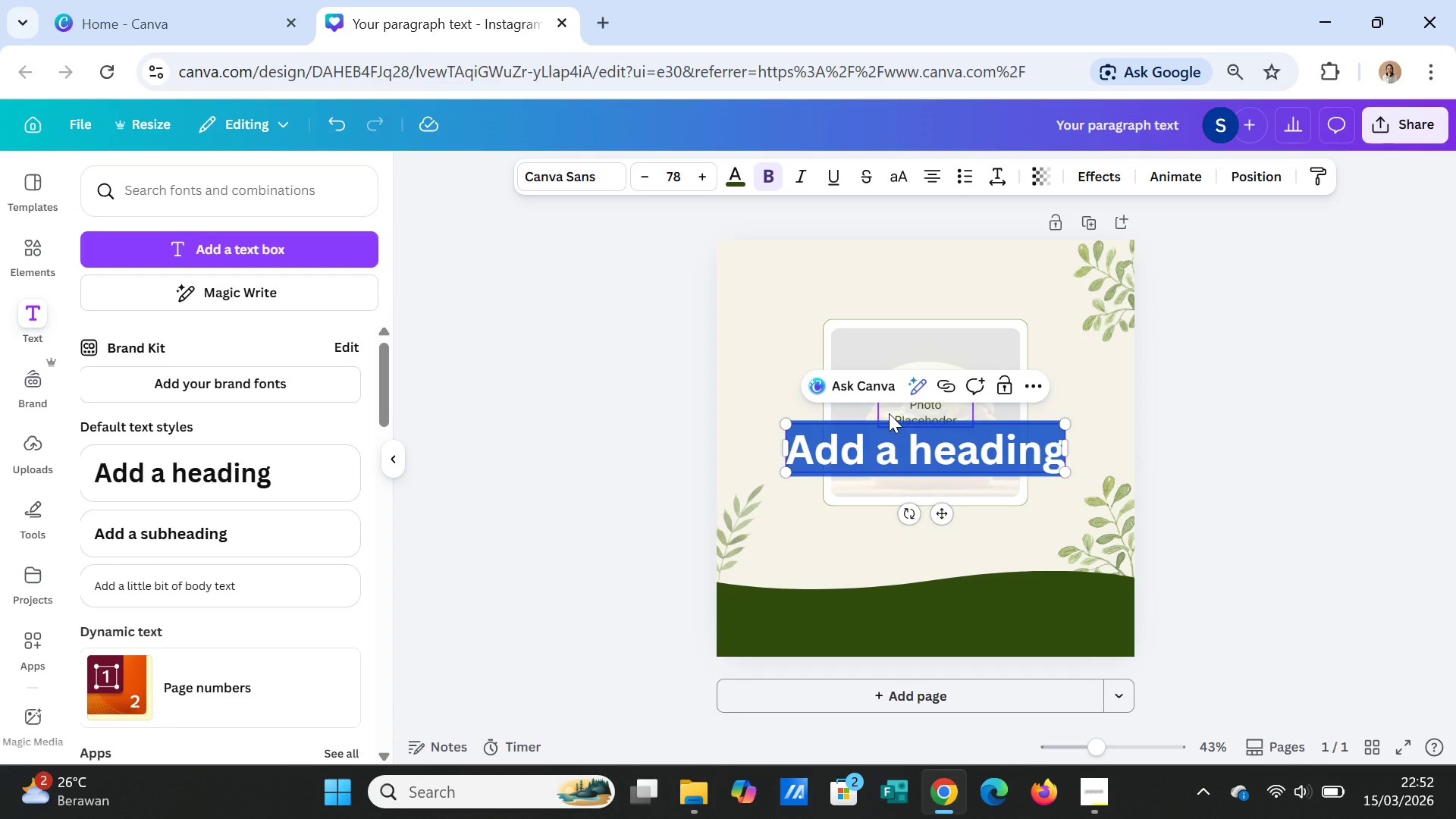 
type(Share Your Fid)
key(Backspace)
type(rst Bite!)
 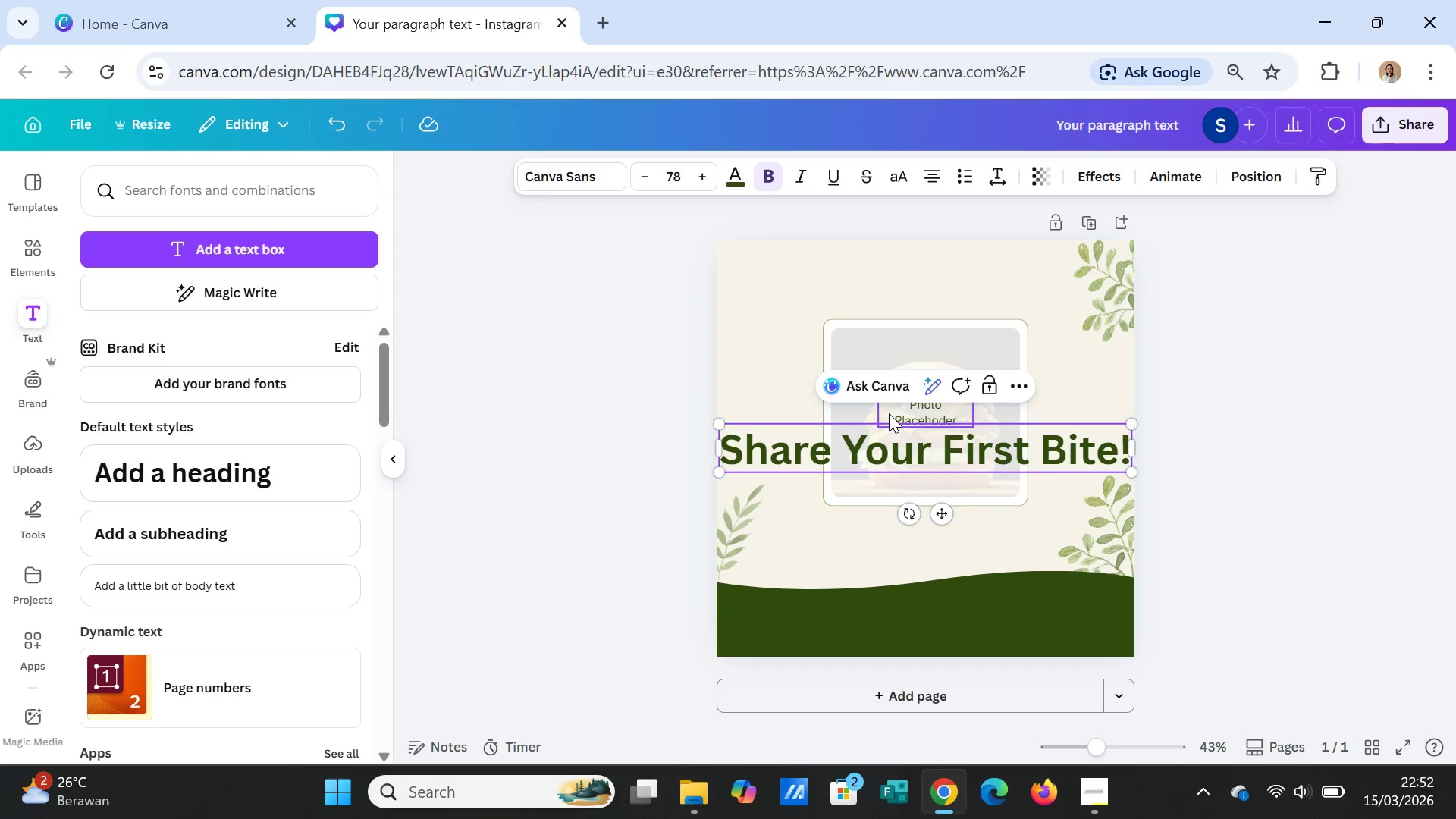 
left_click([1200, 463])
 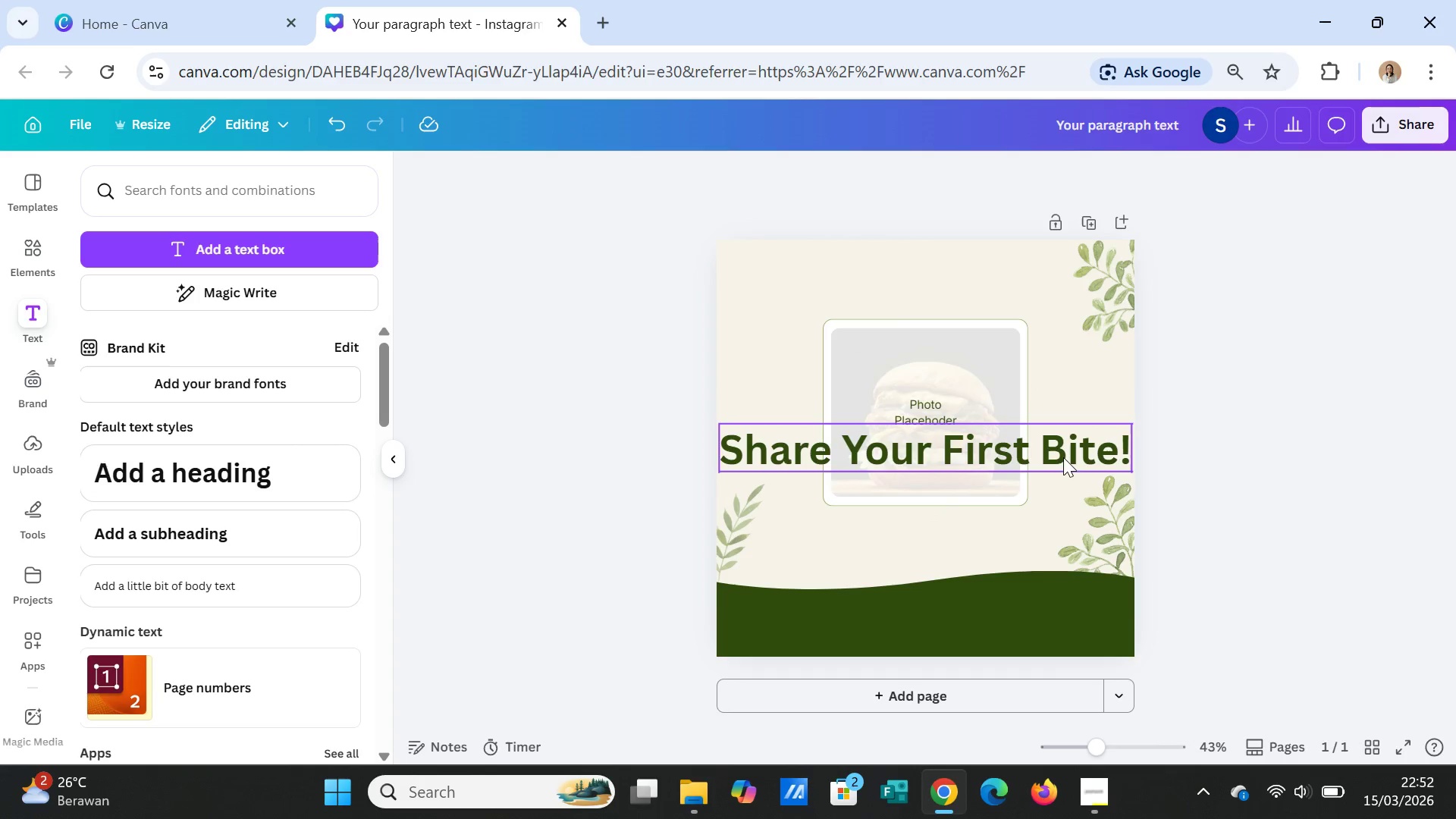 
left_click([1062, 455])
 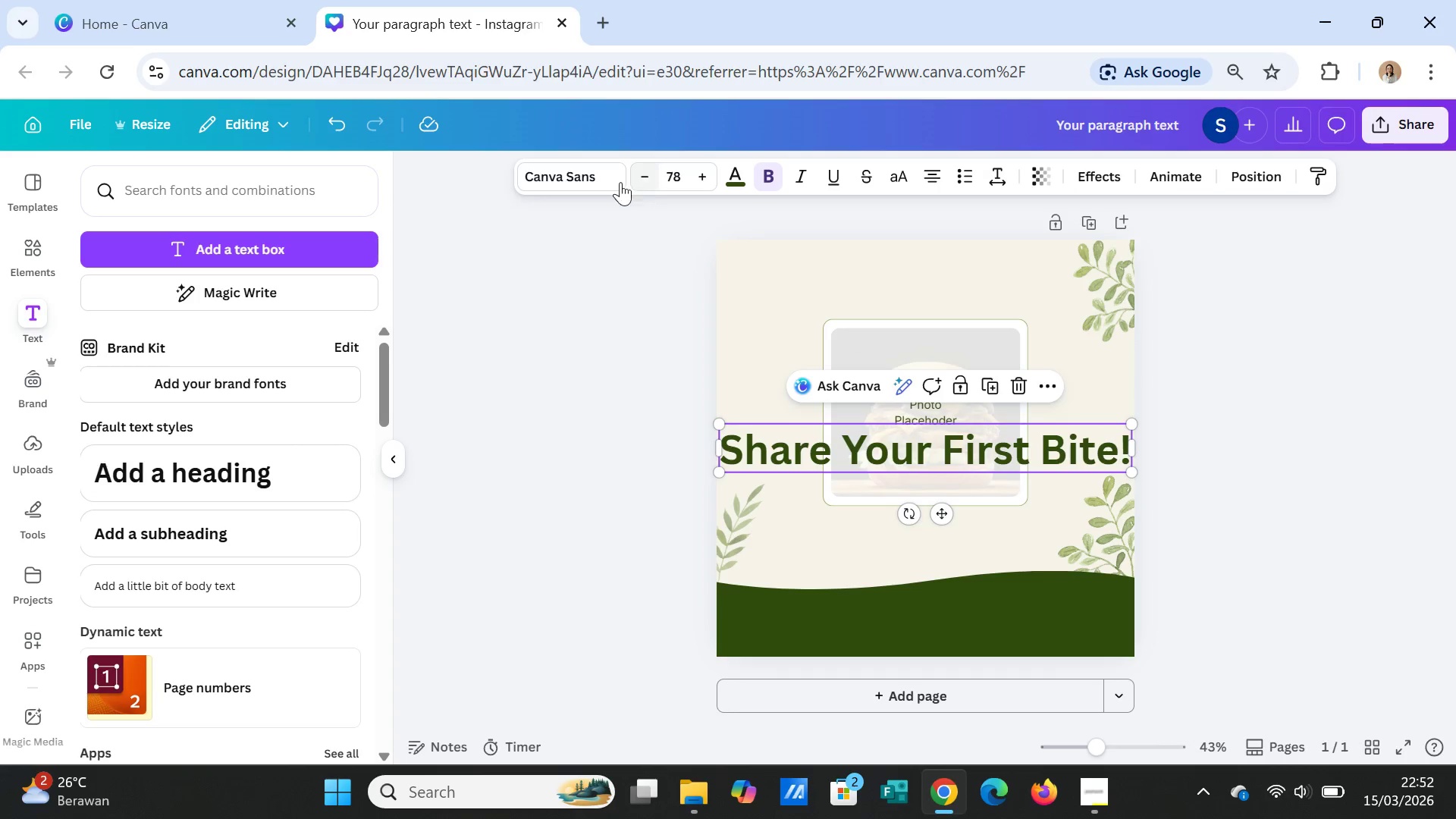 
left_click([604, 174])
 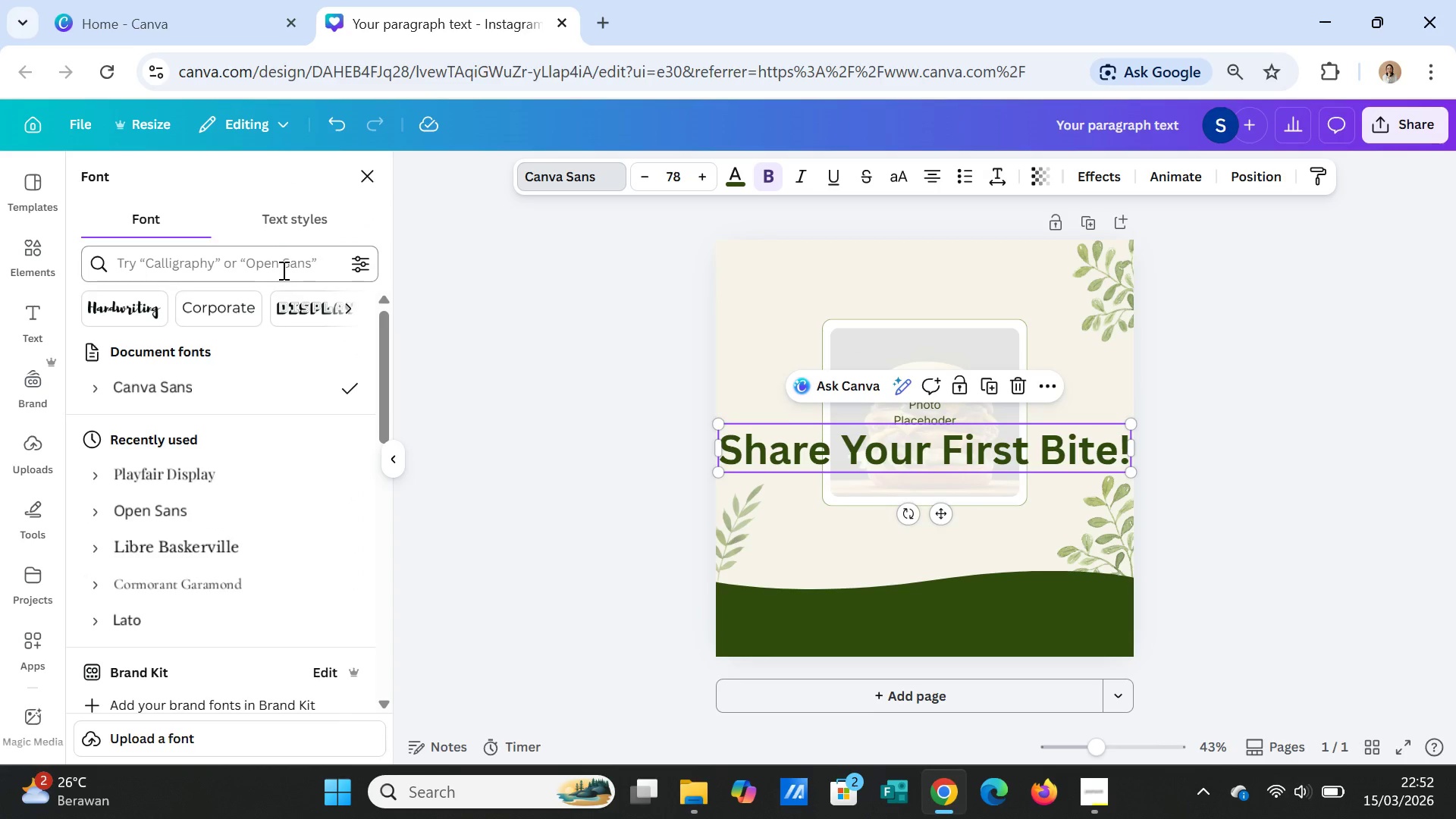 
left_click([276, 264])
 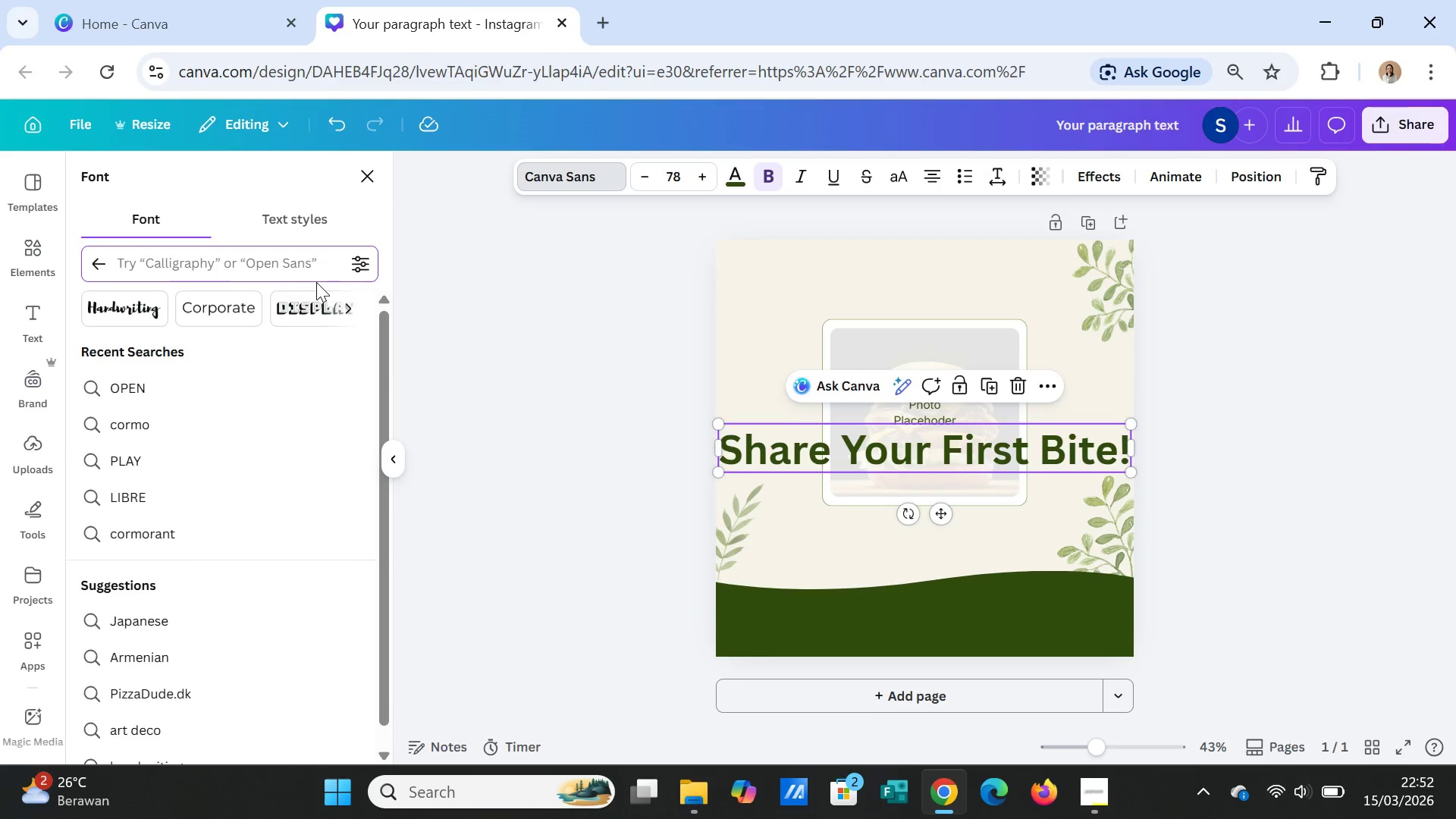 
type(l)
key(Backspace)
type(playfair)
 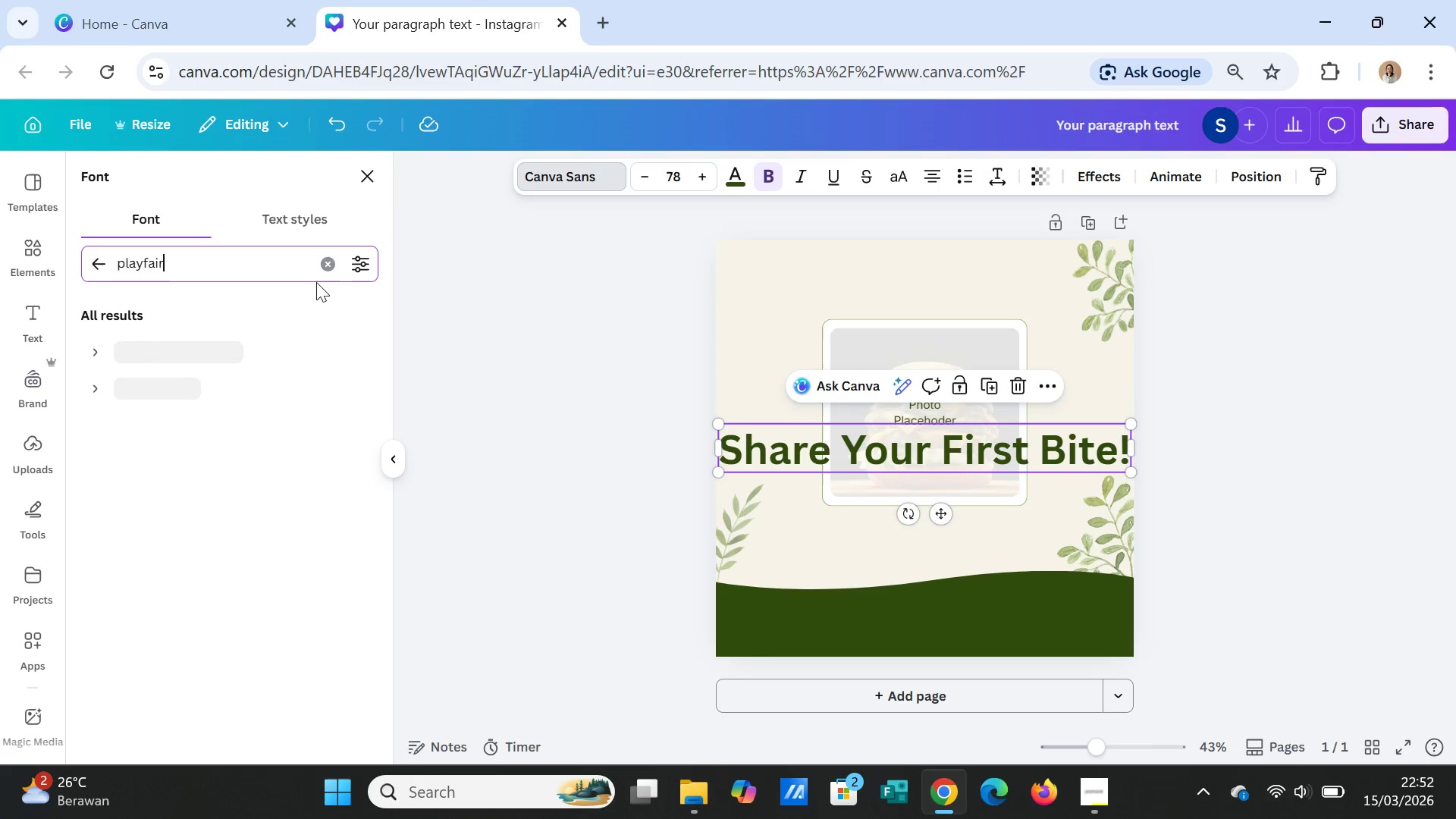 
key(Enter)
 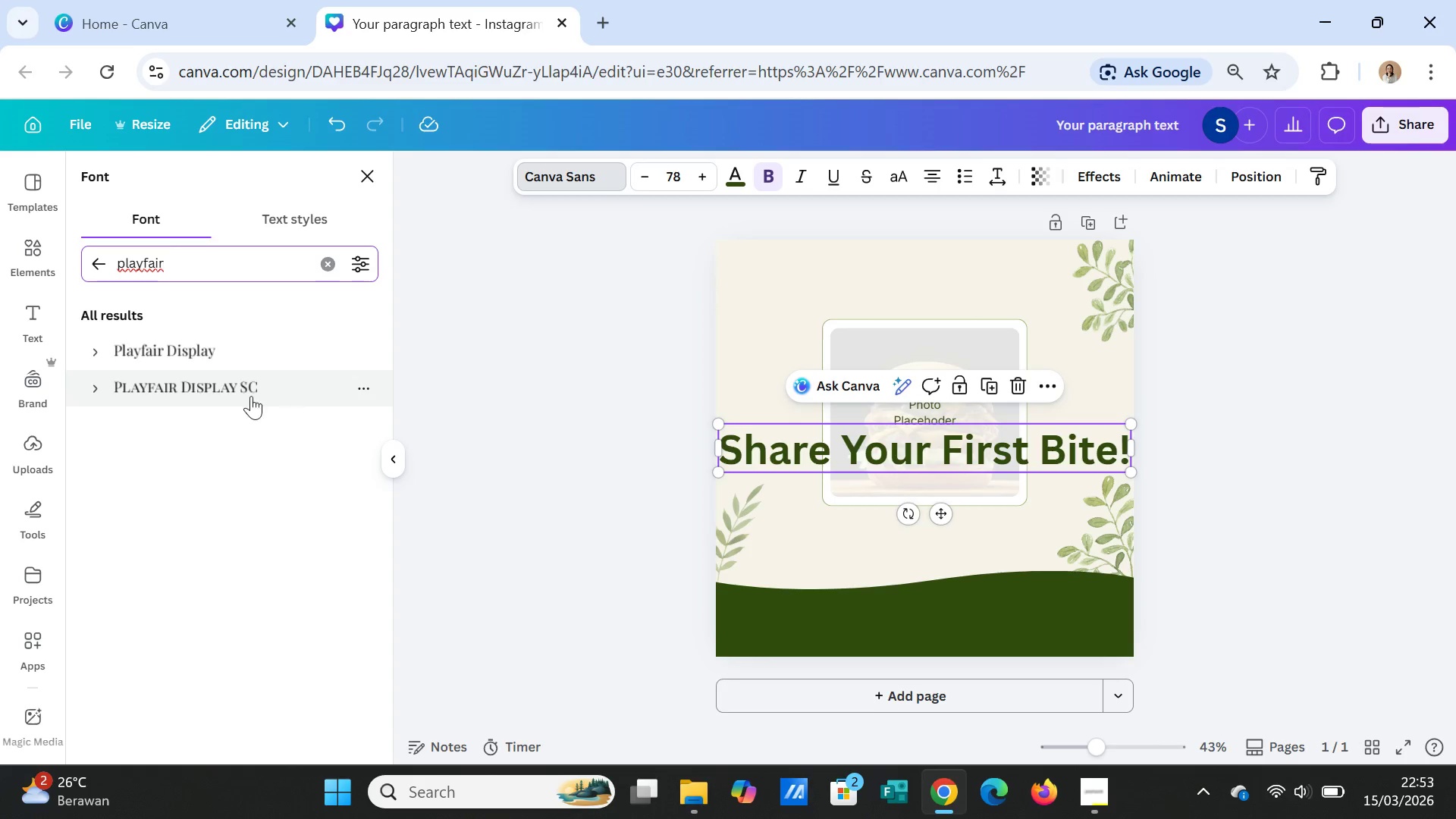 
left_click([199, 353])
 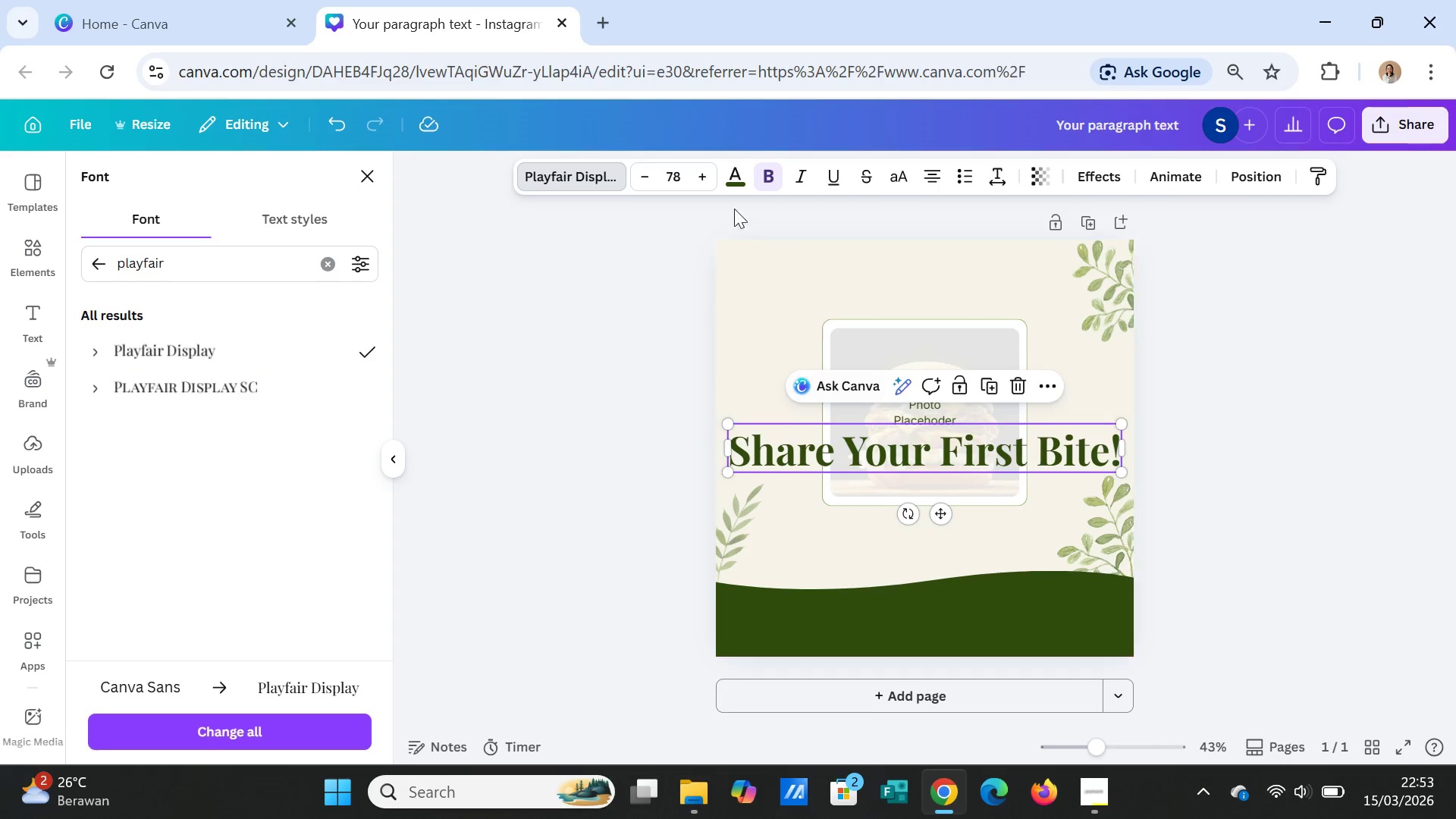 
double_click([645, 174])
 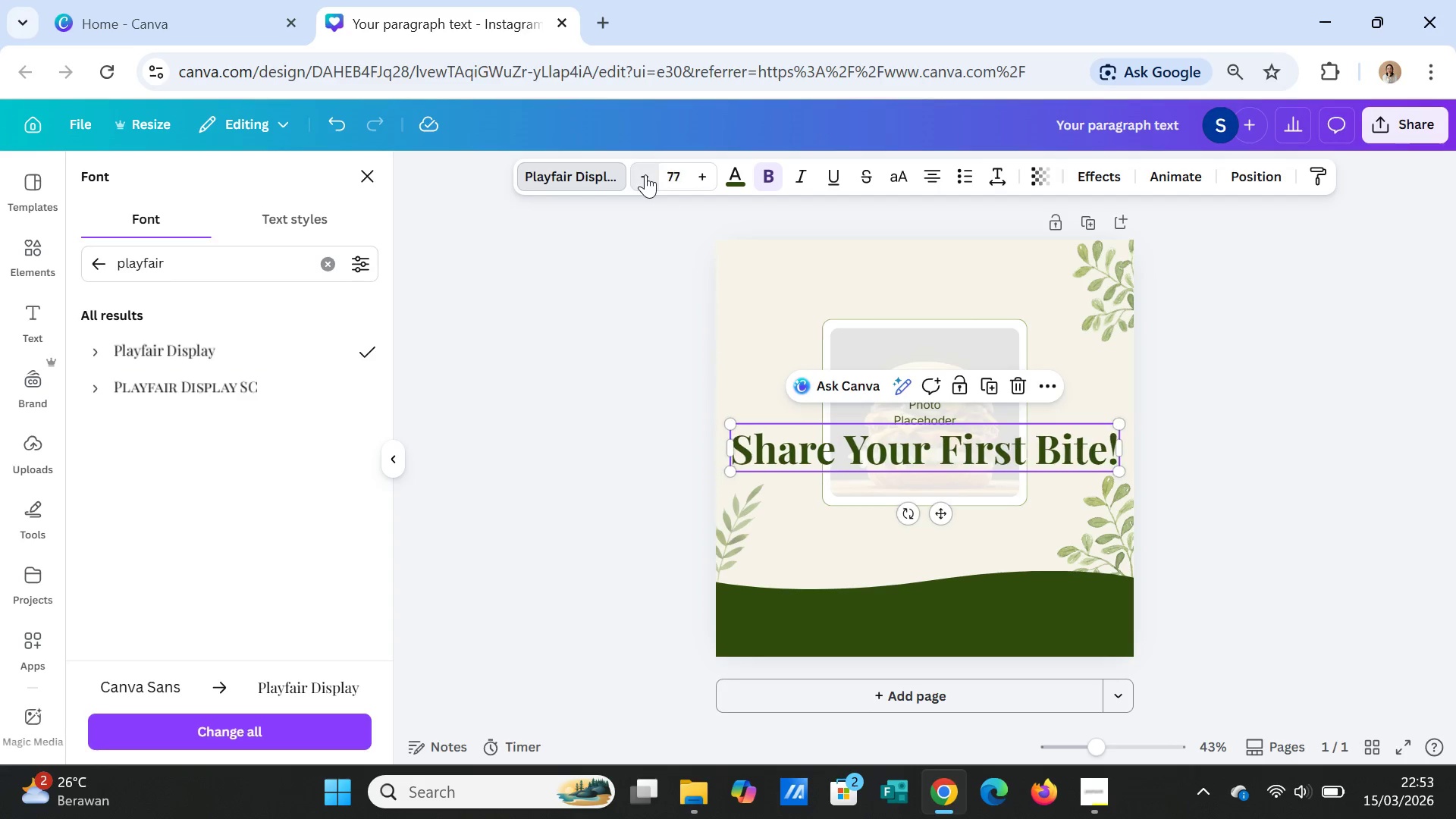 
triple_click([645, 174])
 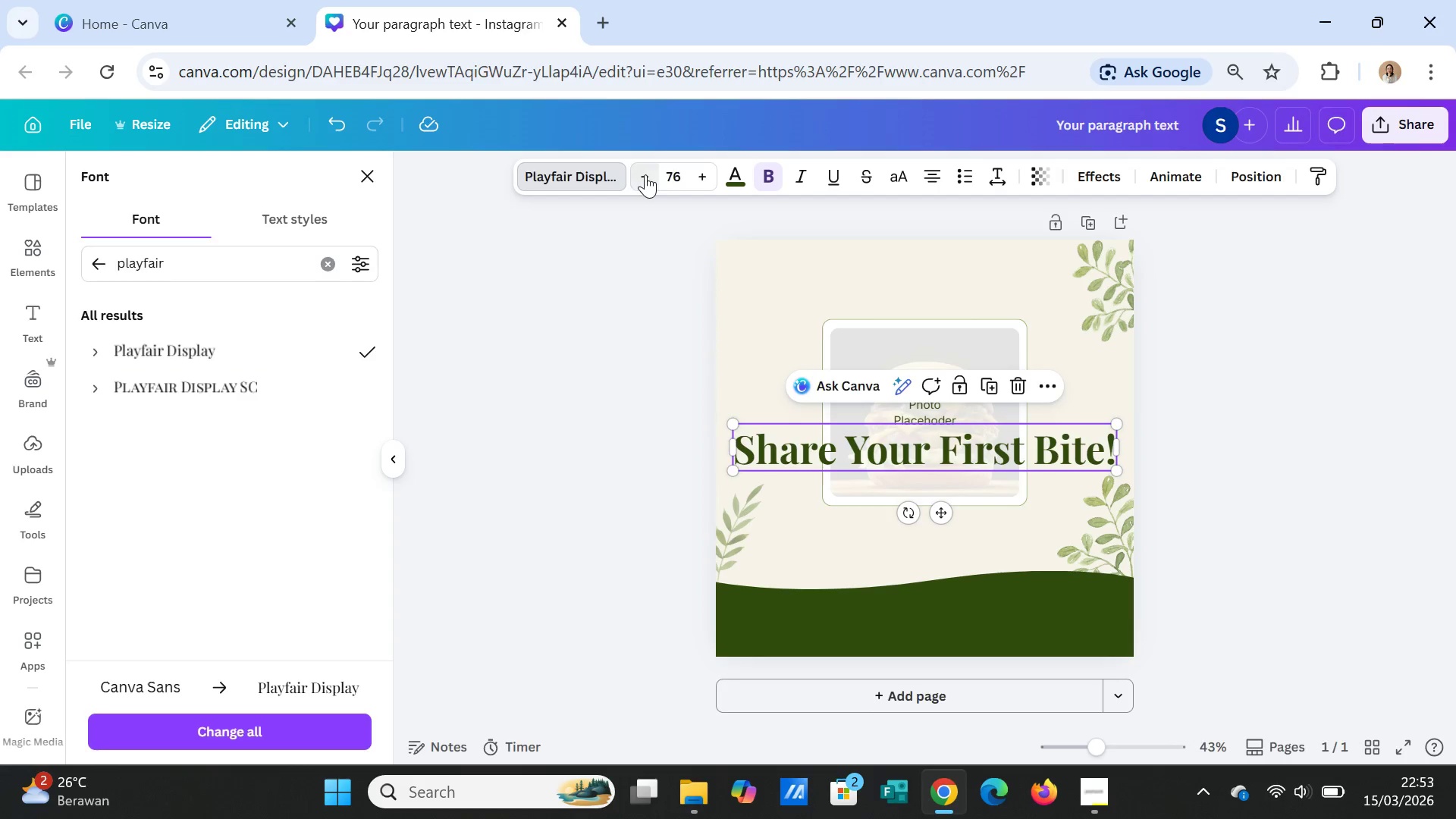 
triple_click([645, 174])
 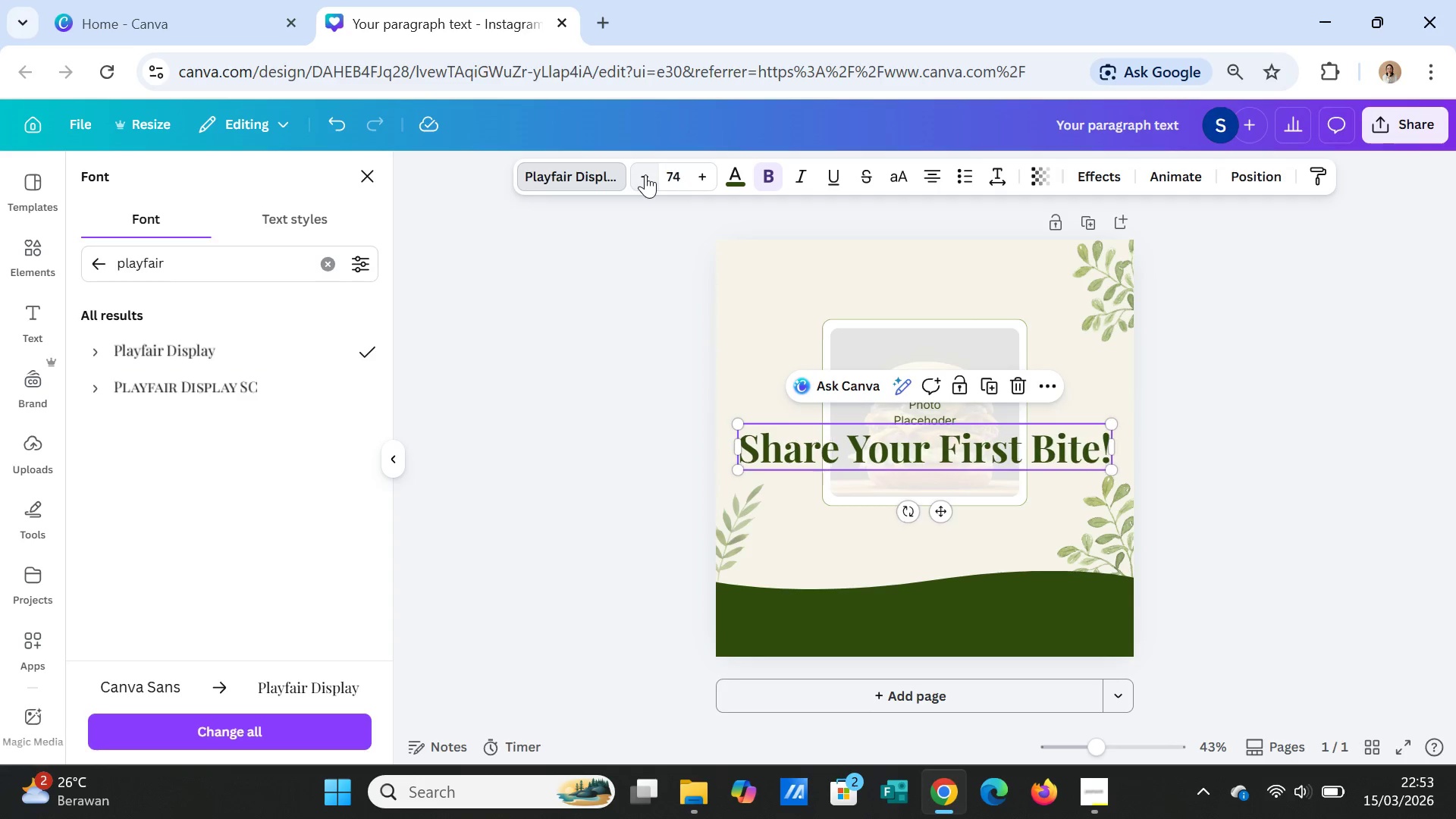 
triple_click([645, 174])
 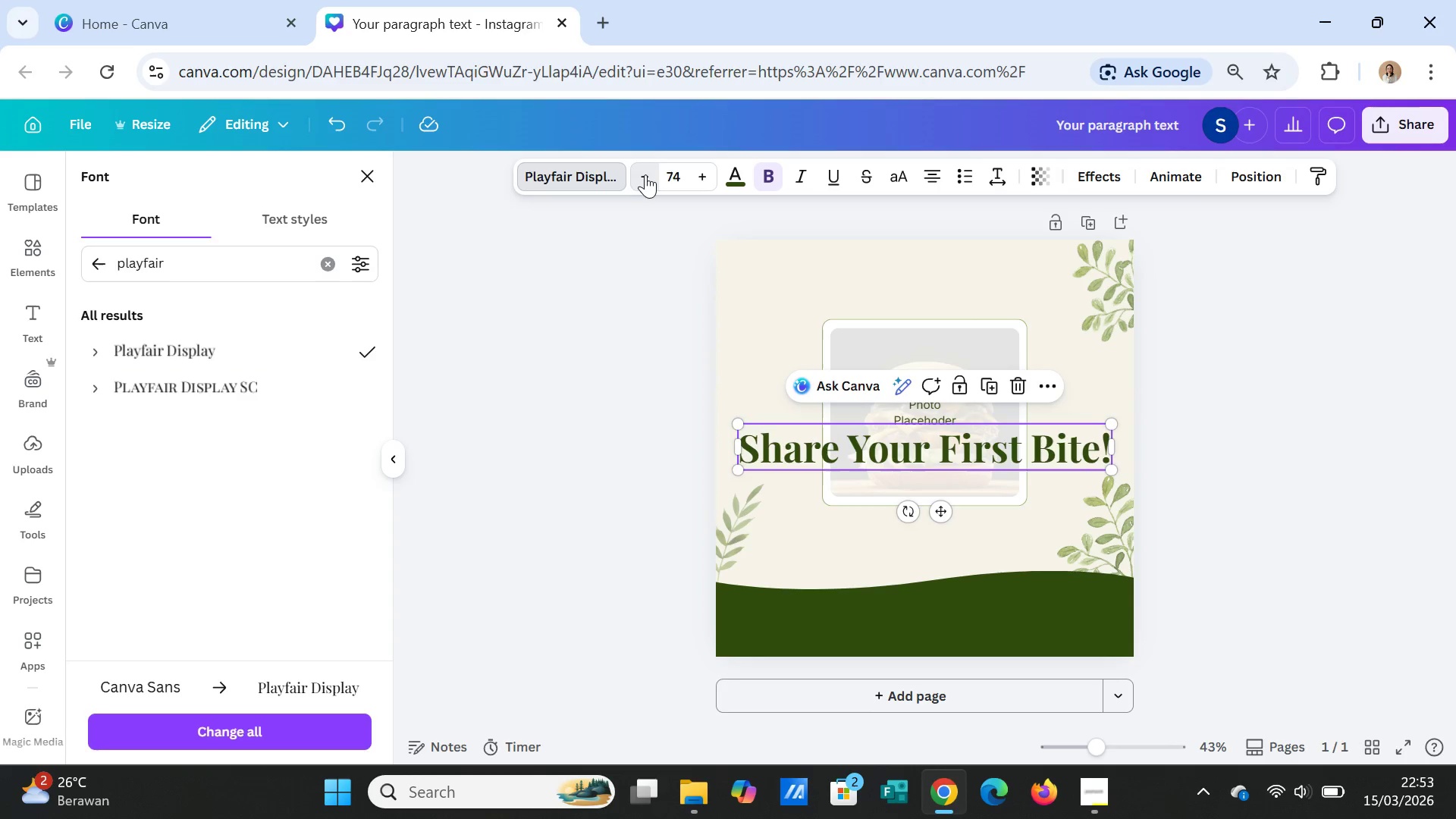 
triple_click([645, 174])
 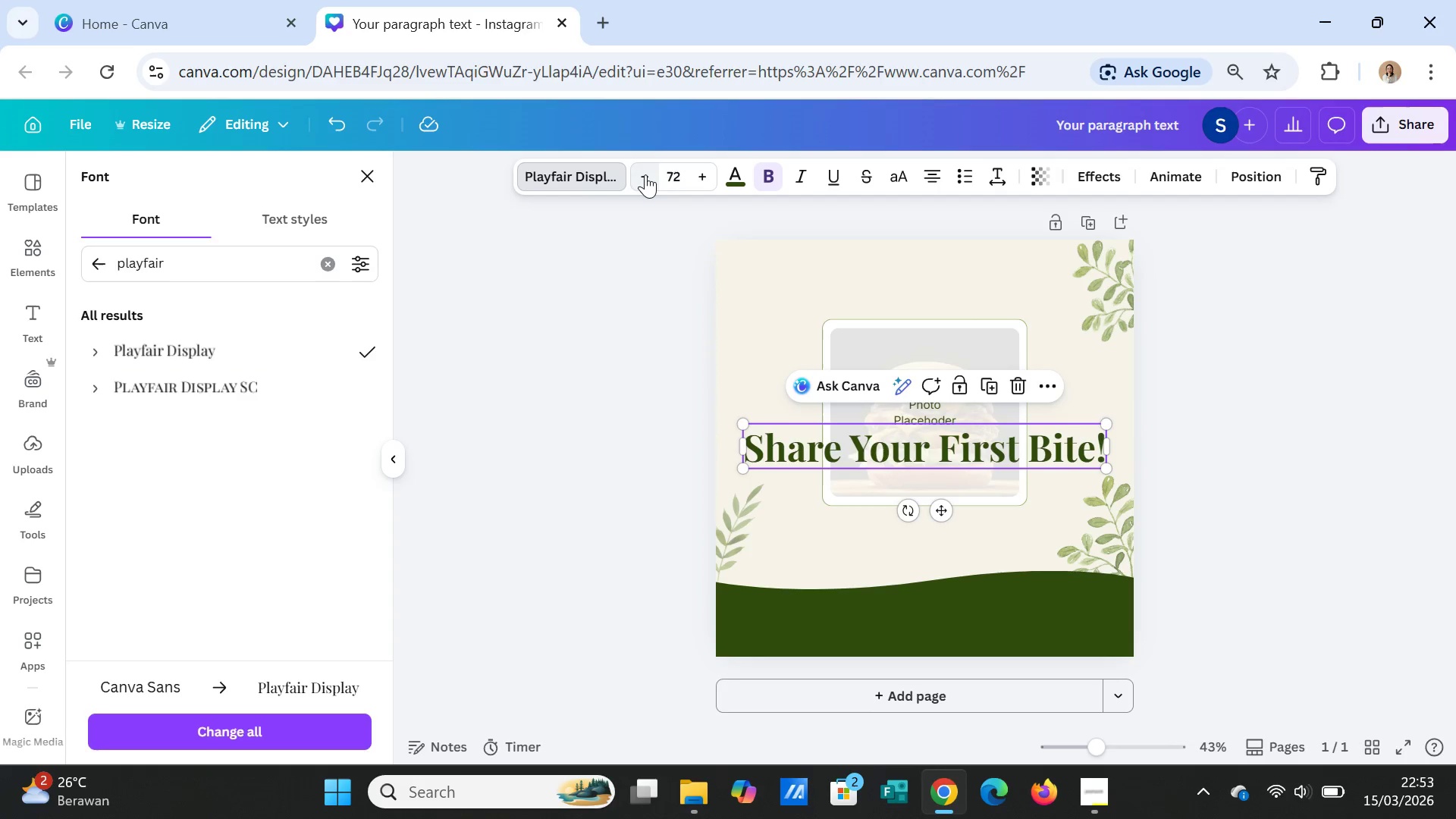 
triple_click([645, 174])
 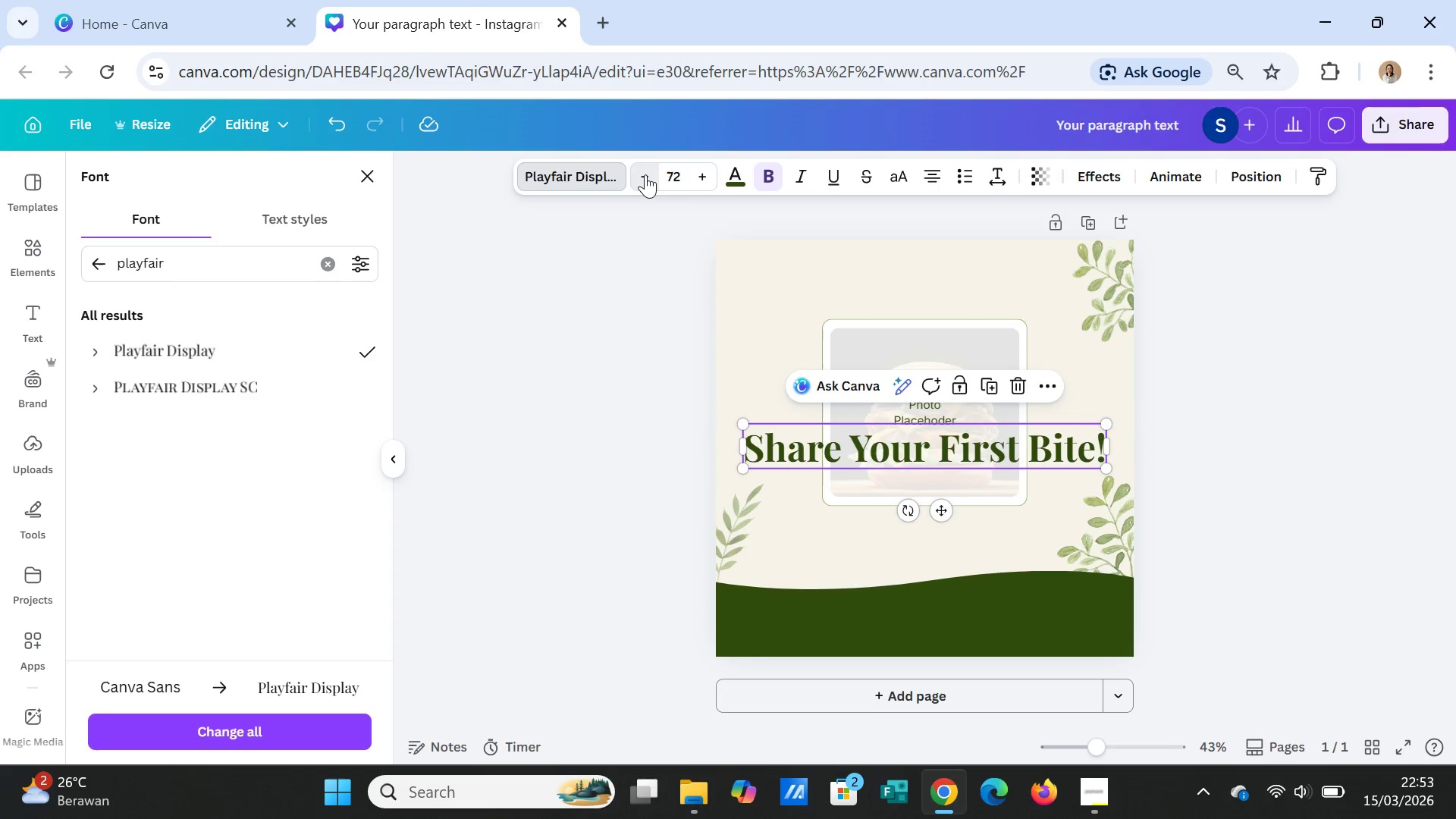 
triple_click([645, 174])
 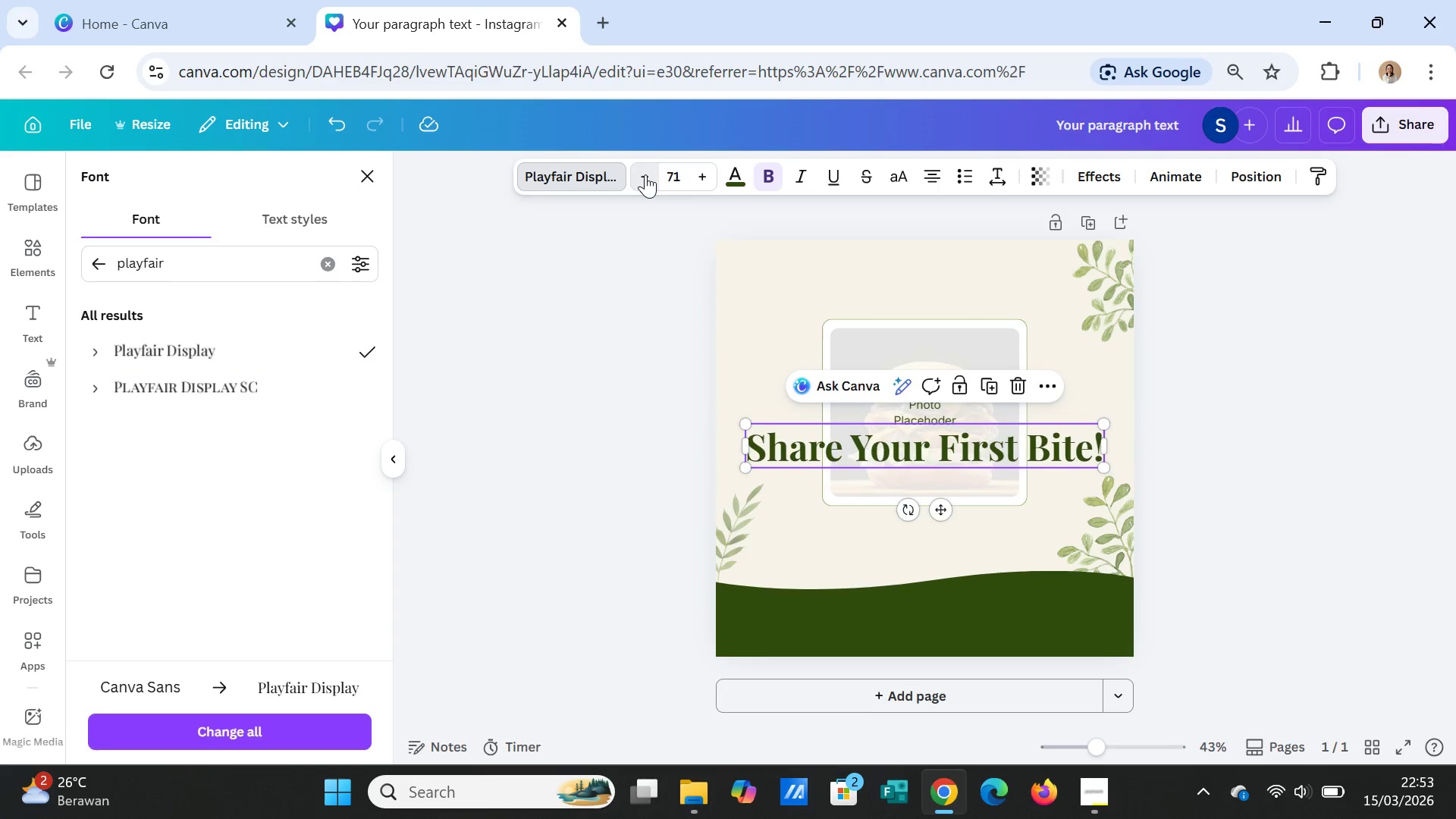 
triple_click([645, 174])
 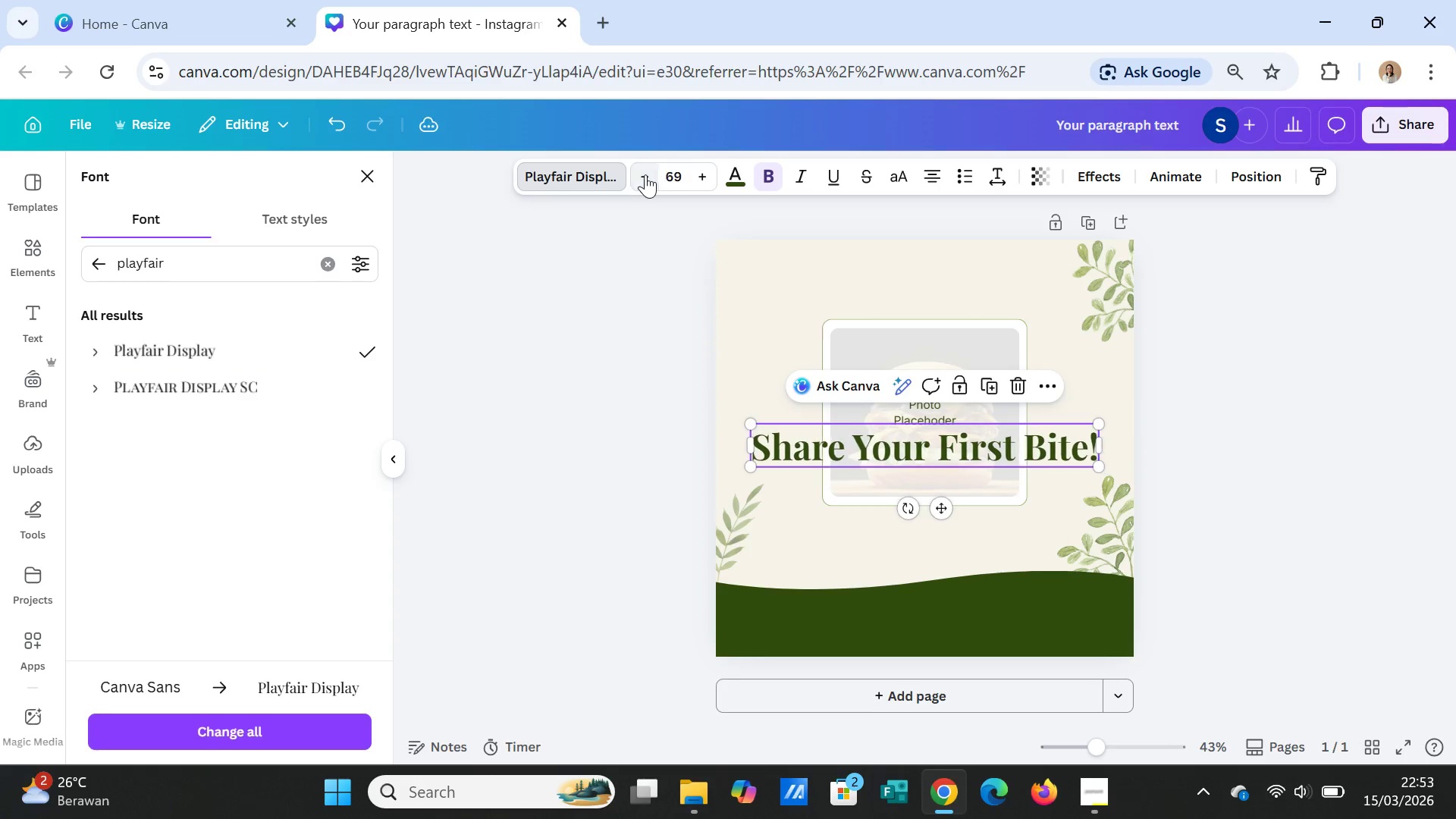 
triple_click([645, 174])
 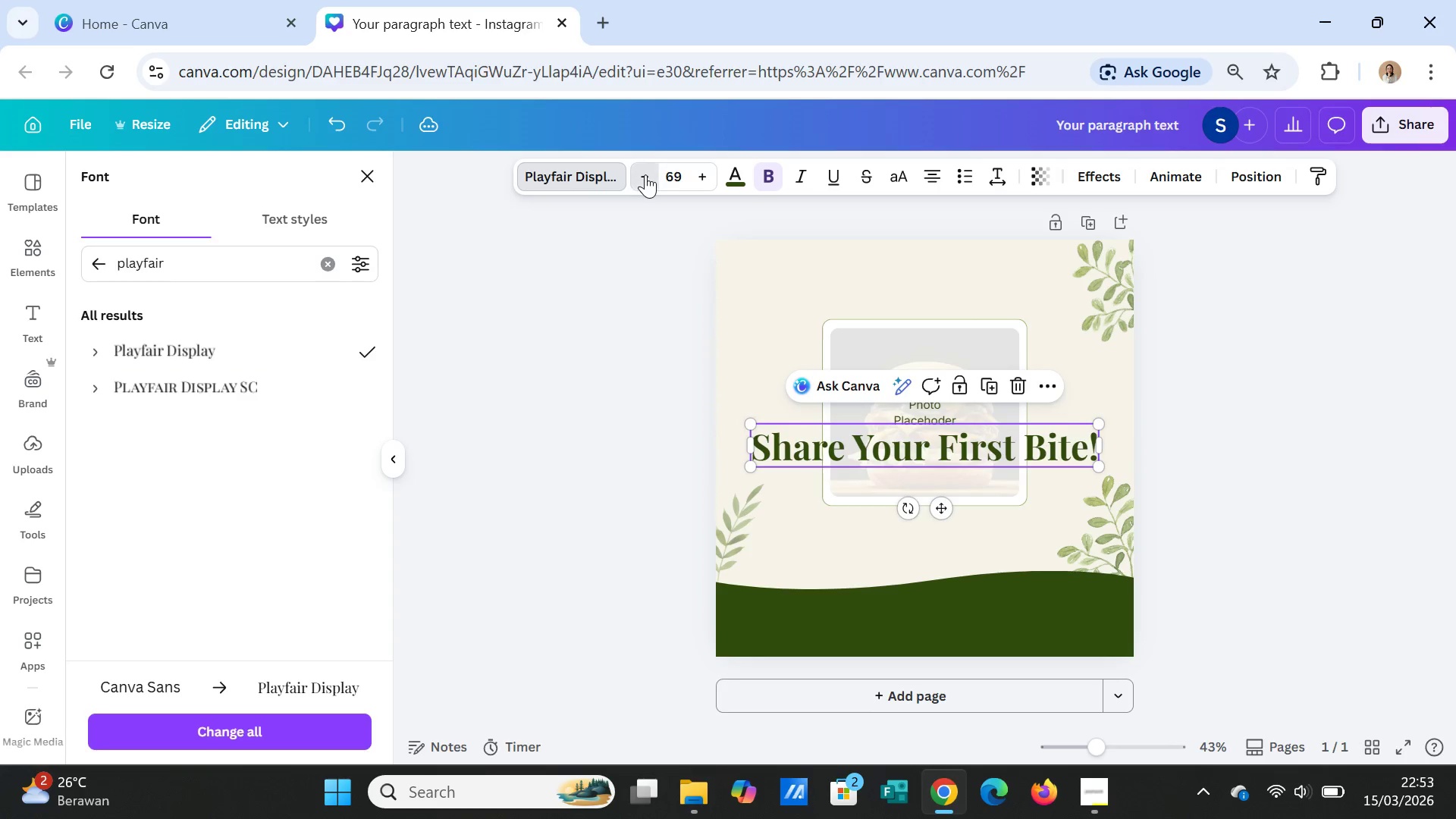 
triple_click([645, 174])
 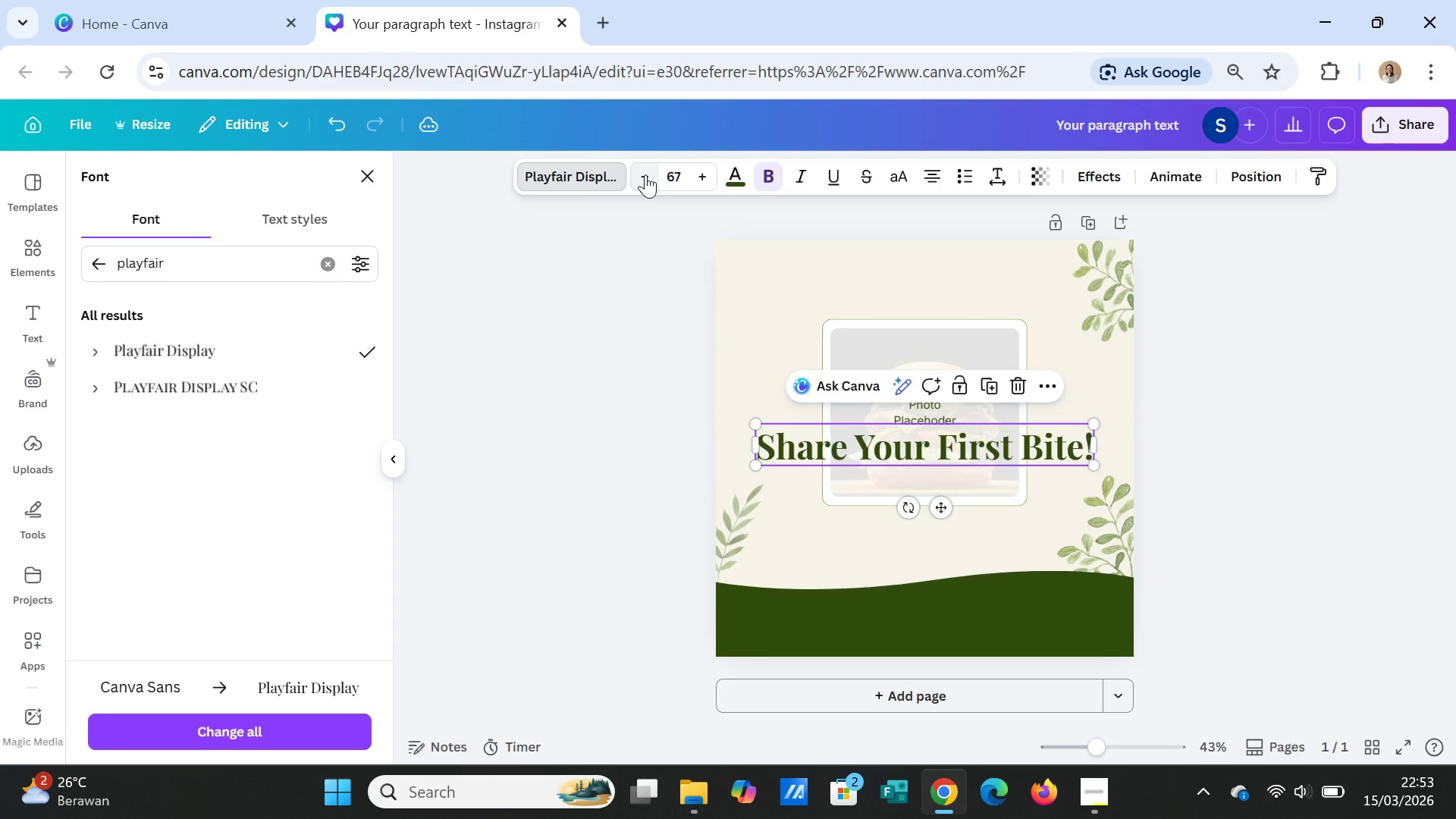 
triple_click([645, 174])
 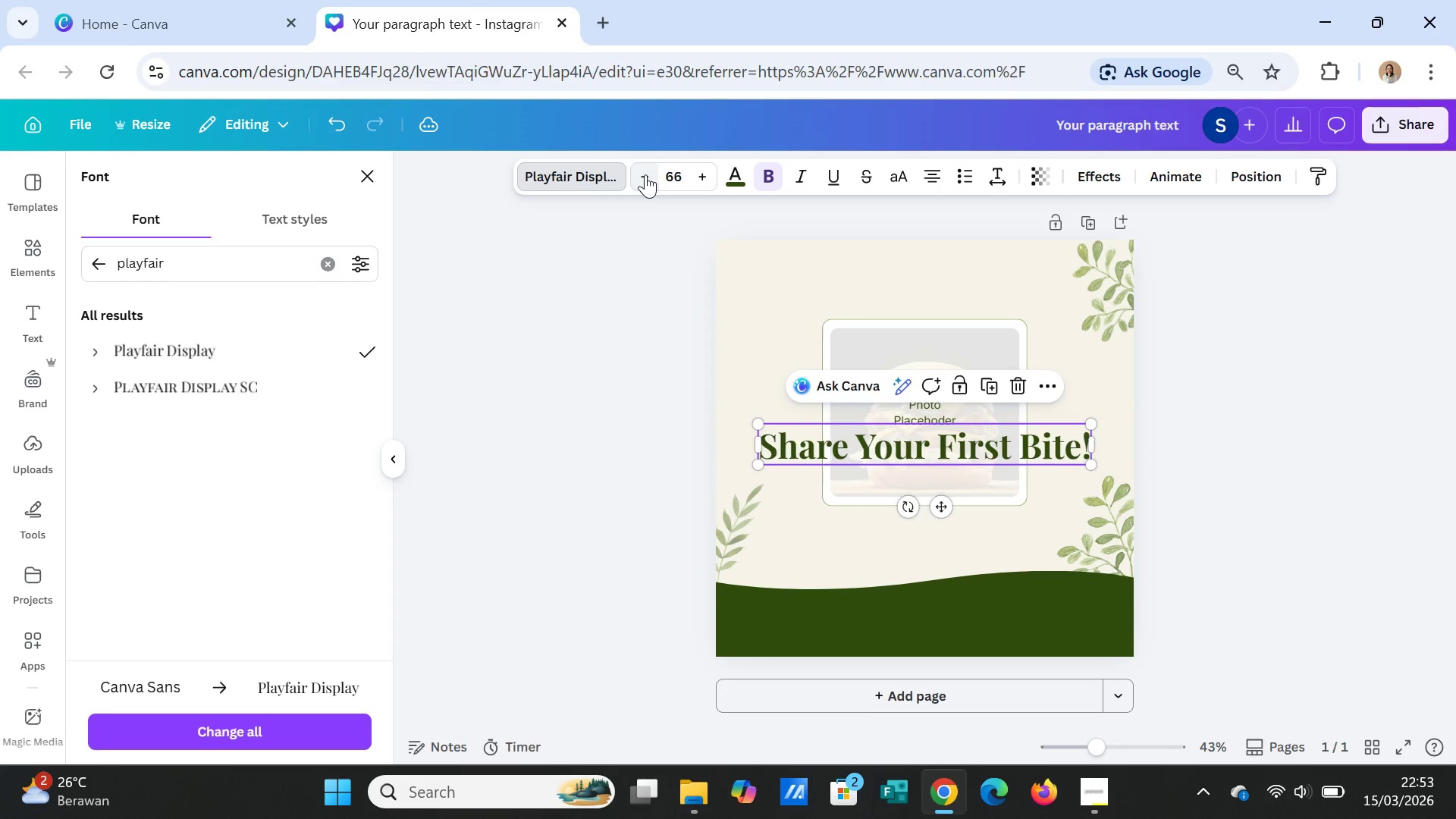 
triple_click([645, 174])
 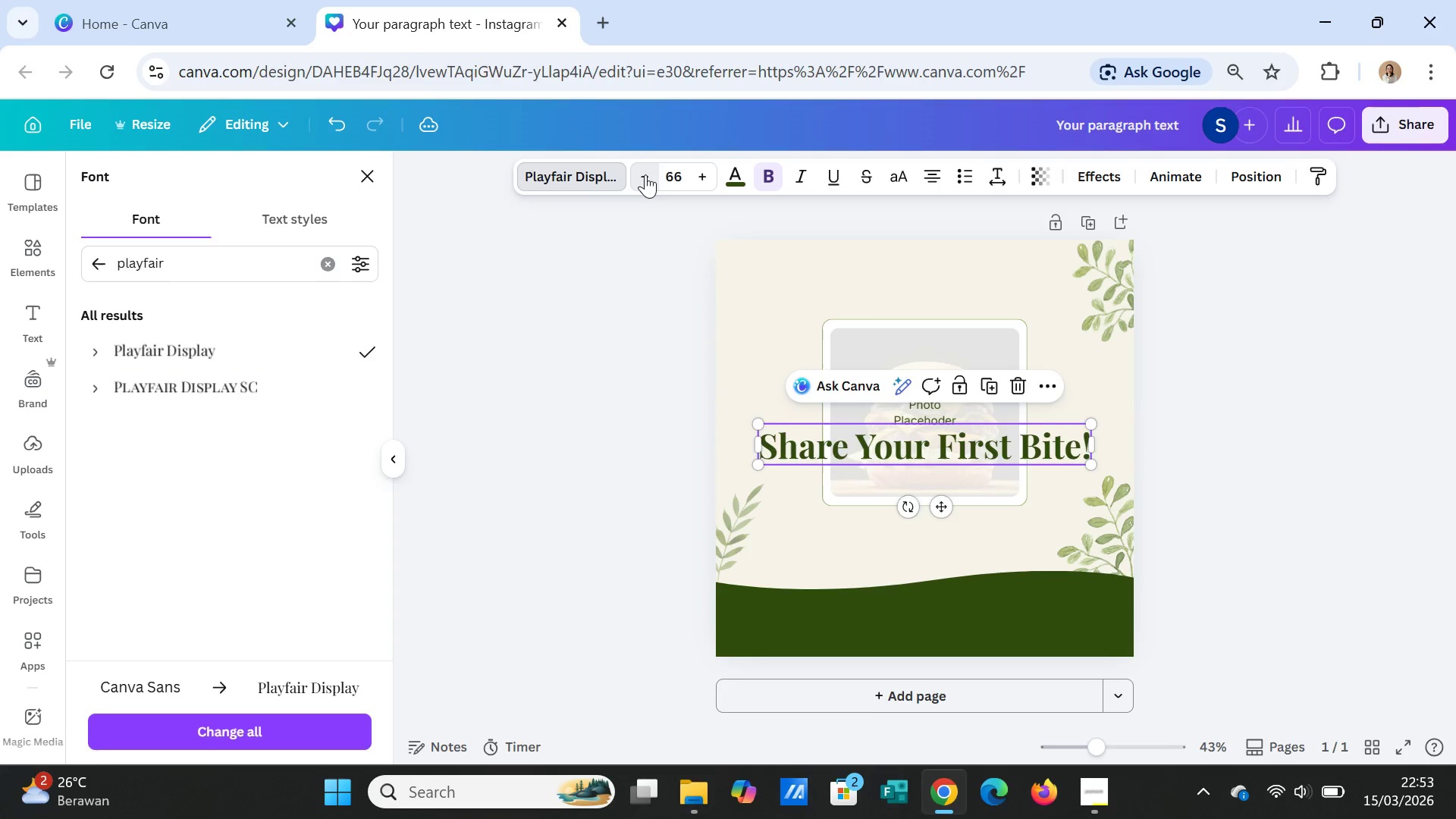 
triple_click([645, 174])
 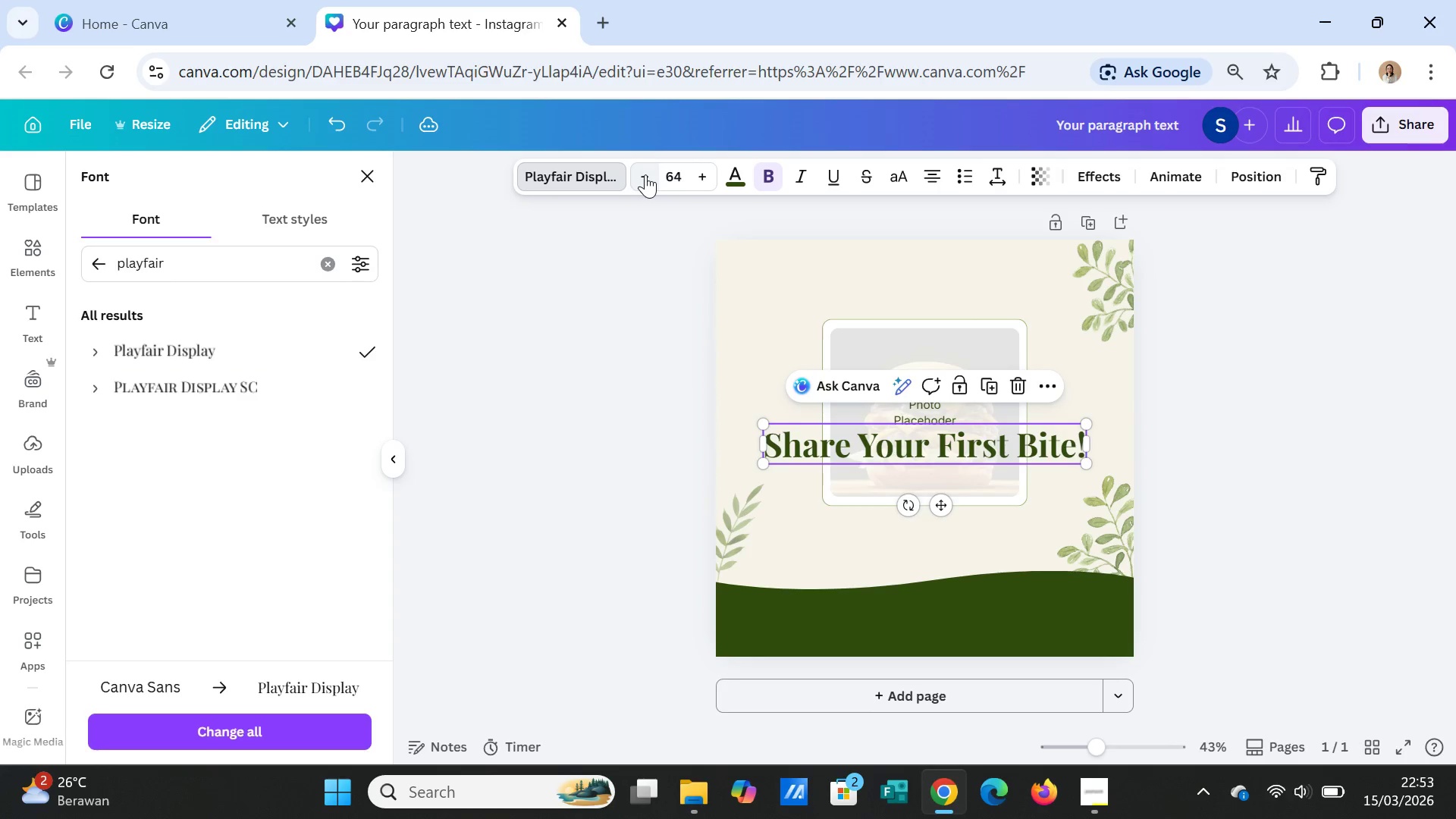 
triple_click([645, 174])
 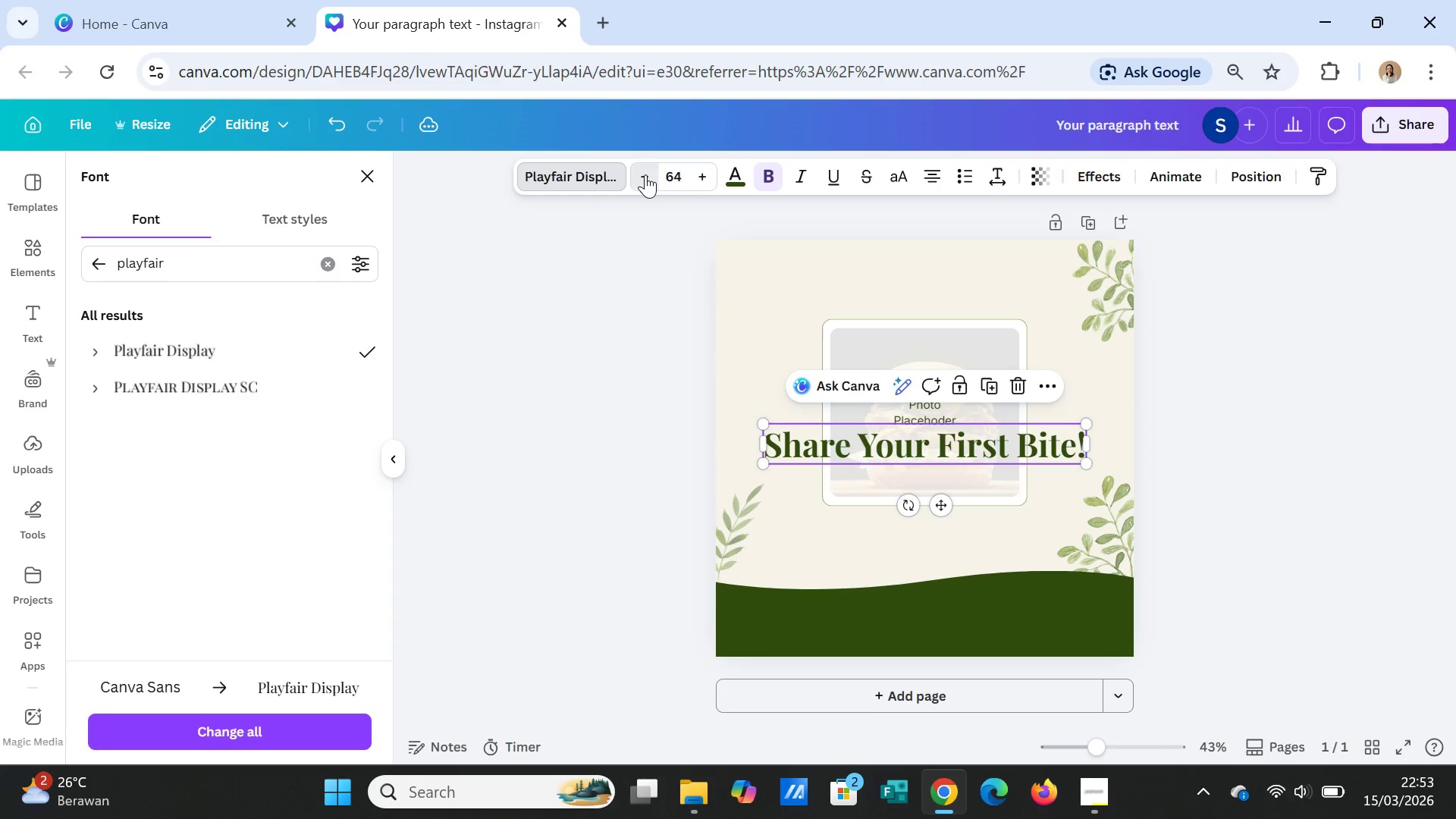 
triple_click([645, 174])
 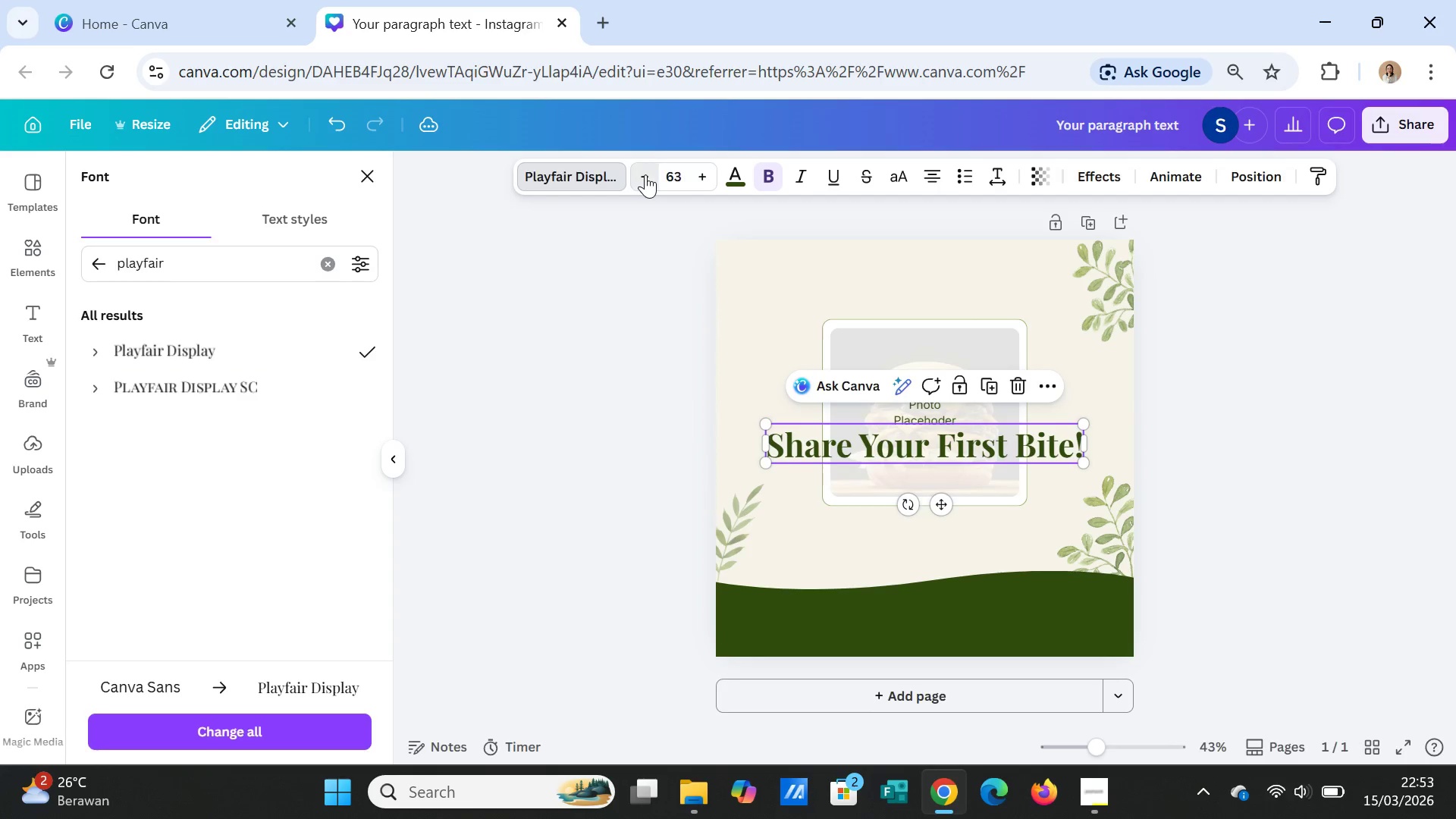 
triple_click([645, 174])
 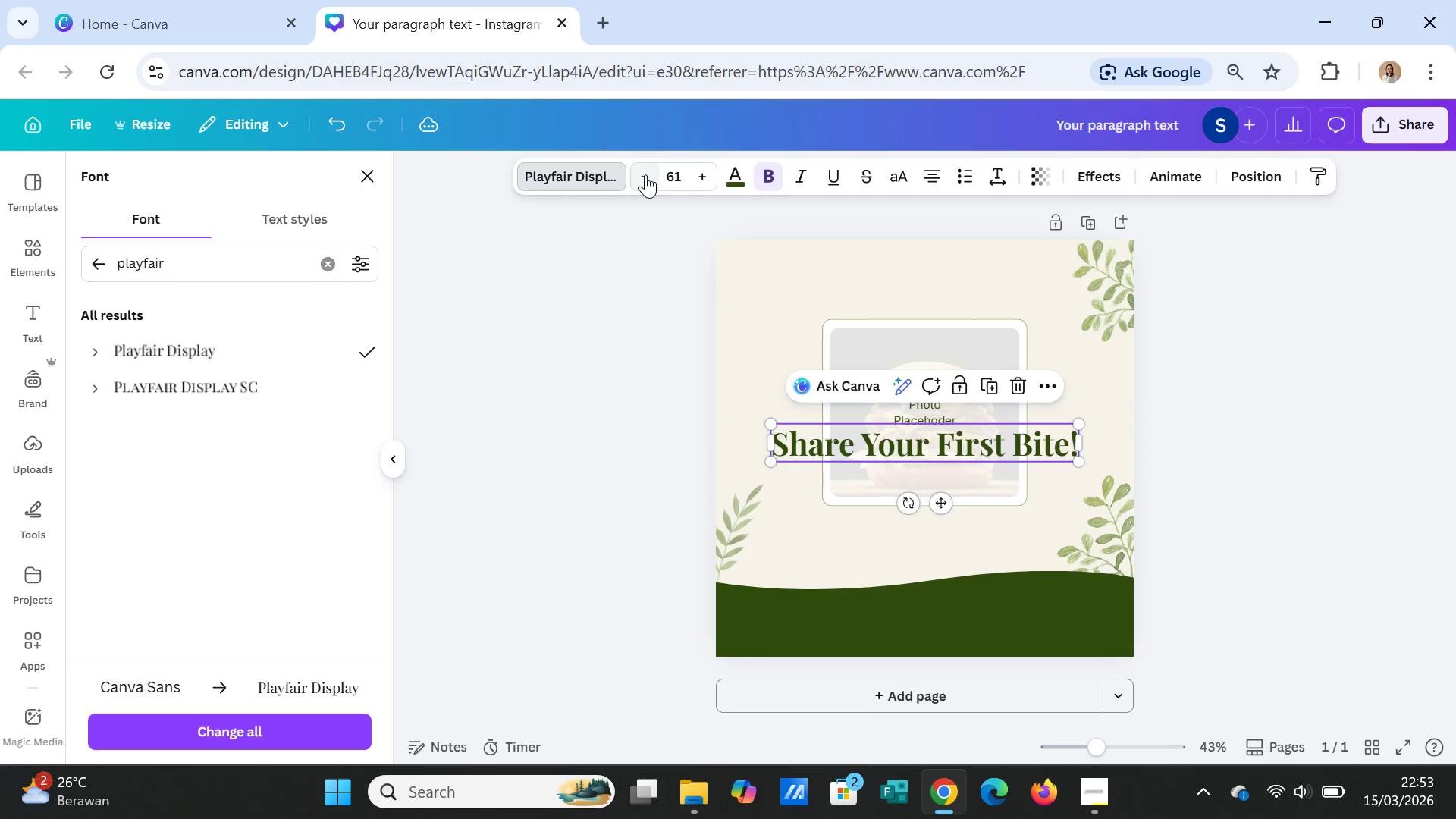 
triple_click([645, 174])
 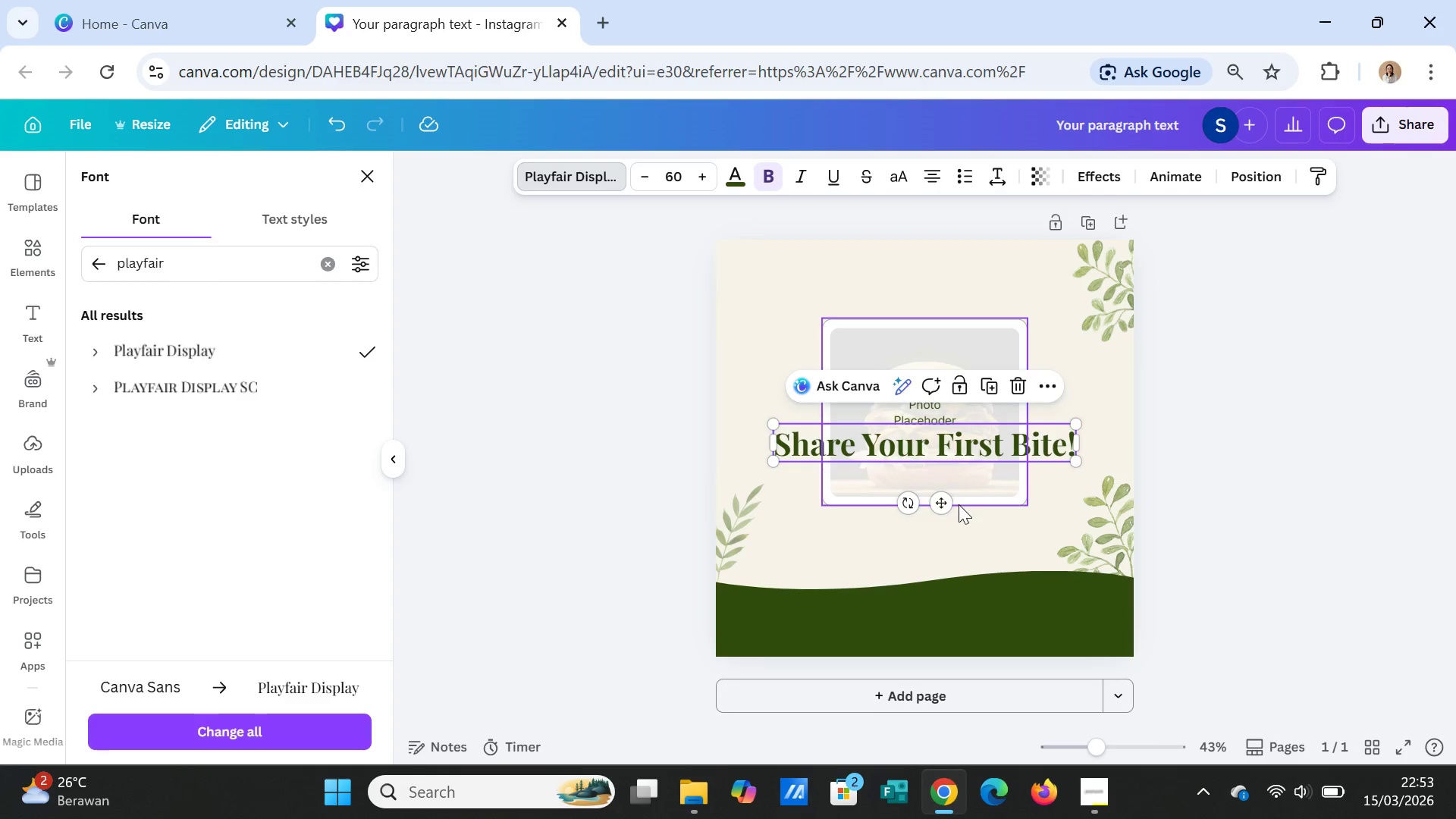 
left_click_drag(start_coordinate=[948, 504], to_coordinate=[943, 363])
 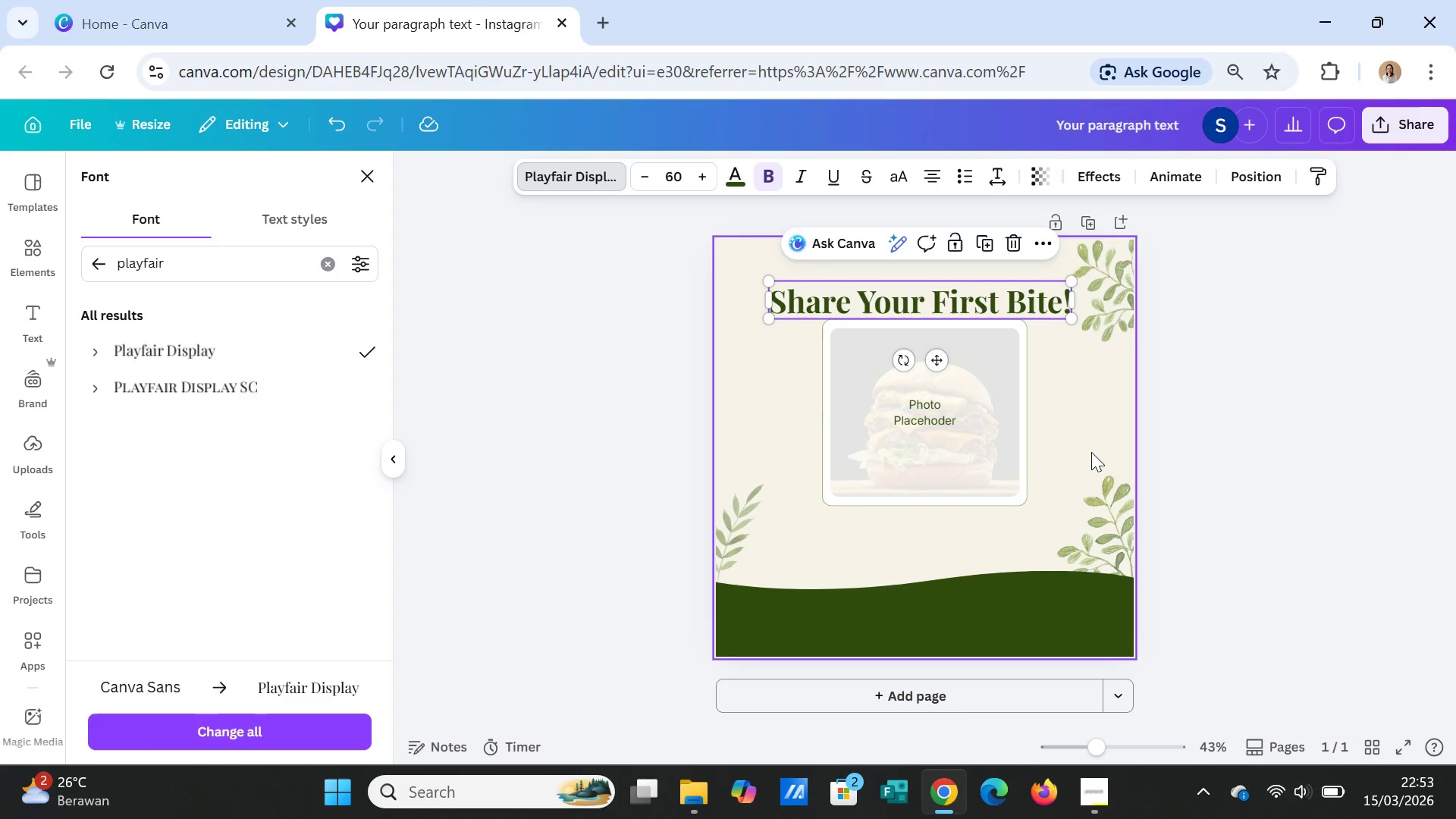 
left_click([1091, 452])
 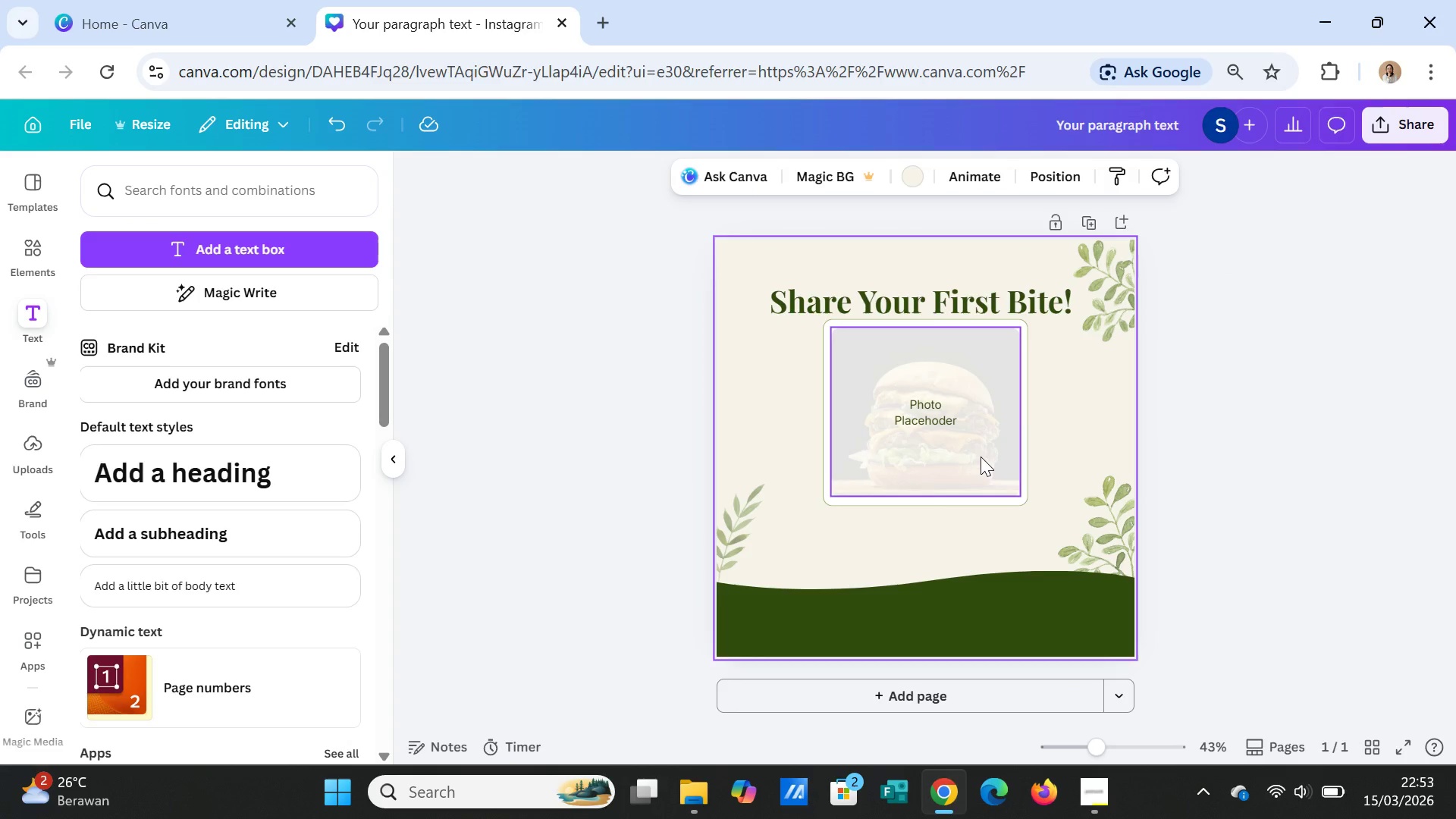 
left_click([981, 457])
 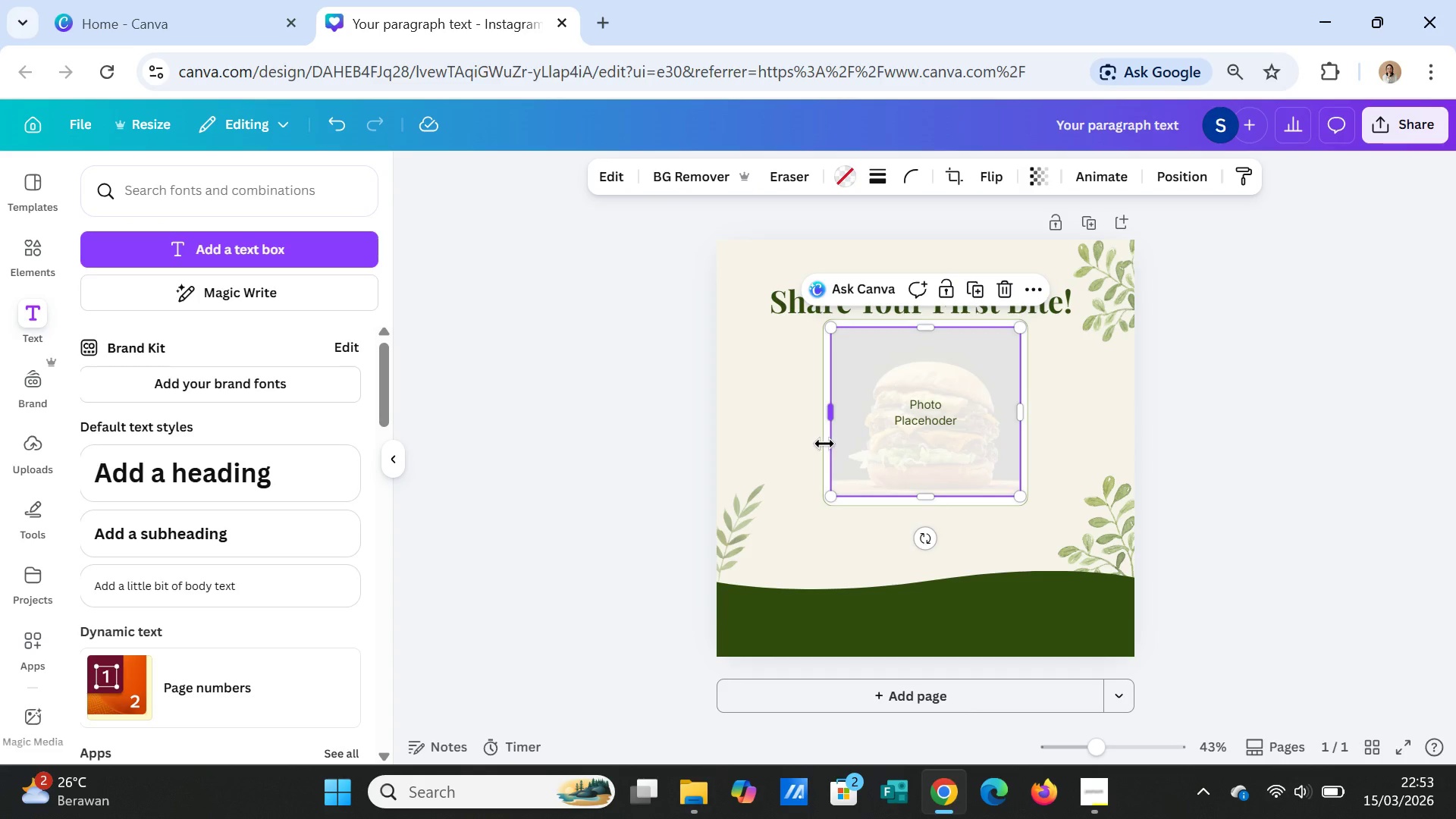 
left_click([821, 442])
 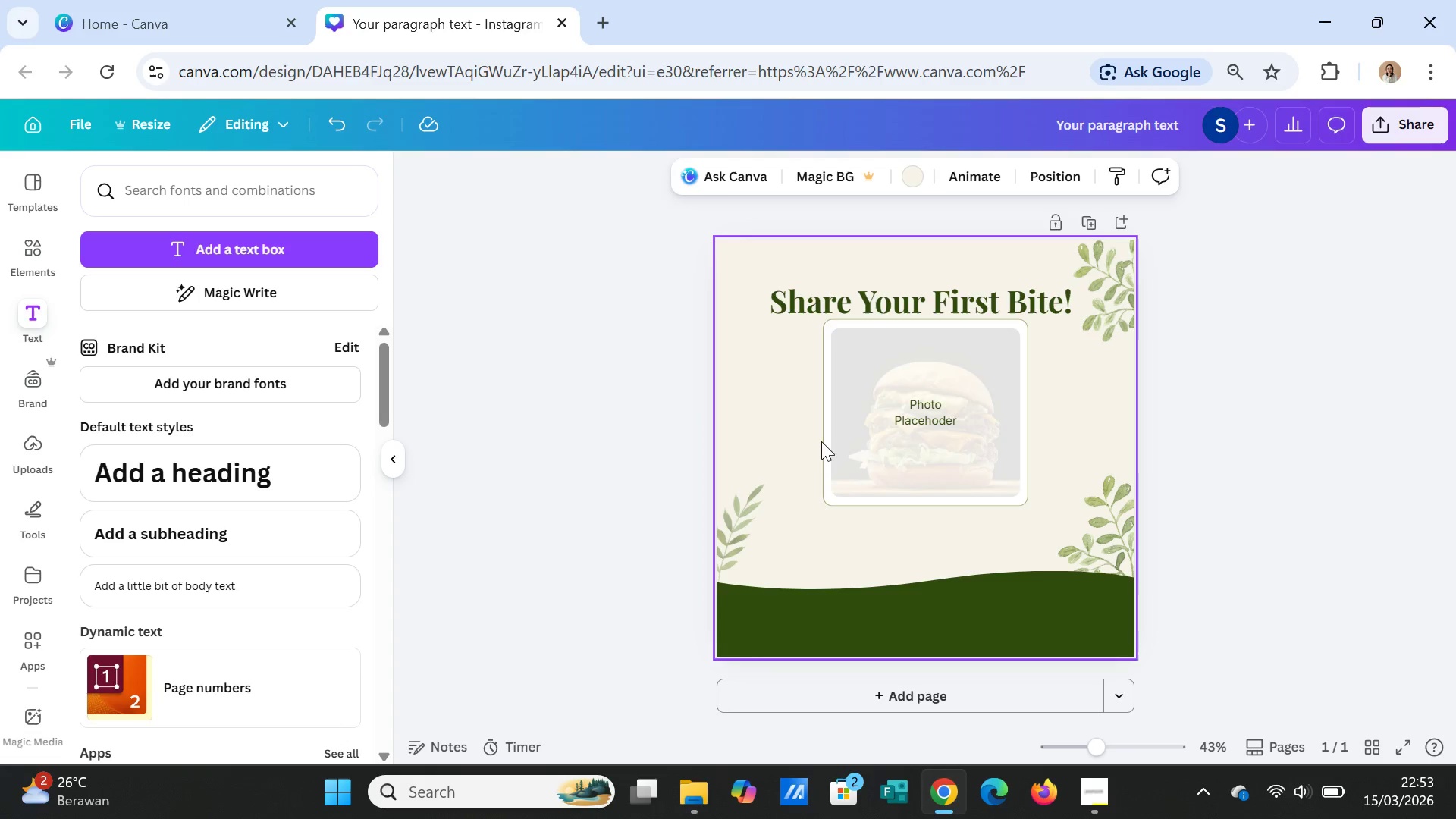 
hold_key(key=ShiftLeft, duration=1.56)
left_click([854, 445])
 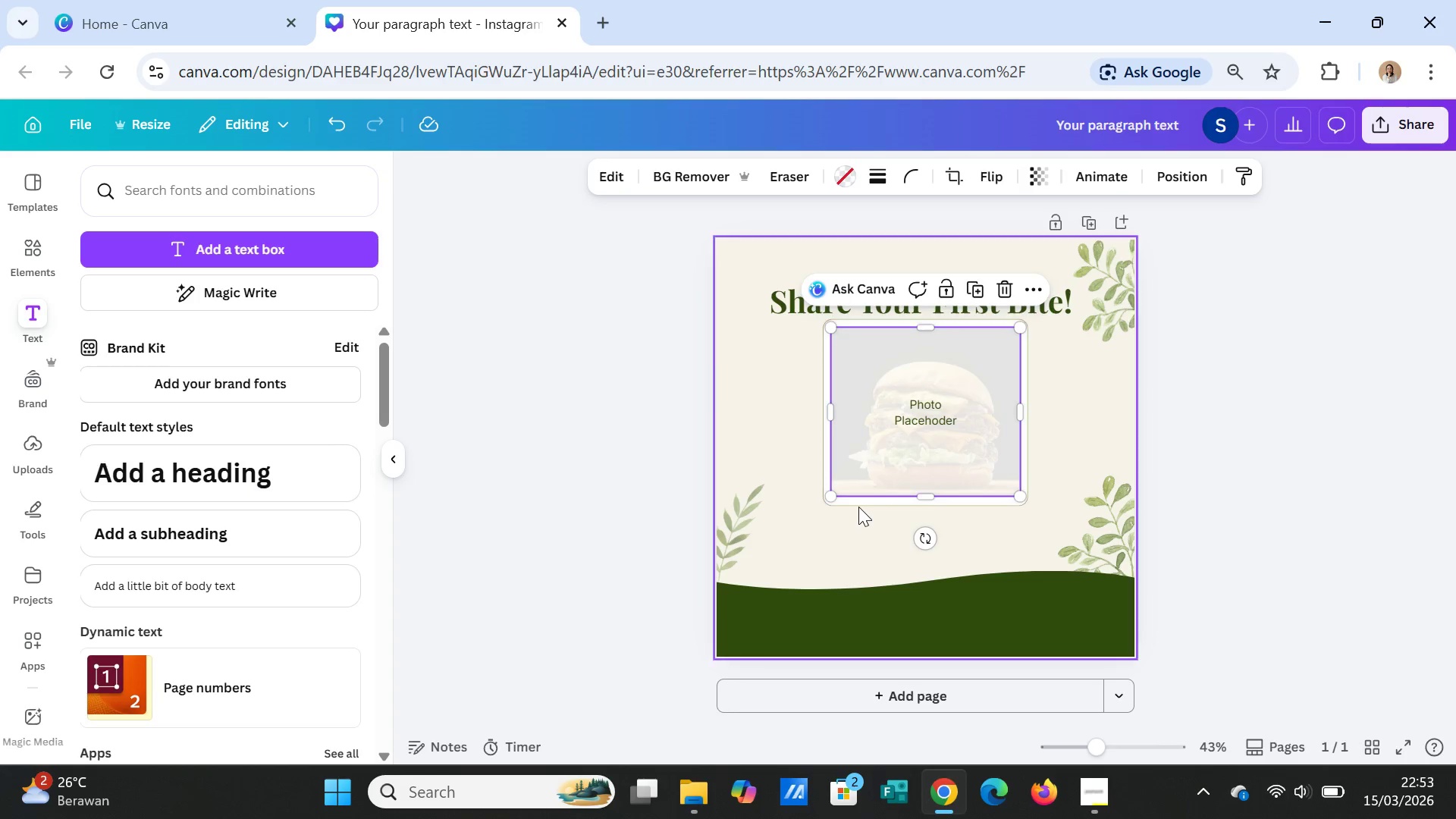 
left_click([858, 504])
 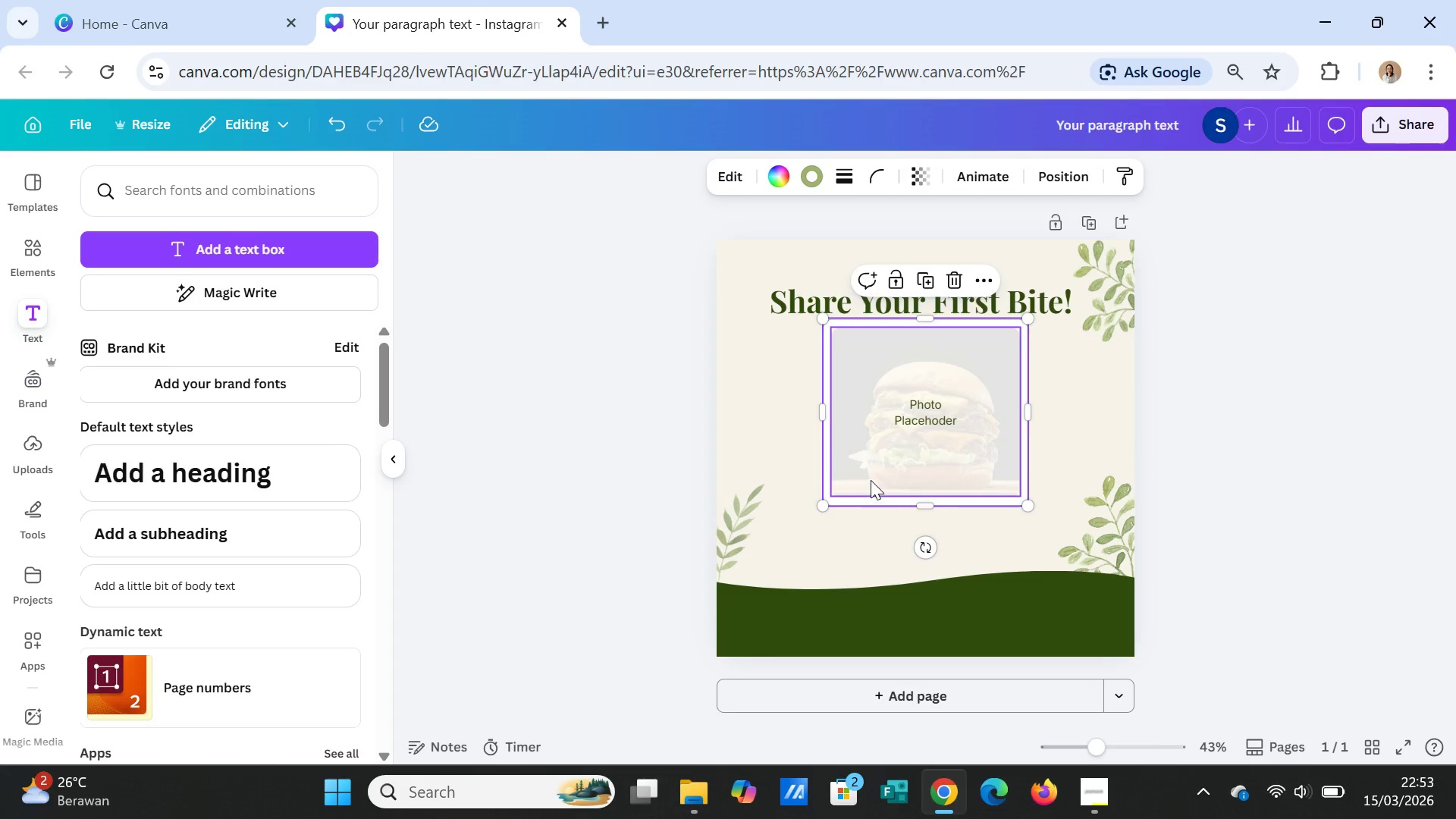 
hold_key(key=ShiftLeft, duration=1.94)
left_click([879, 462])
 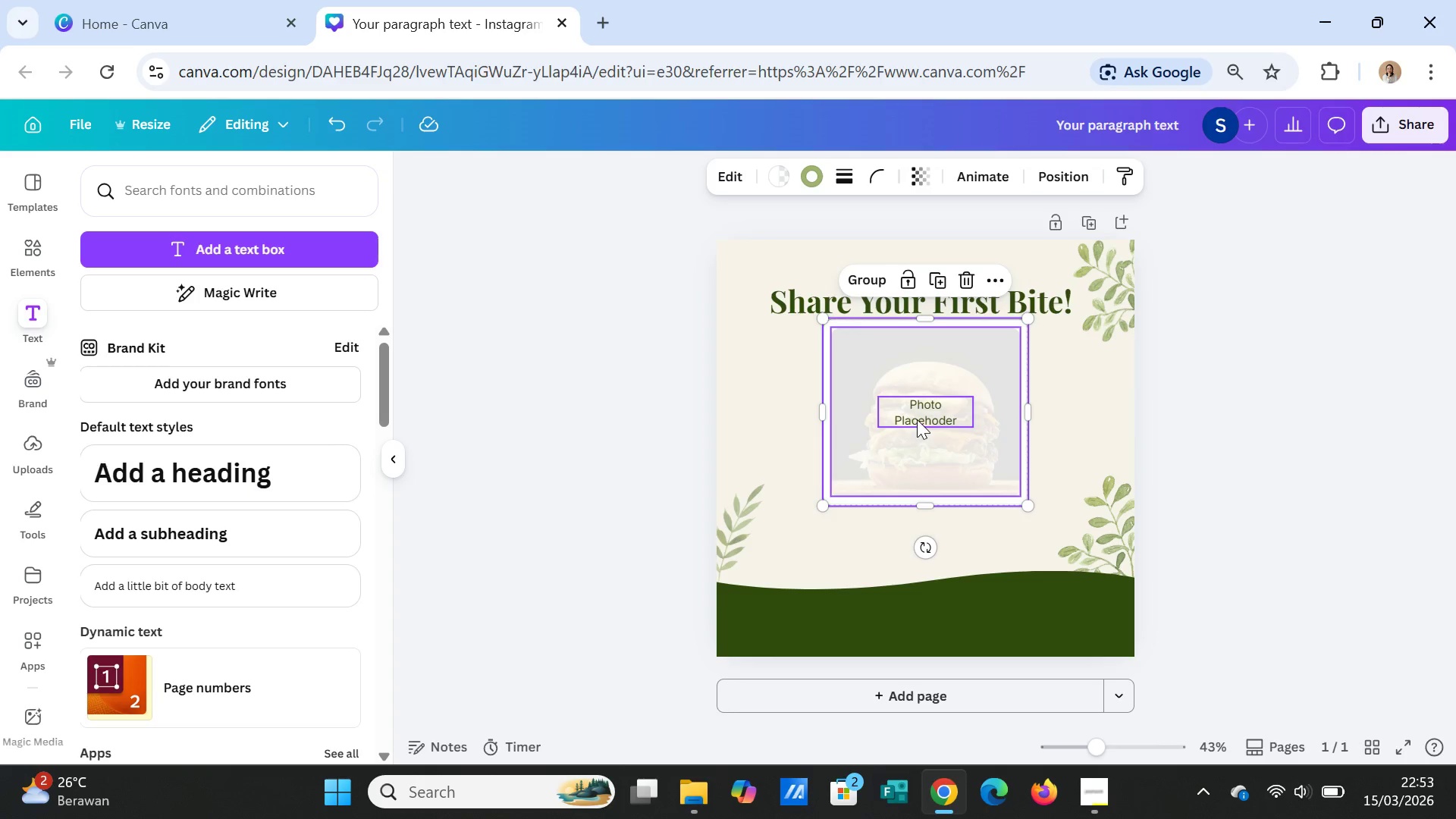 
left_click([917, 419])
 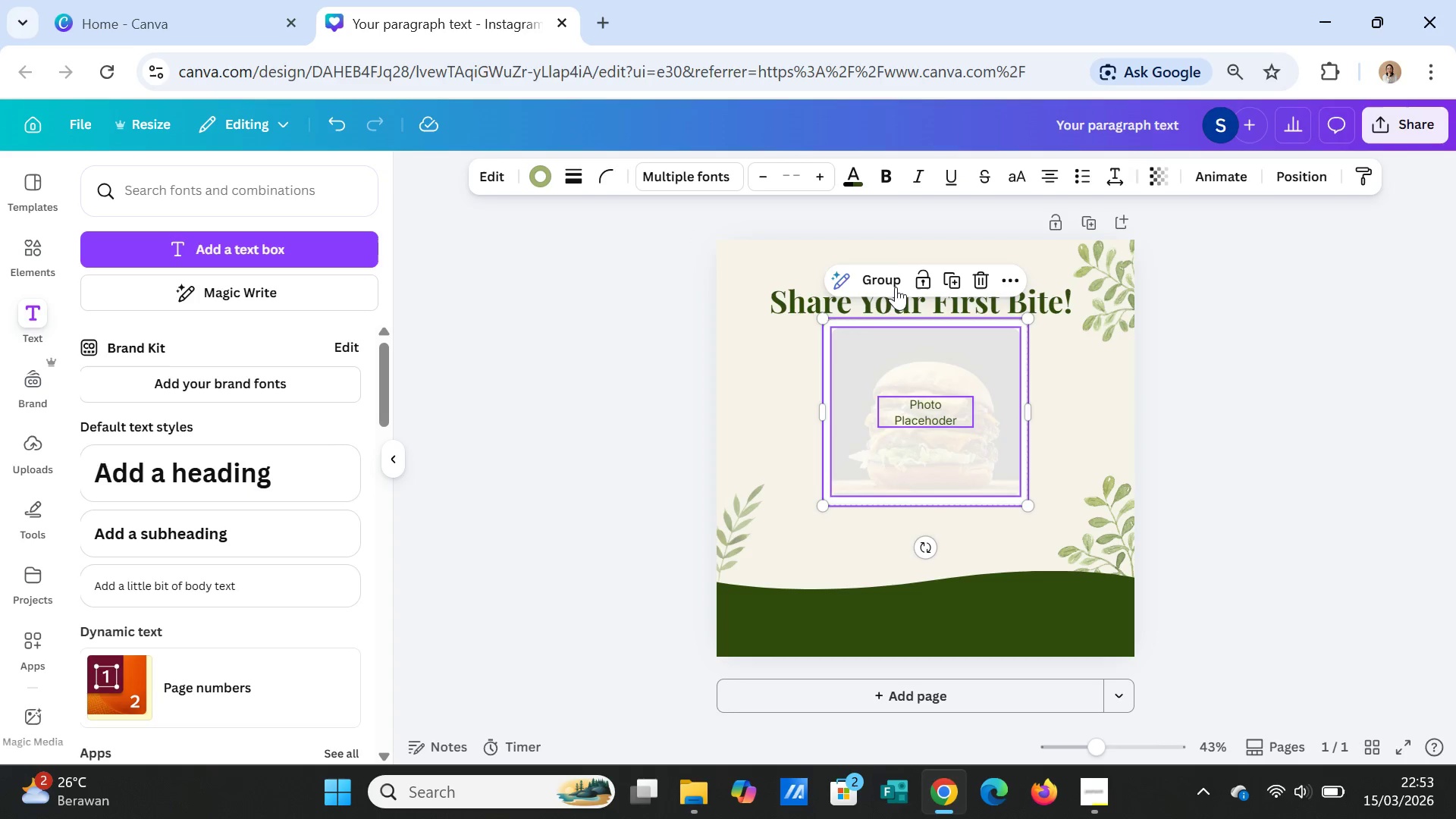 
left_click([890, 284])
 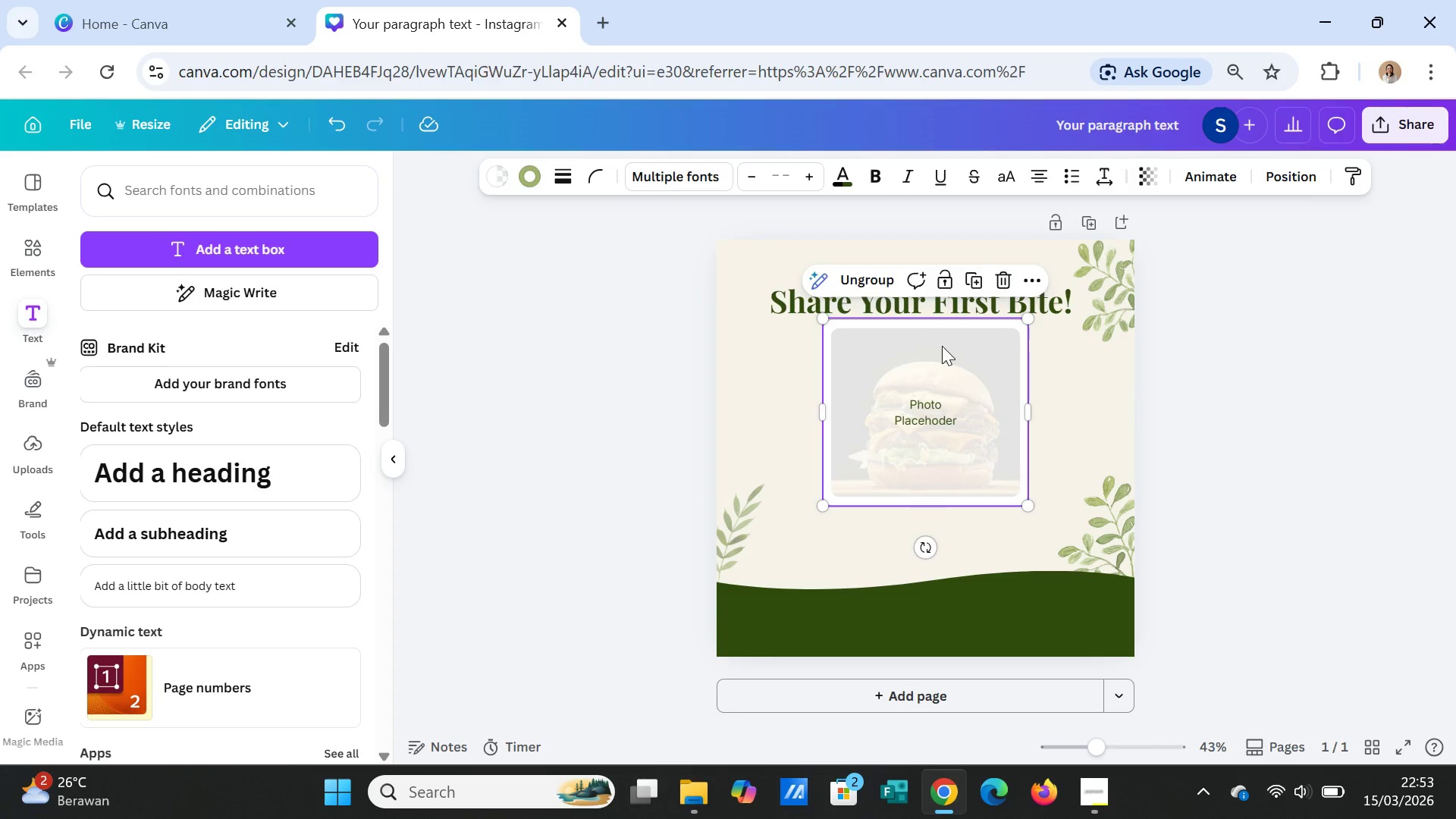 
left_click_drag(start_coordinate=[942, 346], to_coordinate=[941, 368])
 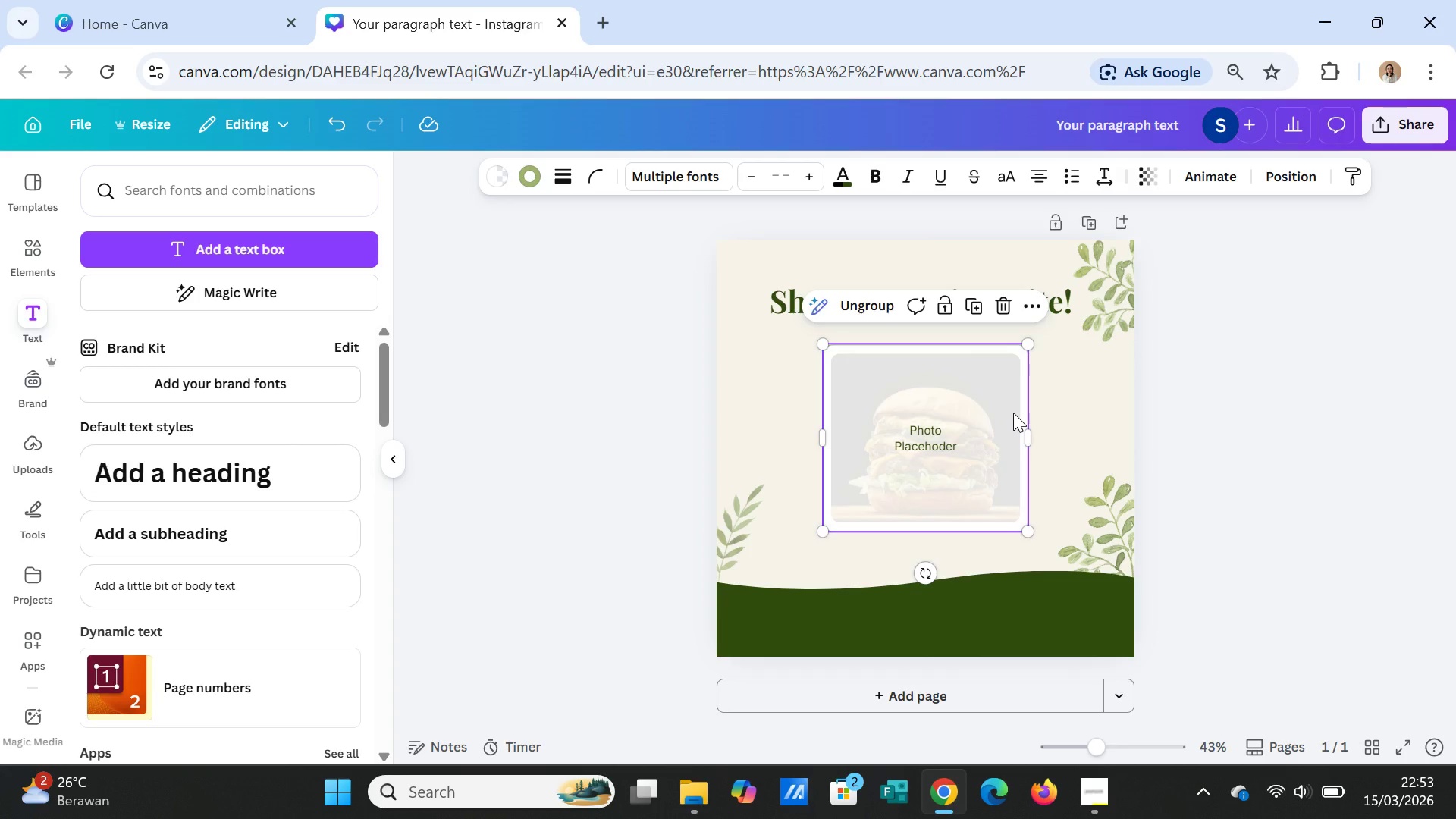 
wait(16.78)
 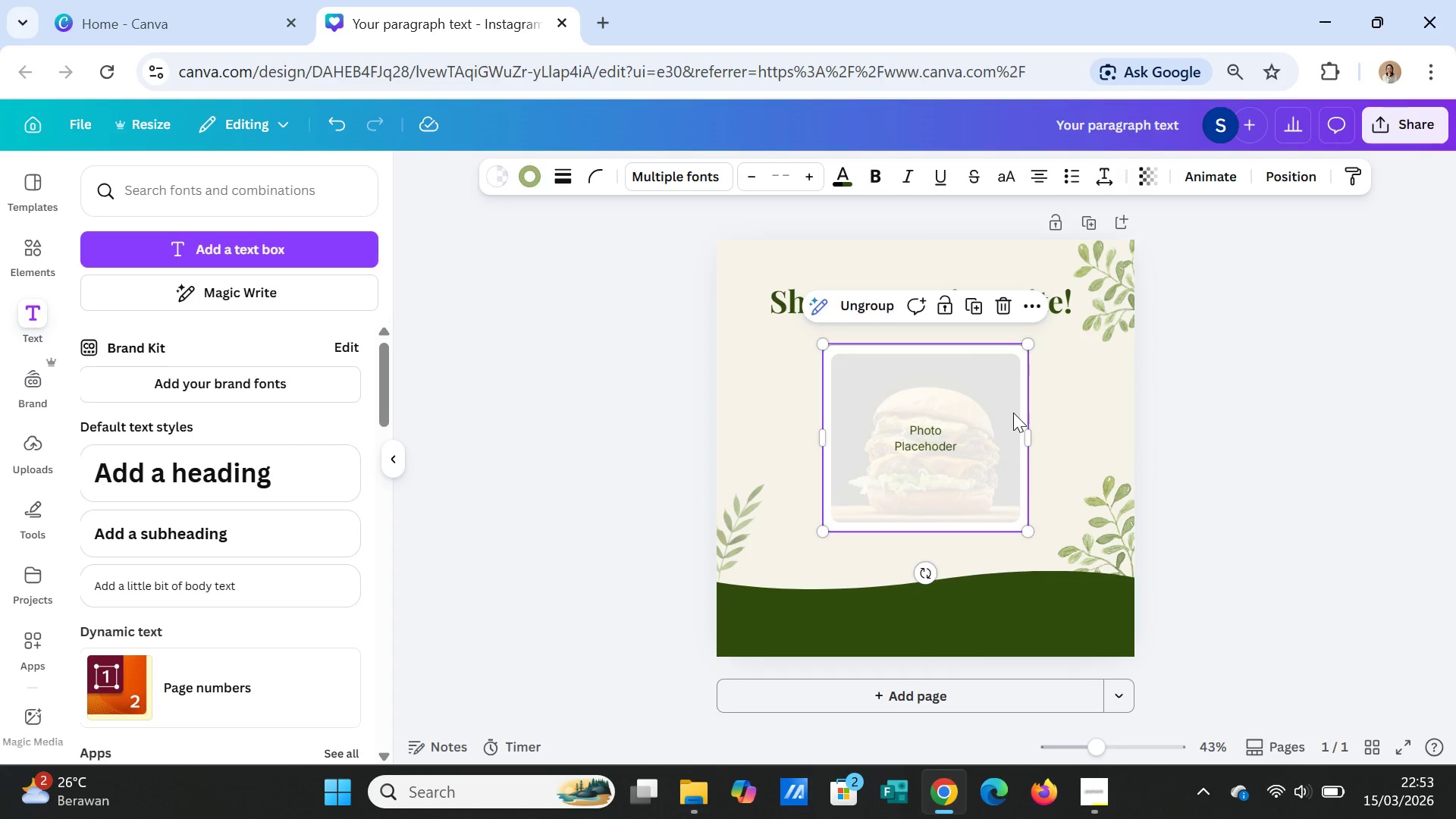 
left_click([1003, 601])
 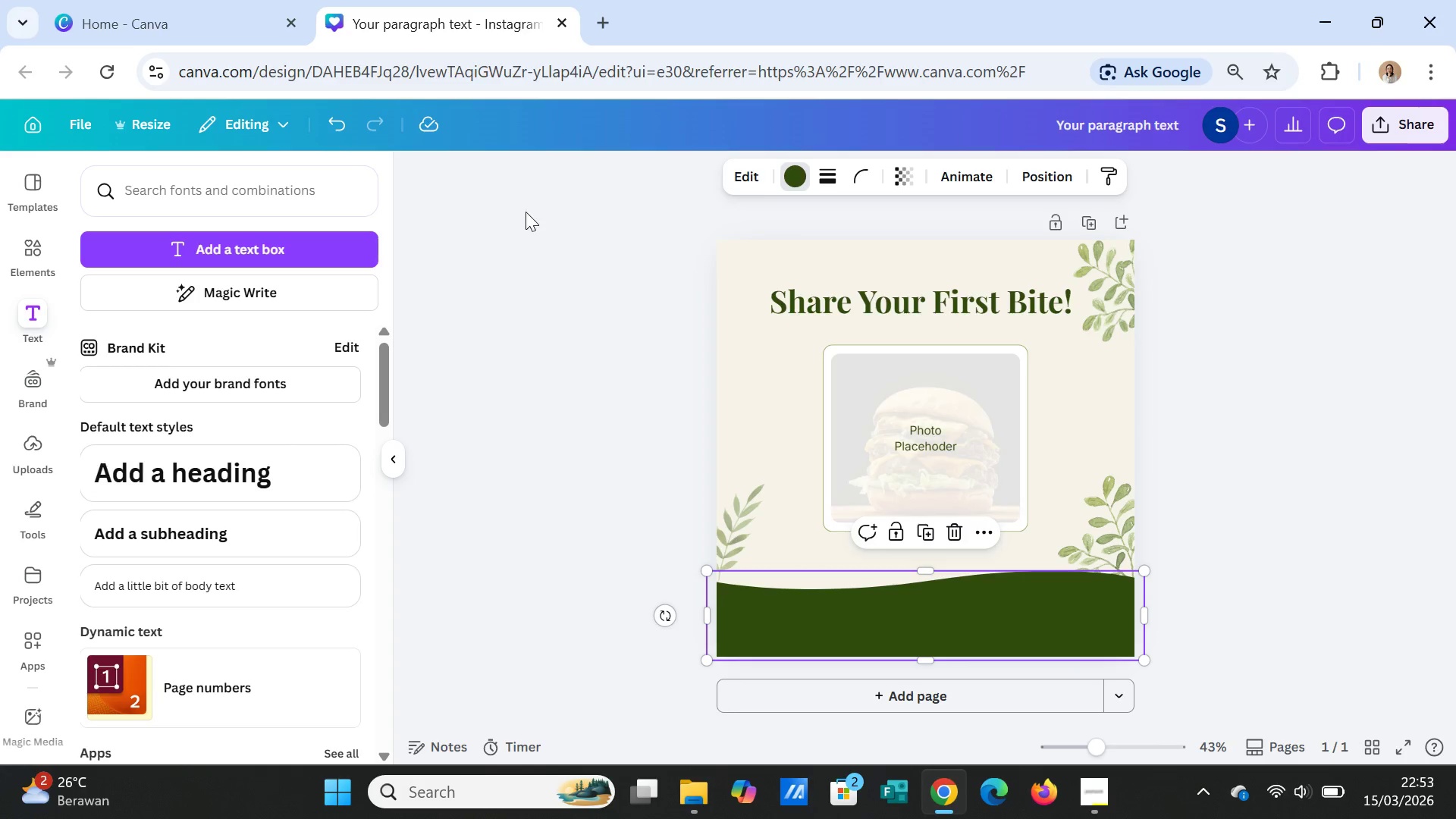 
double_click([287, 220])
 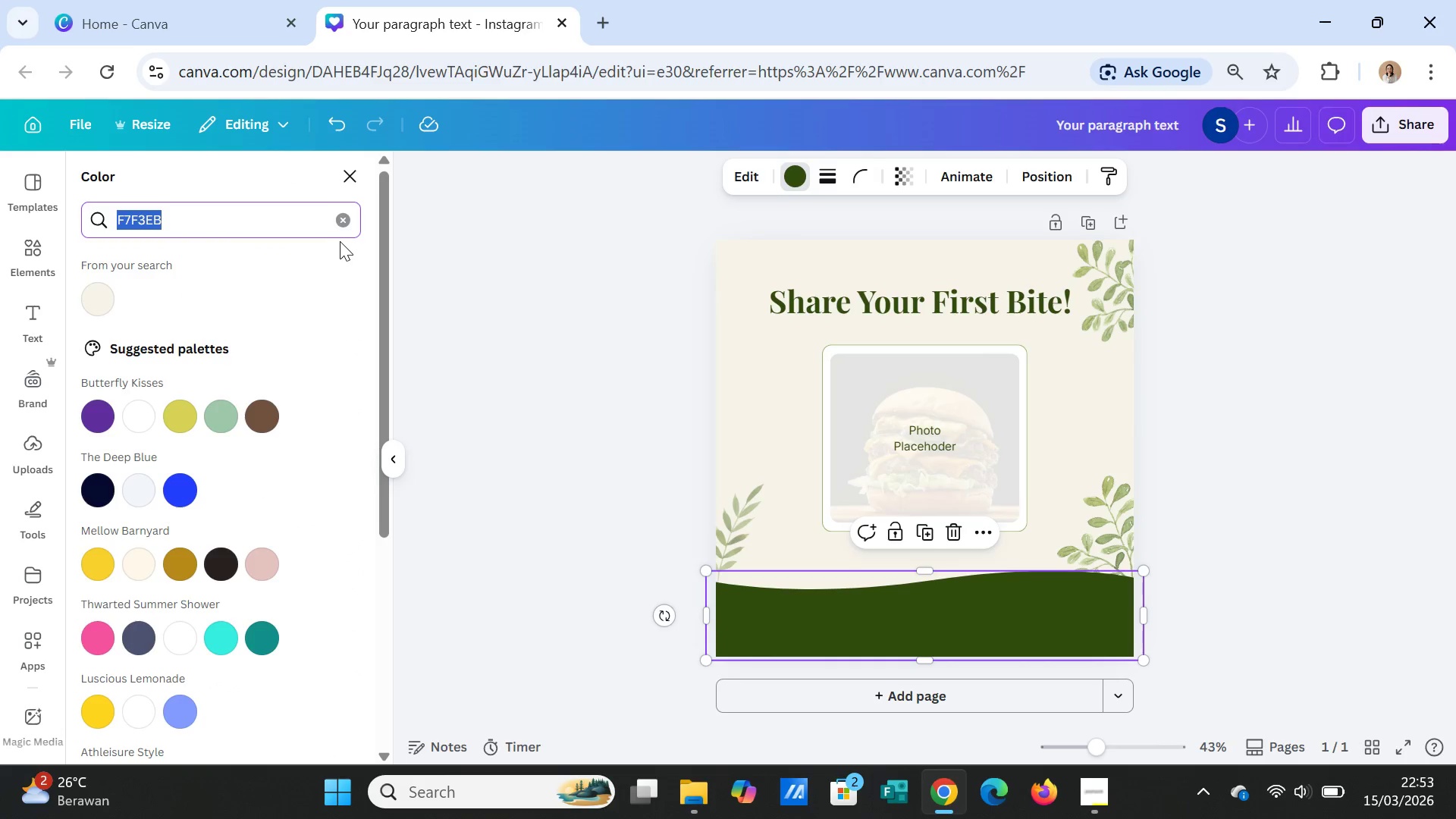 
type(sage)
 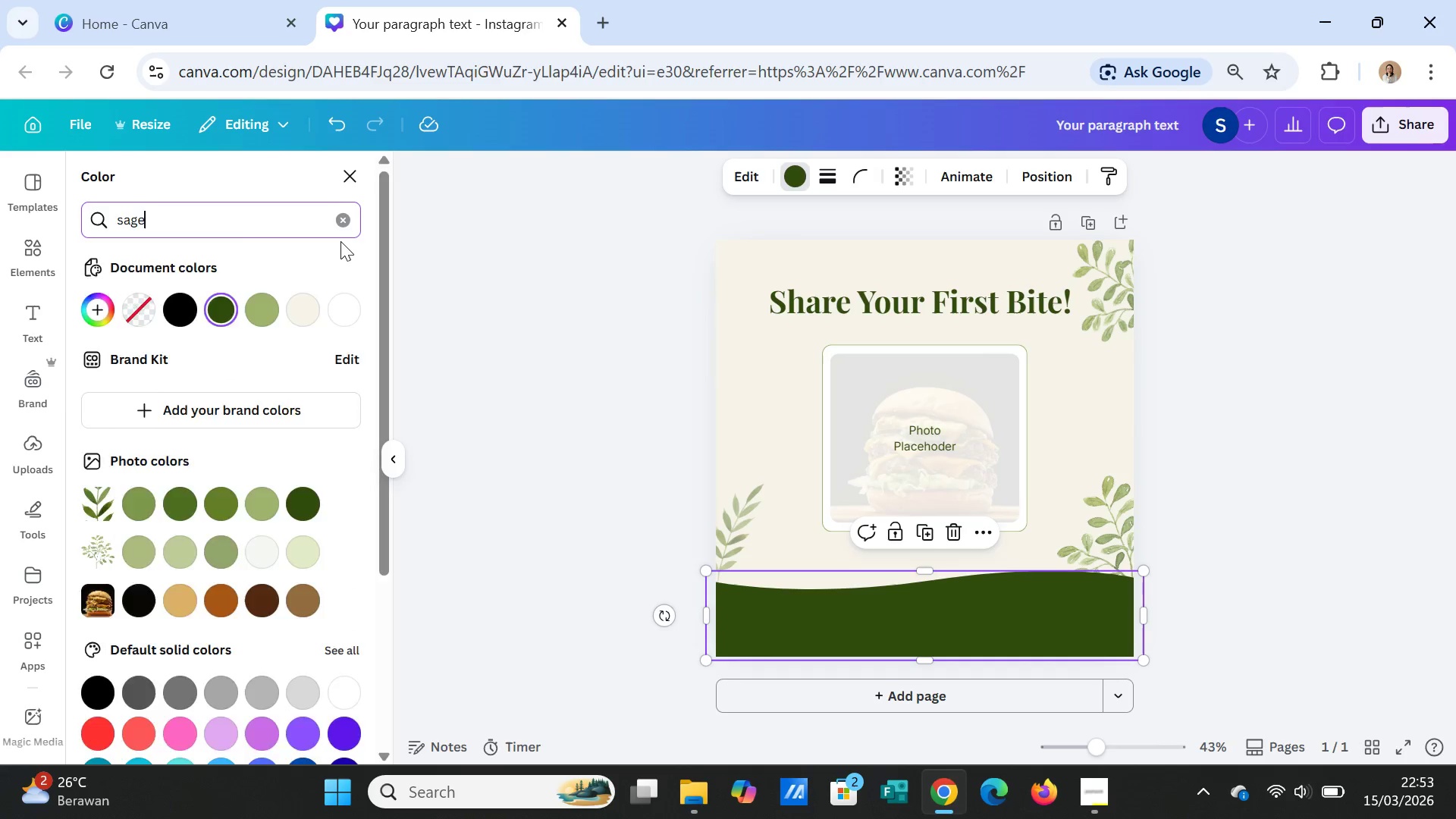 
key(Enter)
 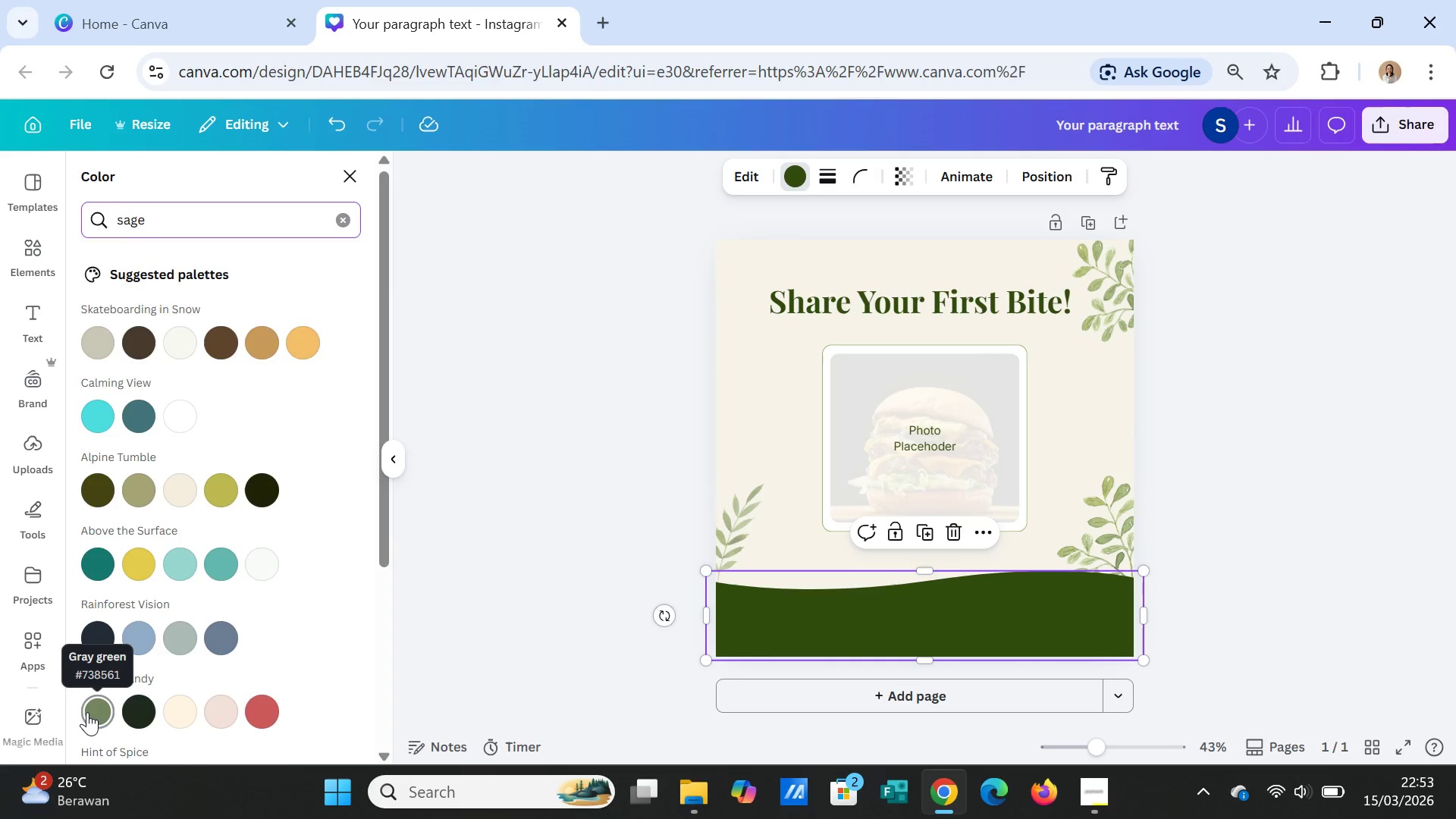 
left_click([87, 712])
 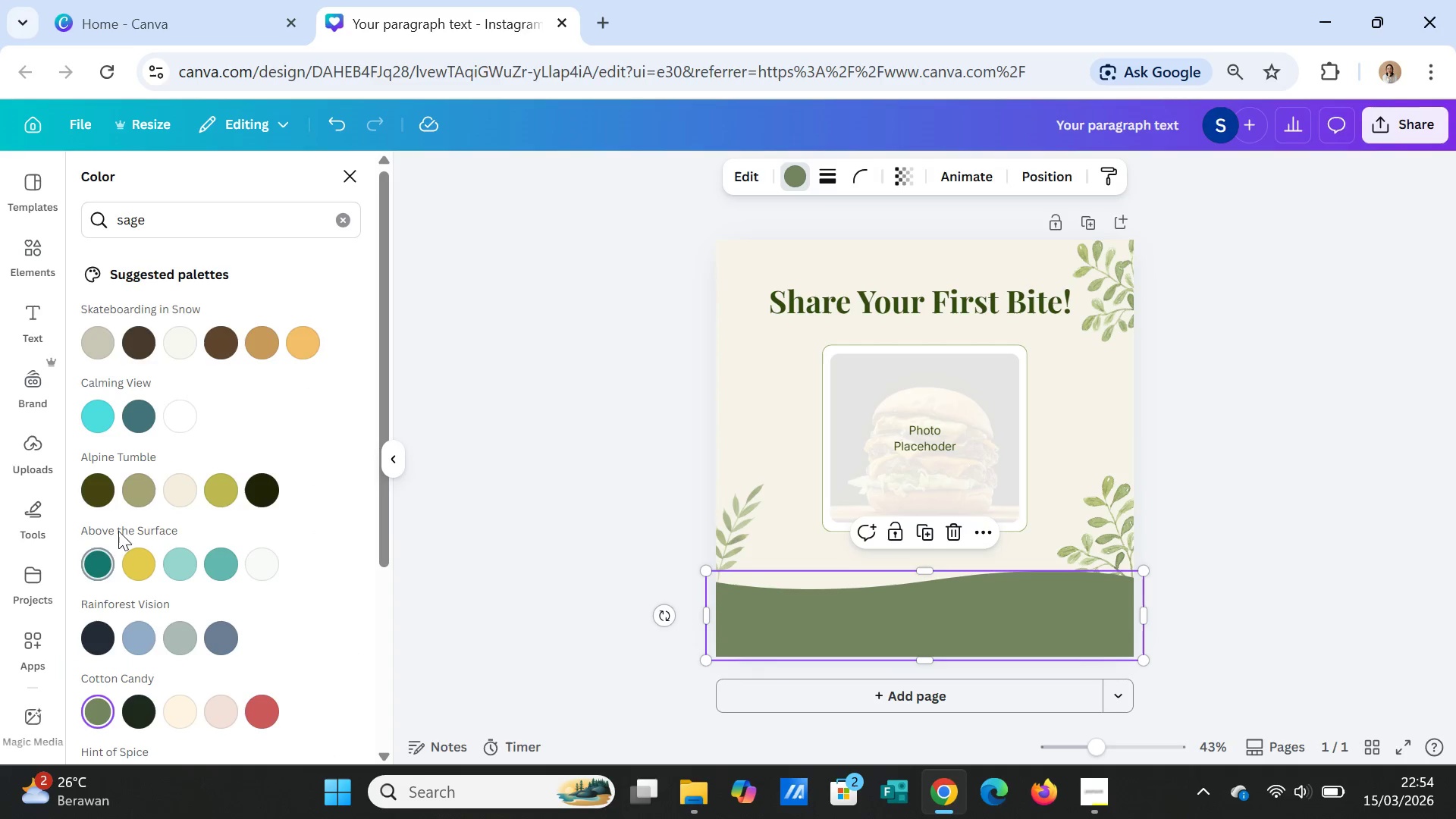 
double_click([172, 216])
 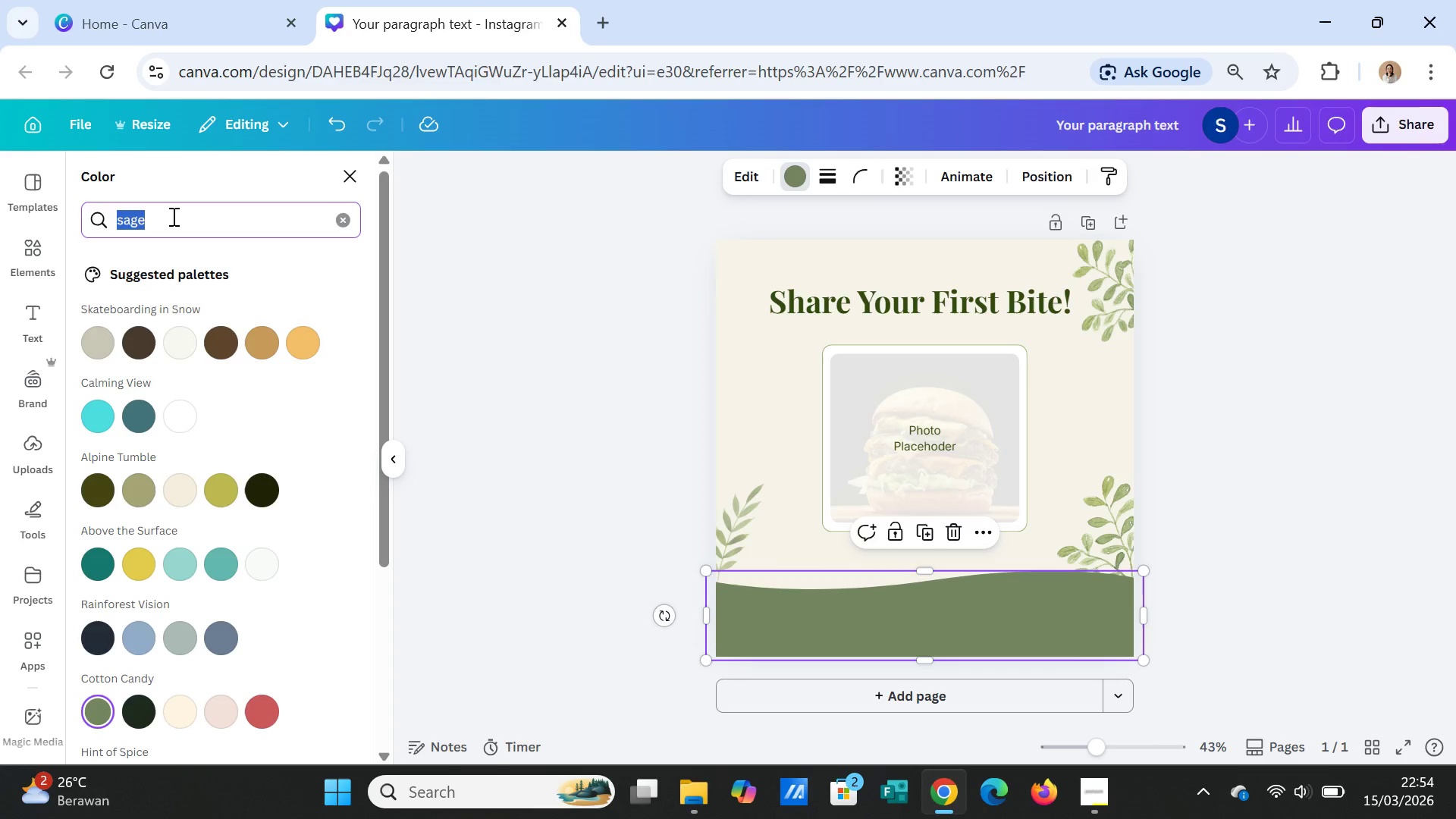 
triple_click([172, 216])
 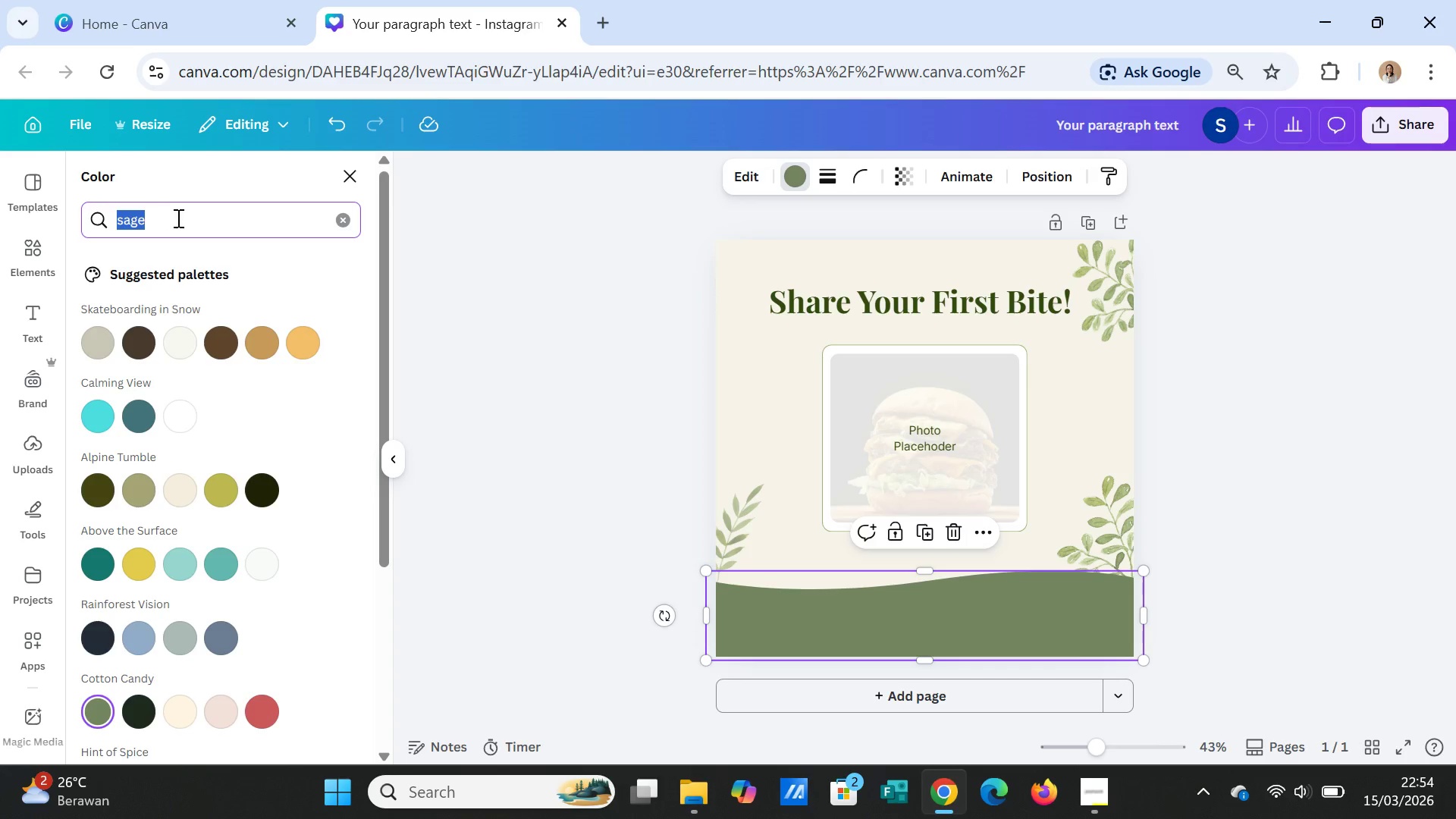 
type(green sage)
 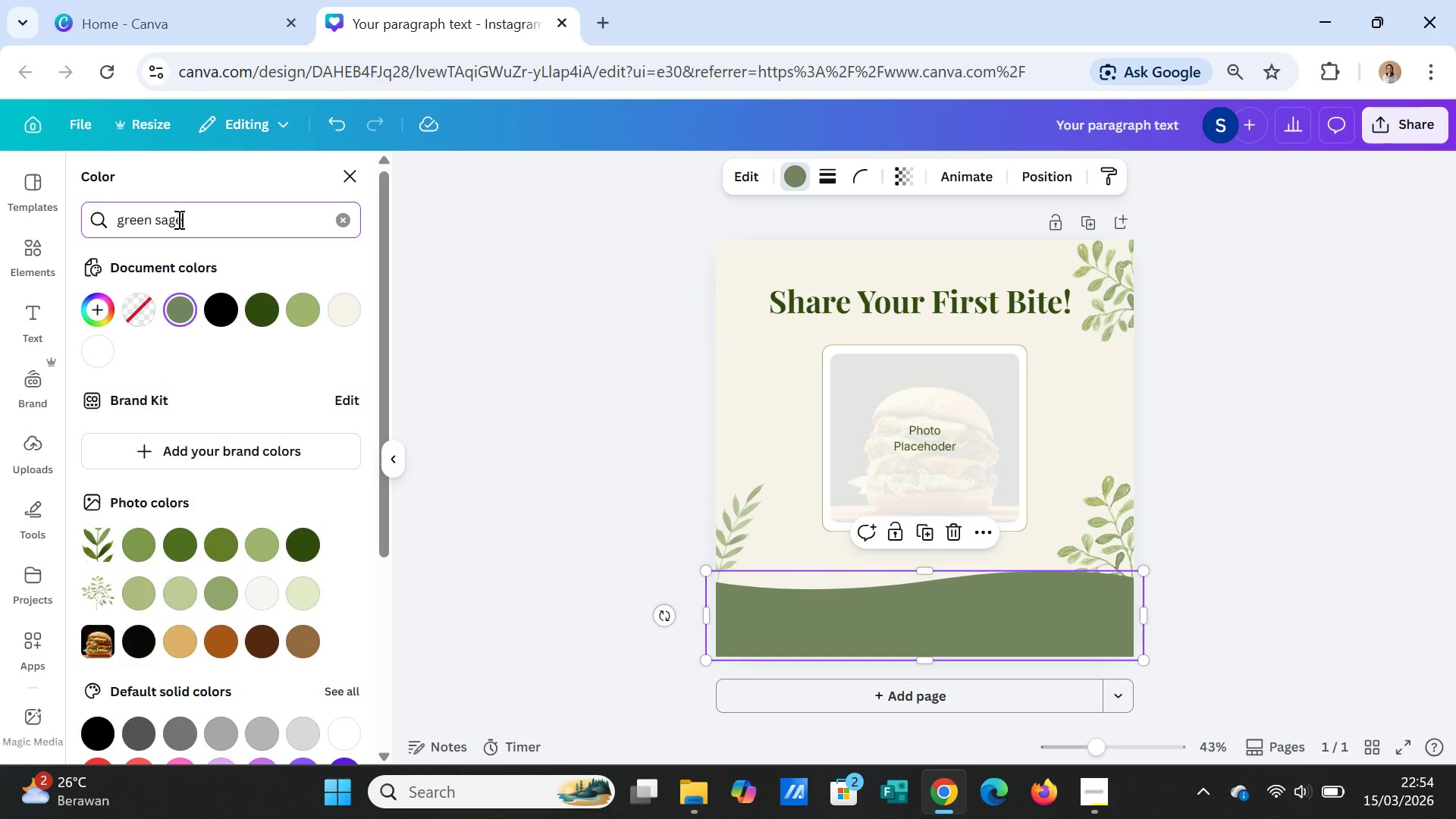 
key(Enter)
 